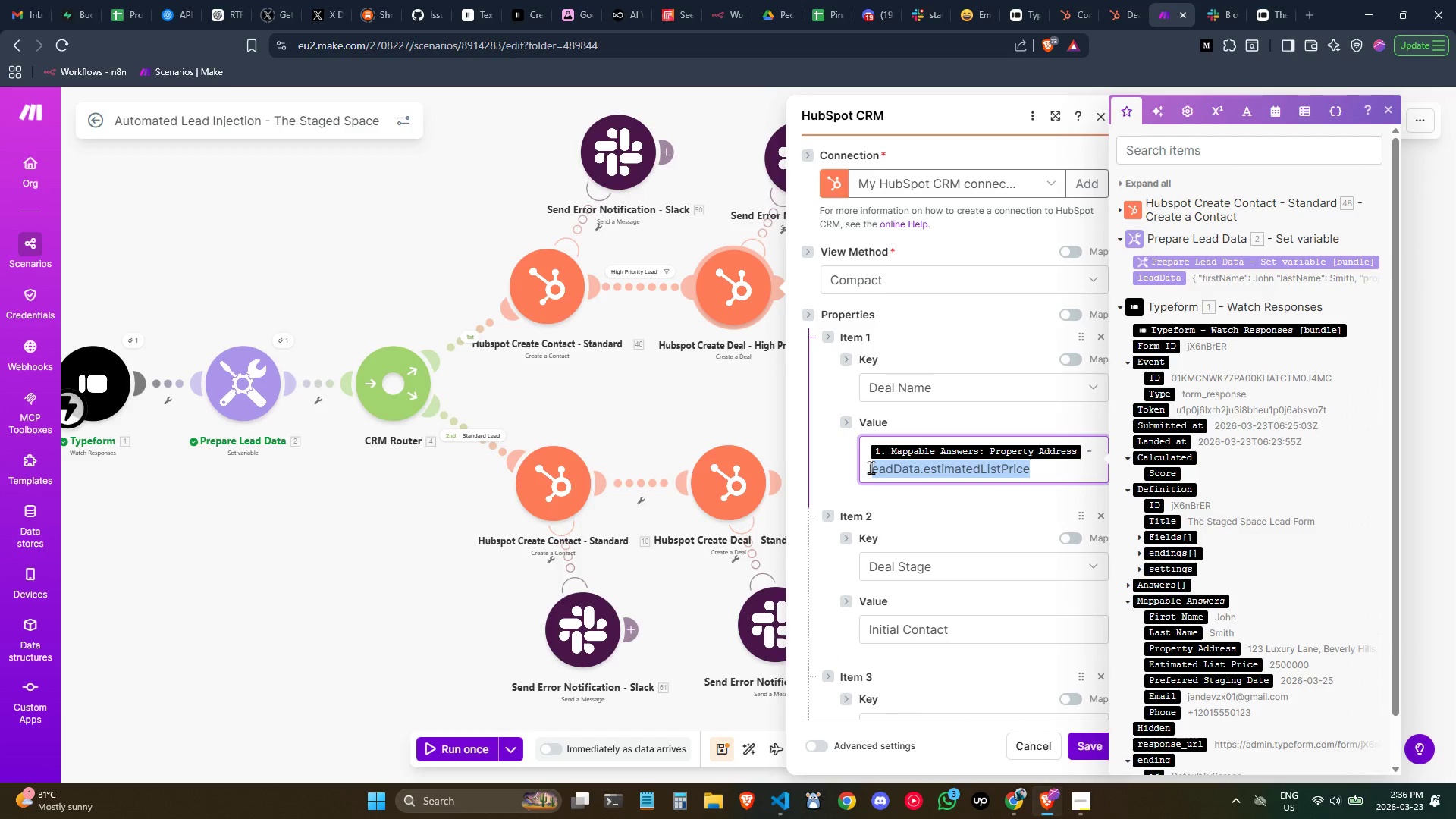 
key(Backspace)
 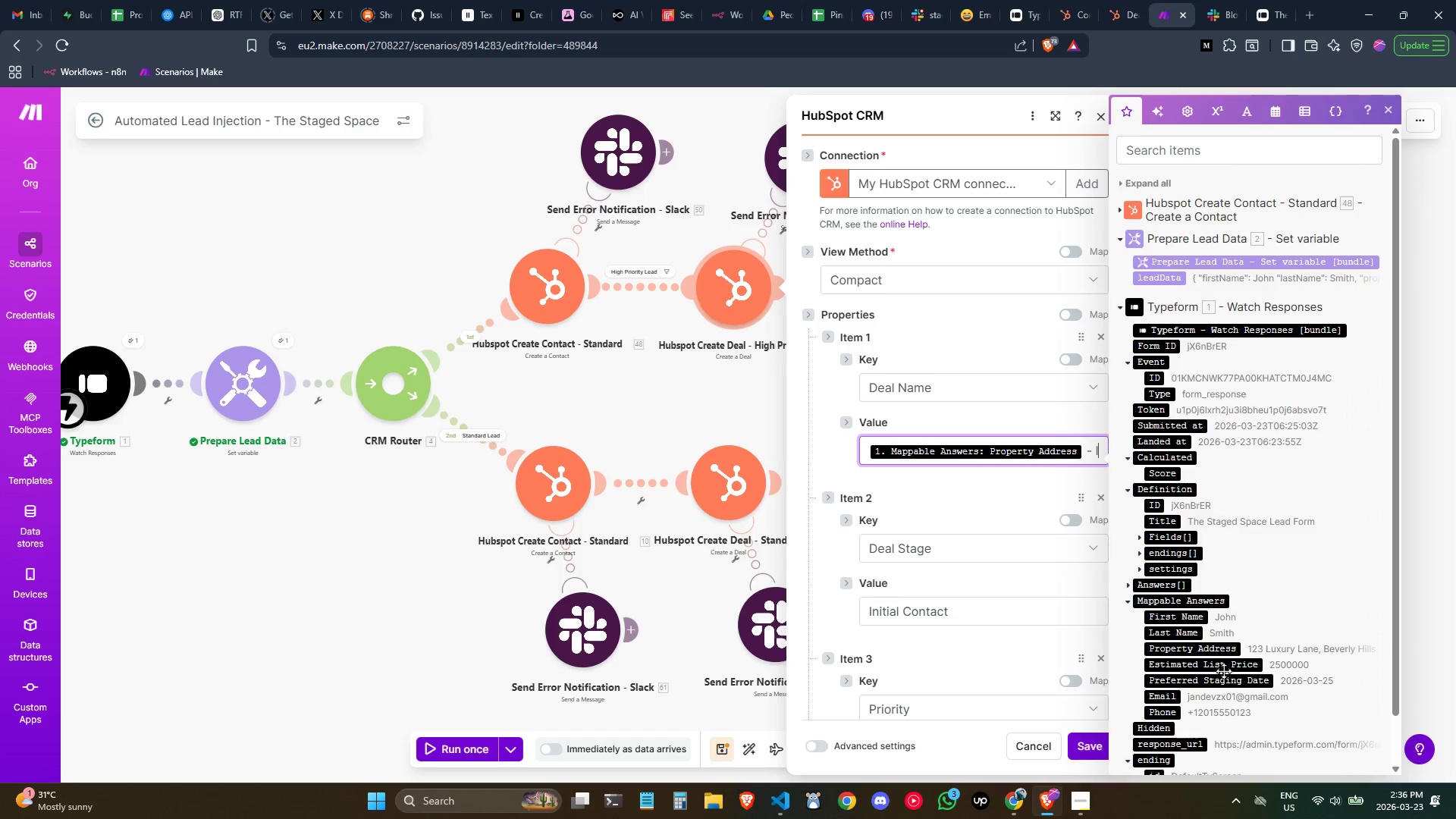 
left_click_drag(start_coordinate=[1216, 667], to_coordinate=[1097, 454])
 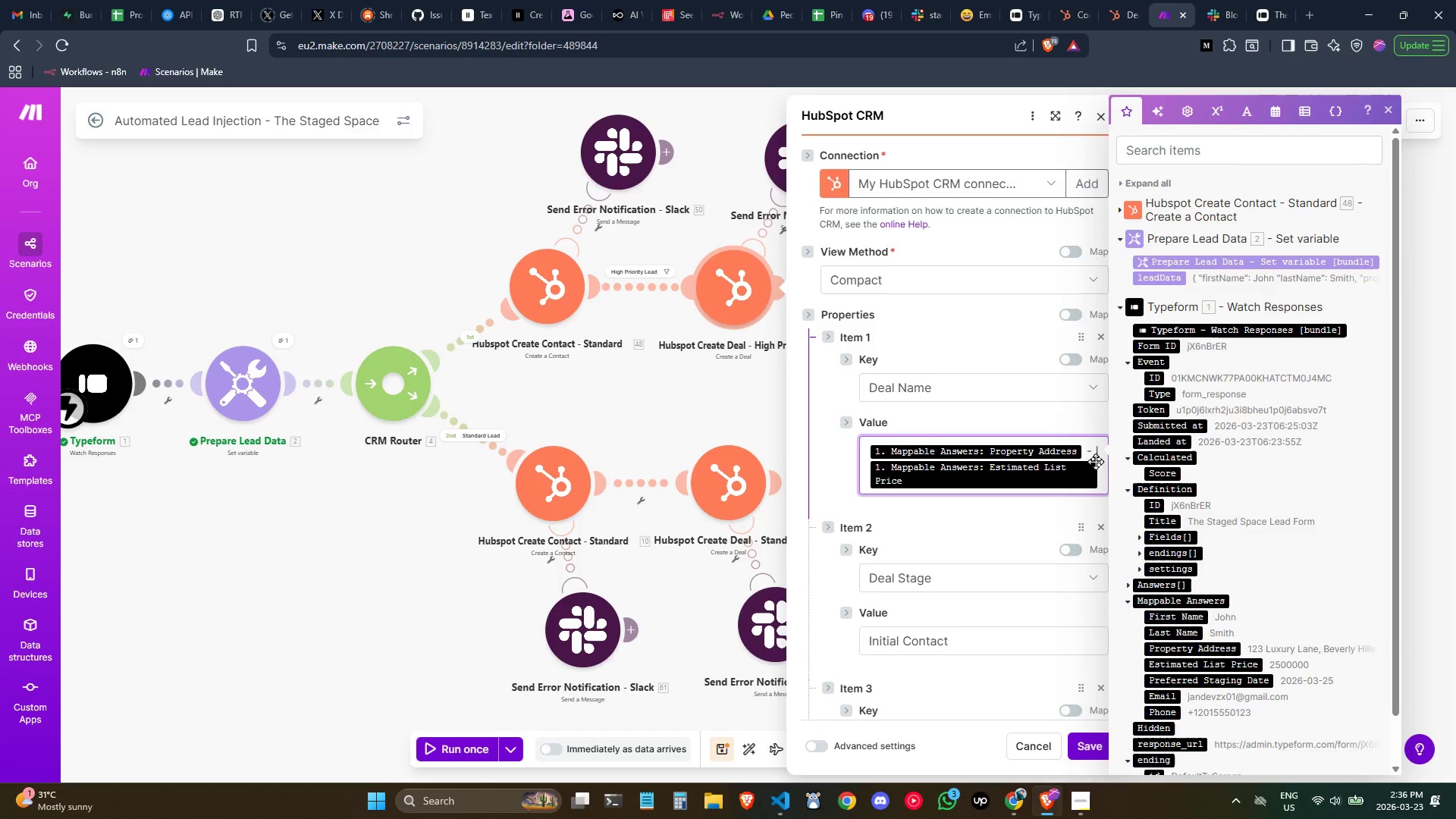 
key(ArrowRight)
 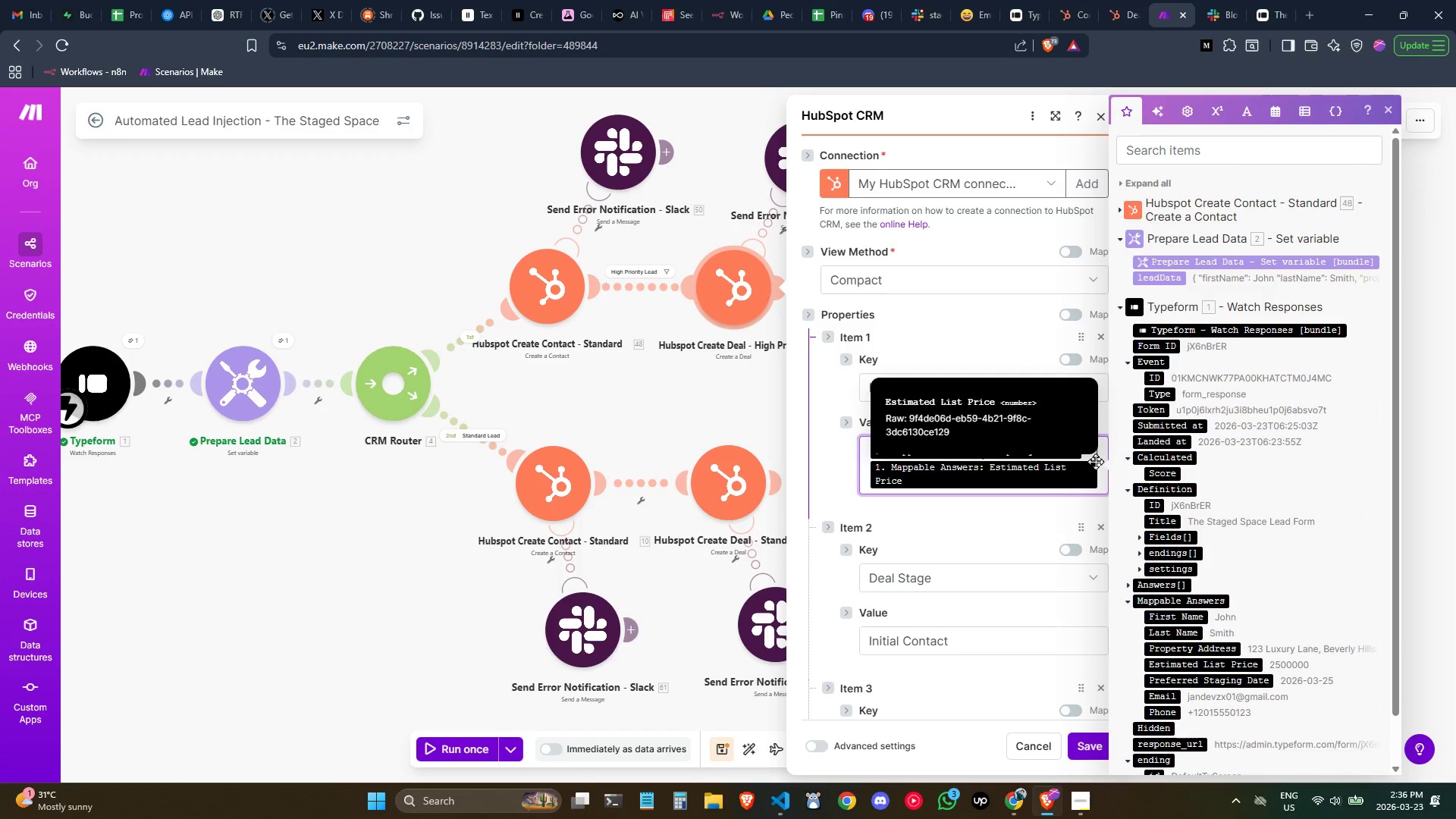 
key(ArrowLeft)
 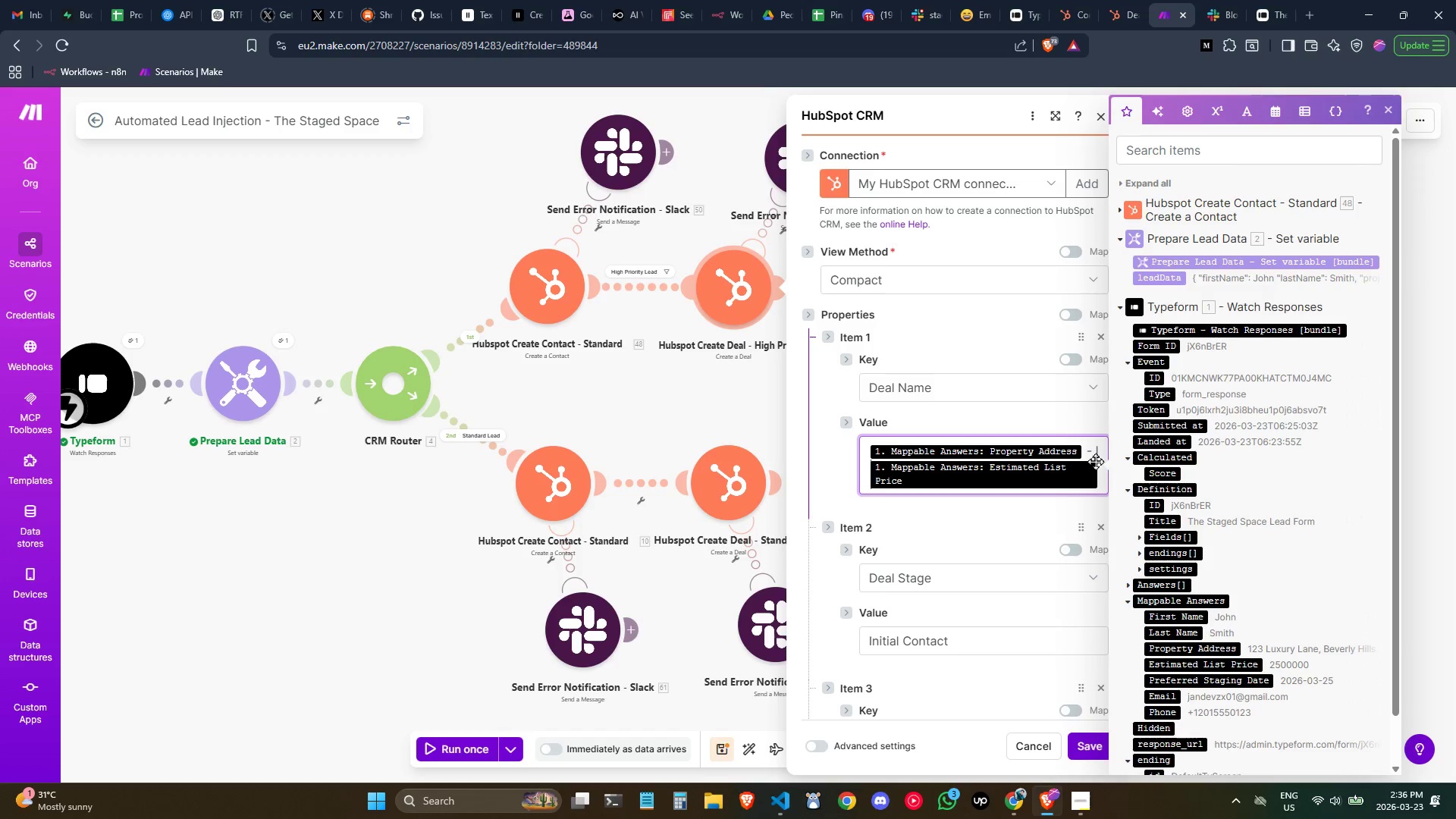 
key(ArrowLeft)
 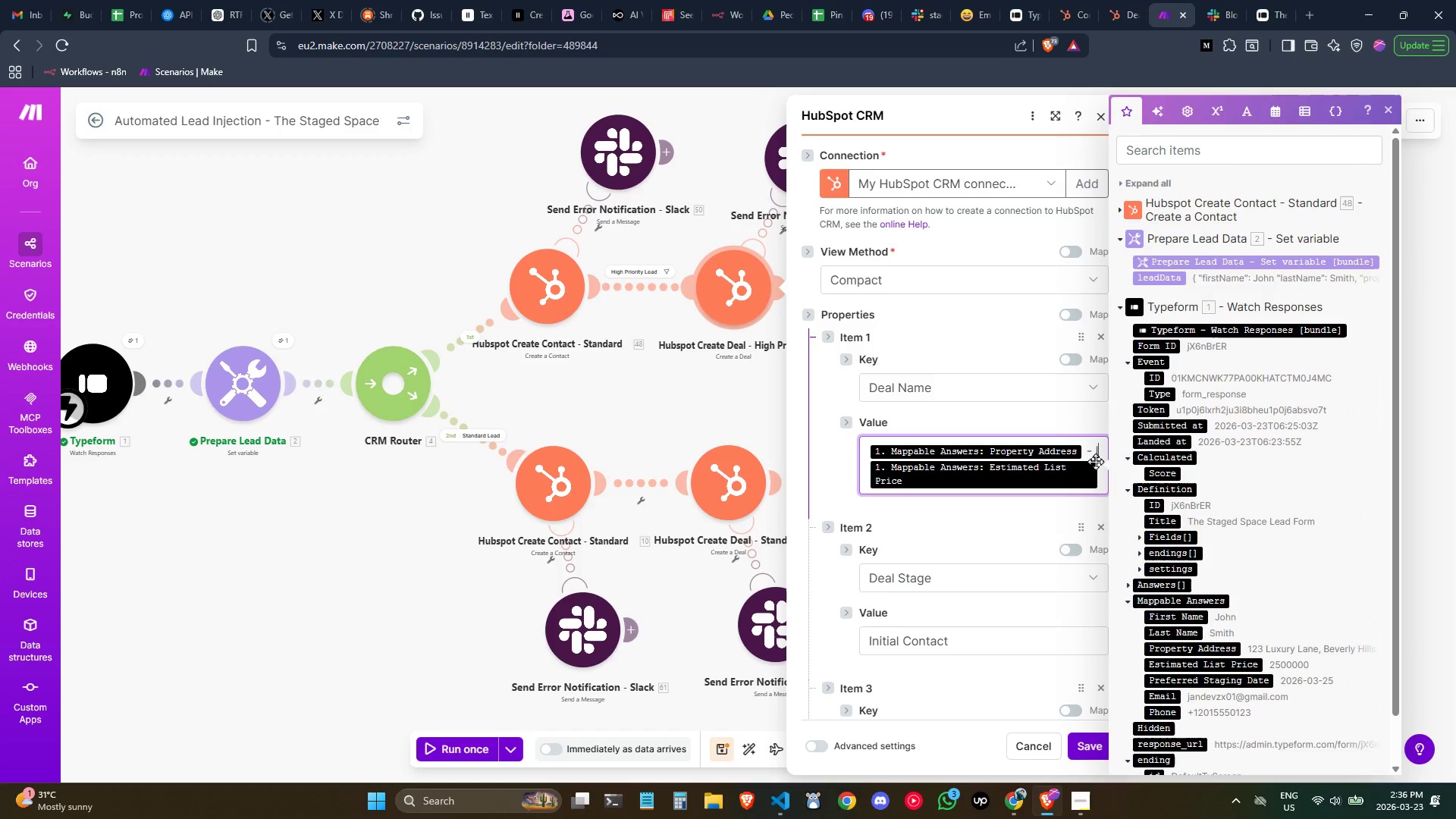 
key(ArrowRight)
 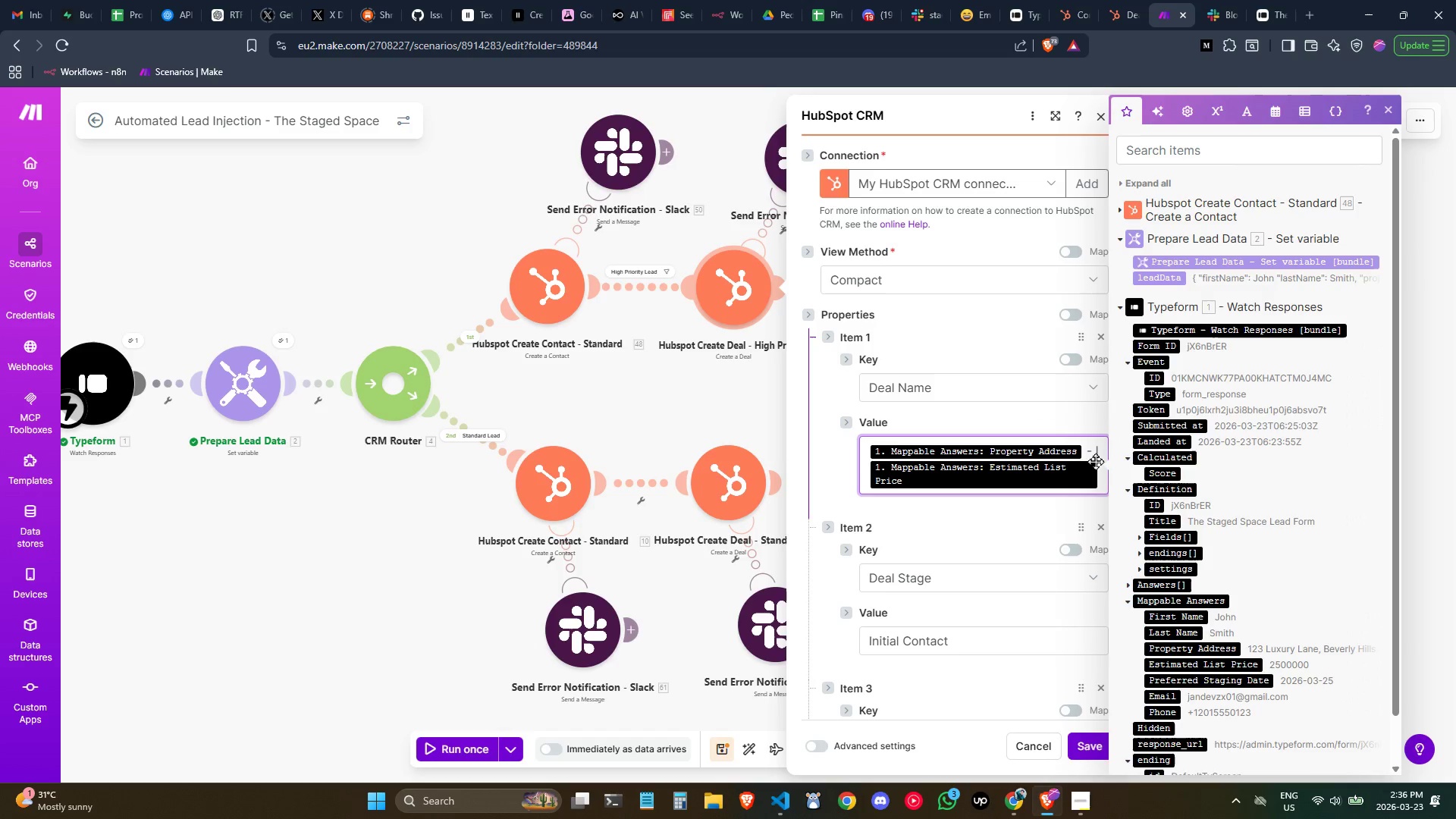 
key(Backspace)
 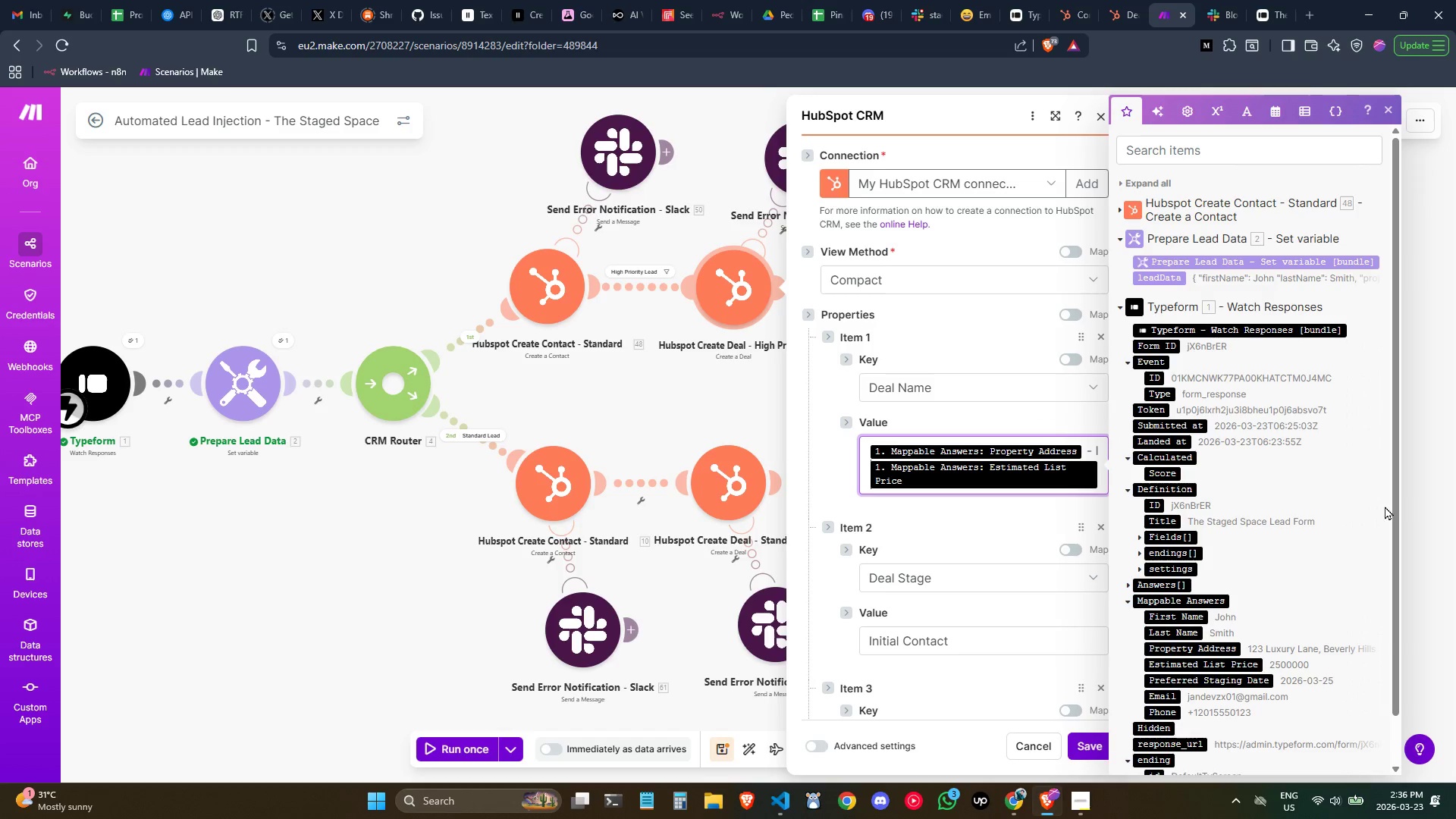 
key(Backspace)
 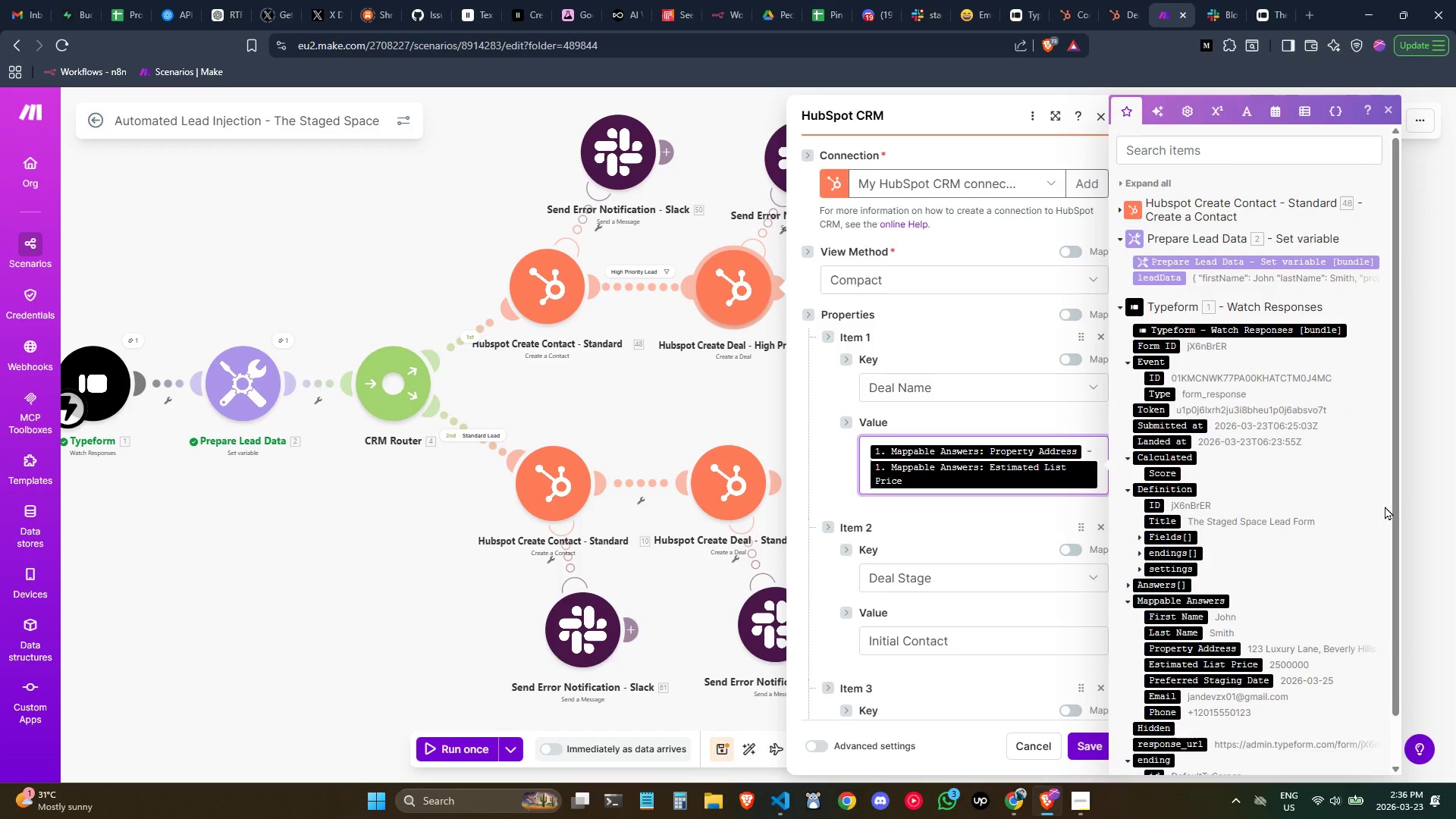 
key(Backspace)
 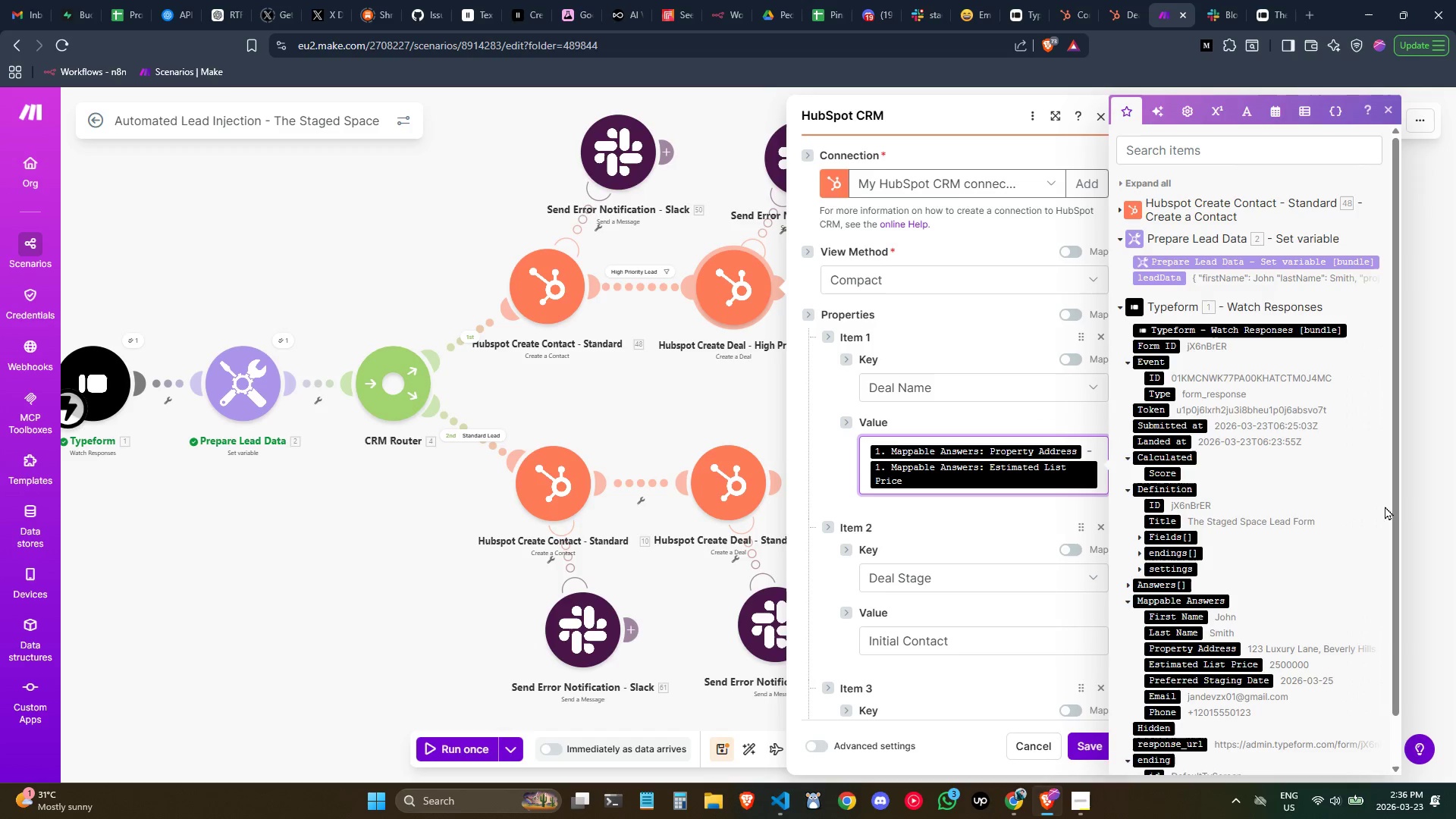 
key(Backspace)
 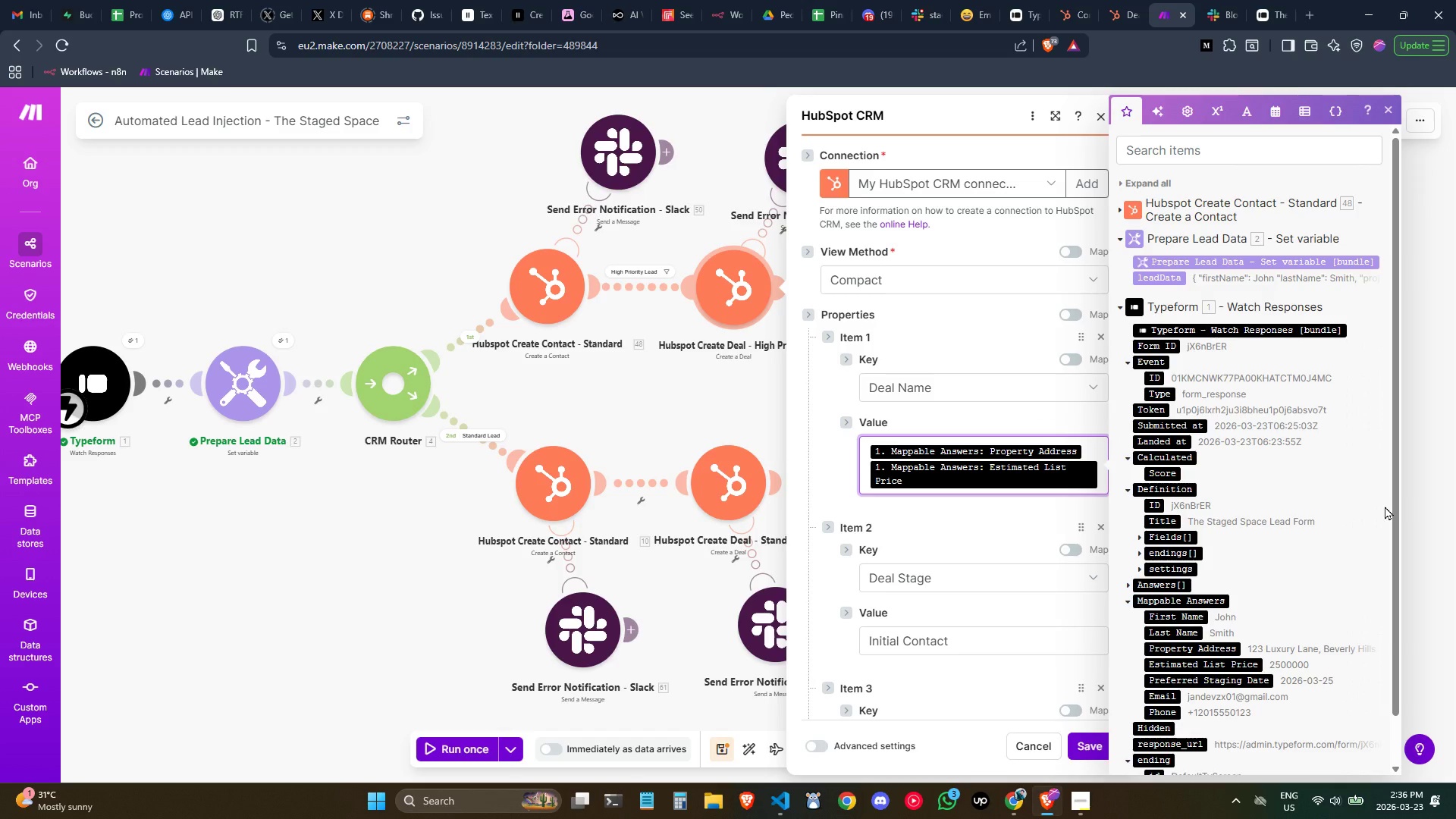 
key(Minus)
 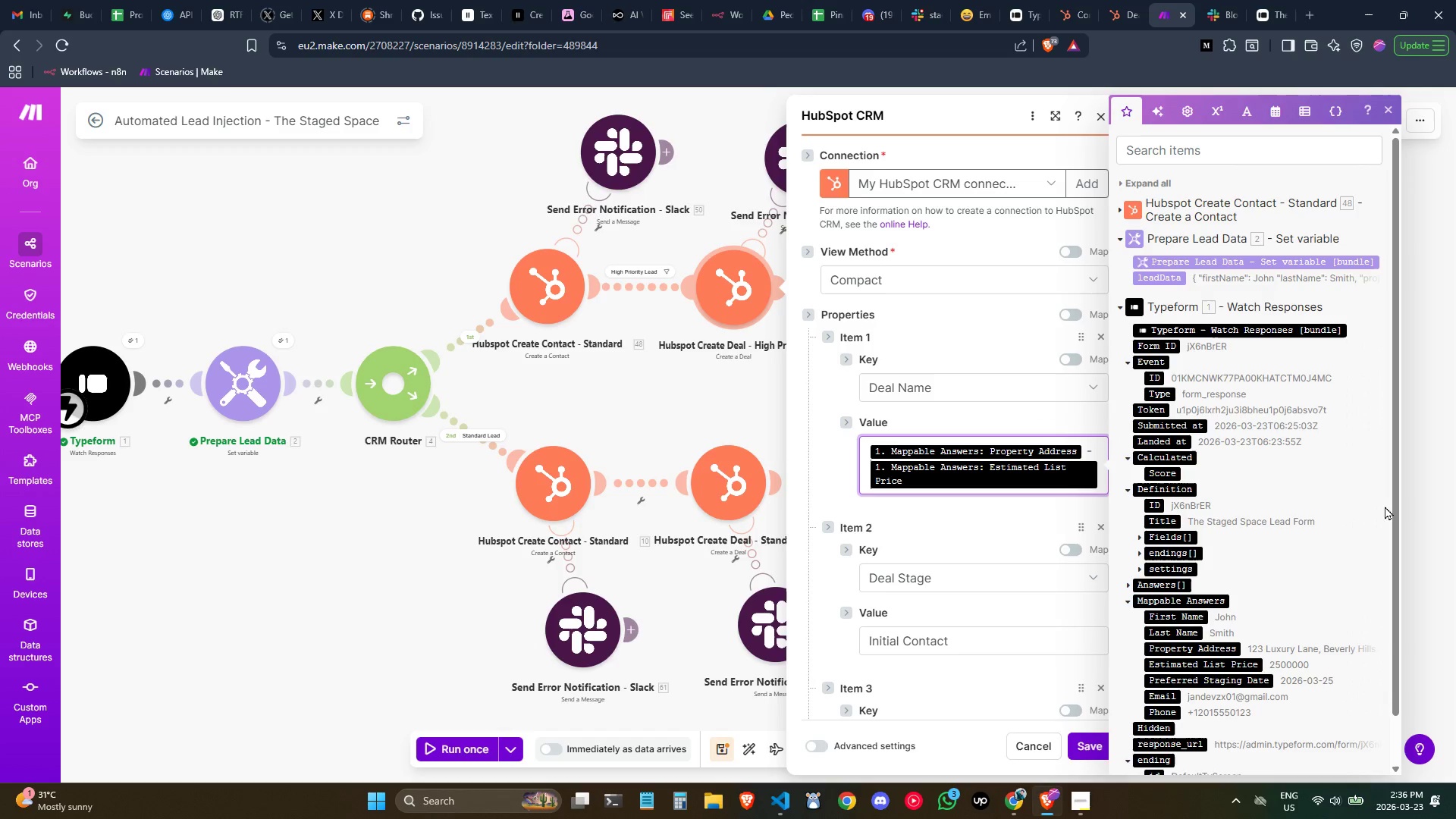 
key(Space)
 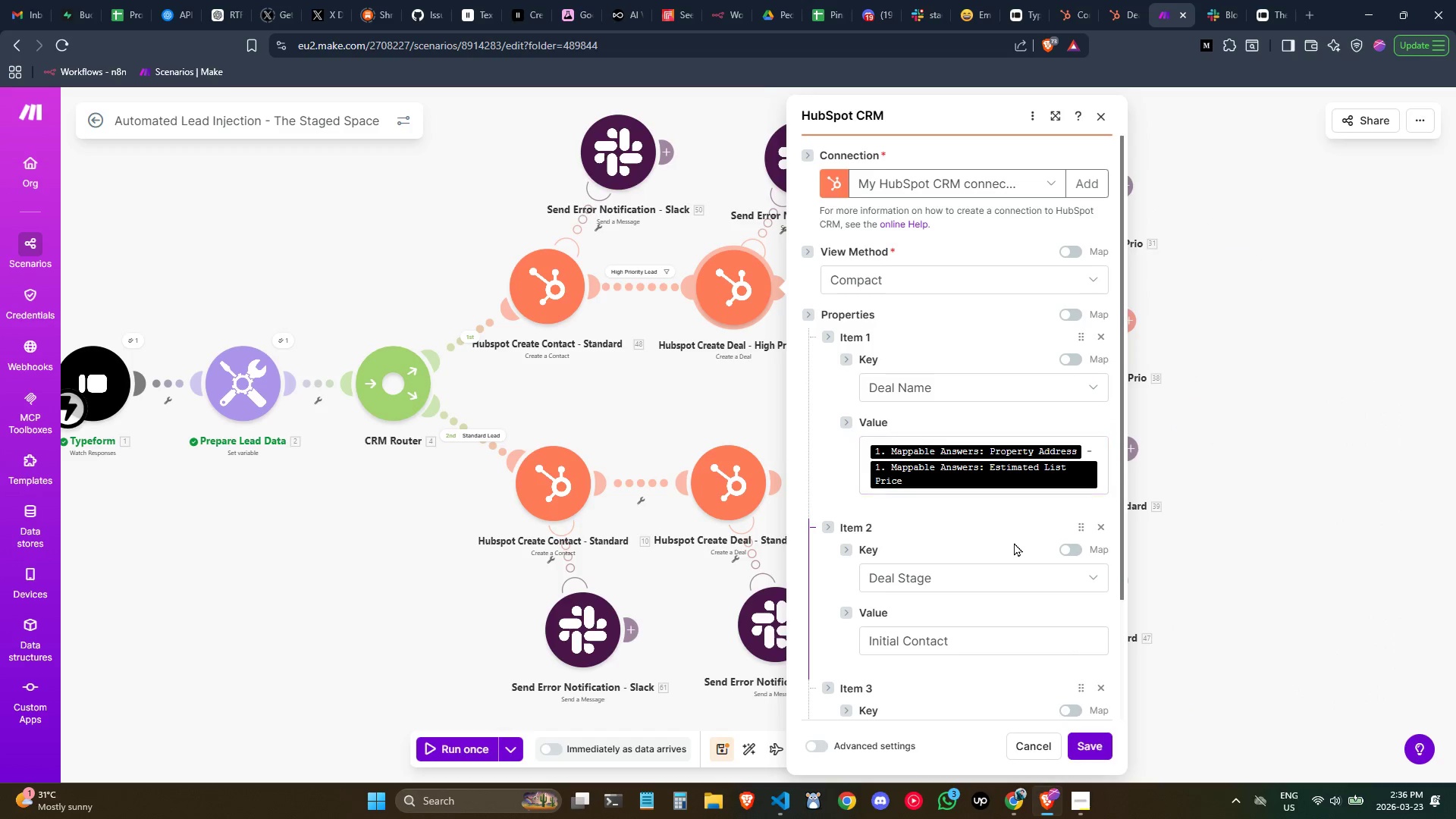 
scroll: coordinate [1018, 544], scroll_direction: down, amount: 2.0
 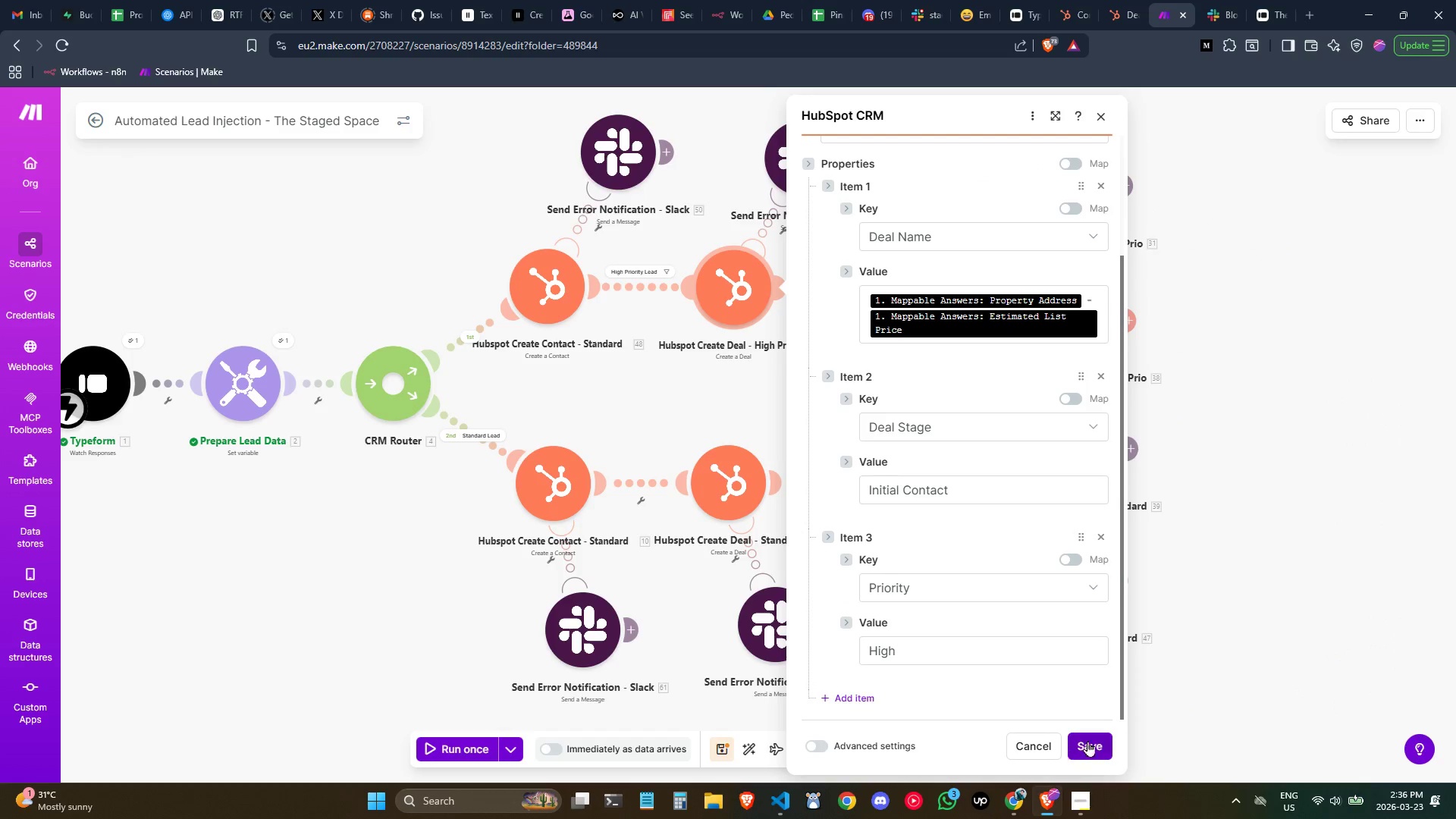 
left_click([1088, 739])
 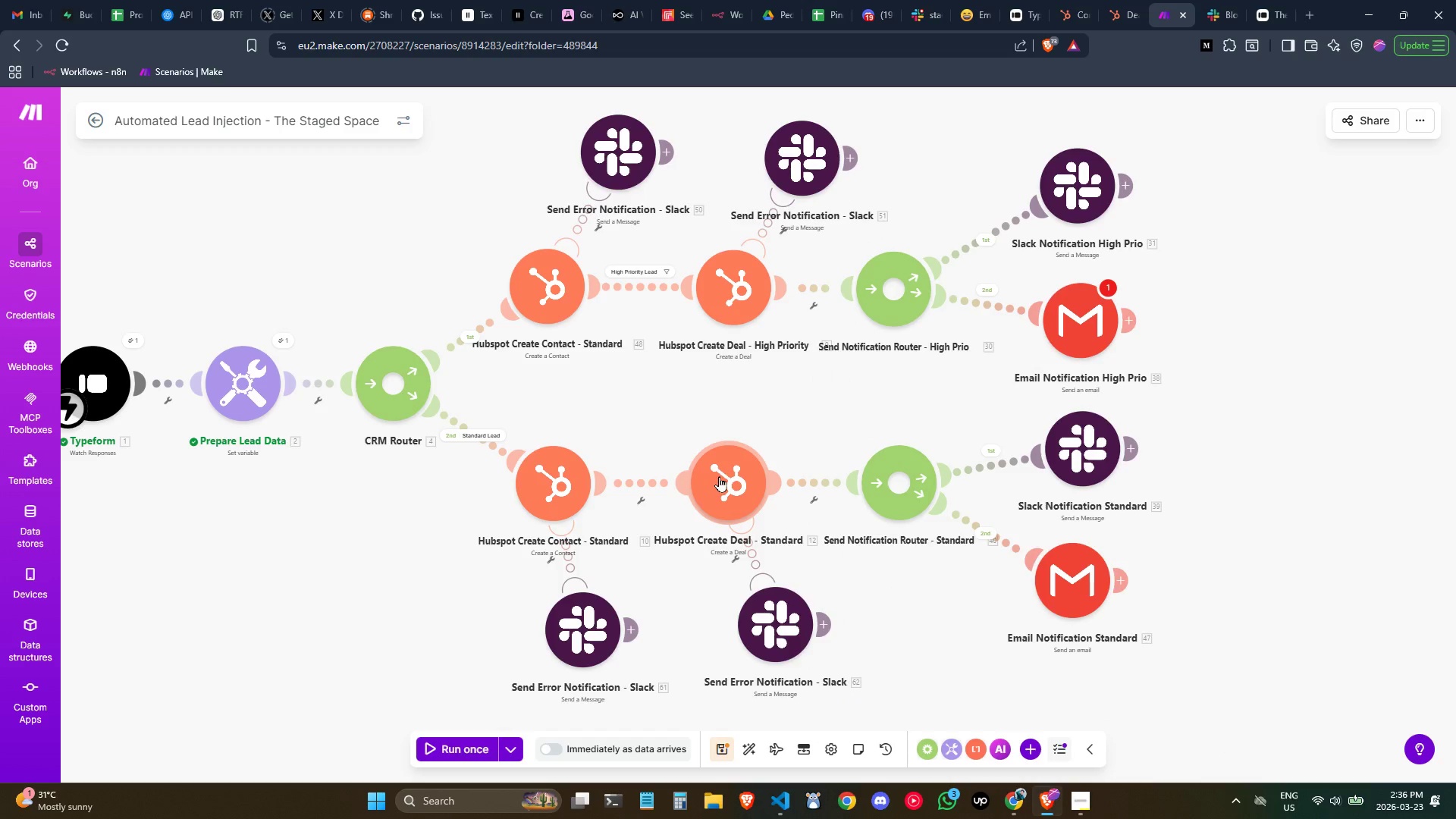 
double_click([719, 476])
 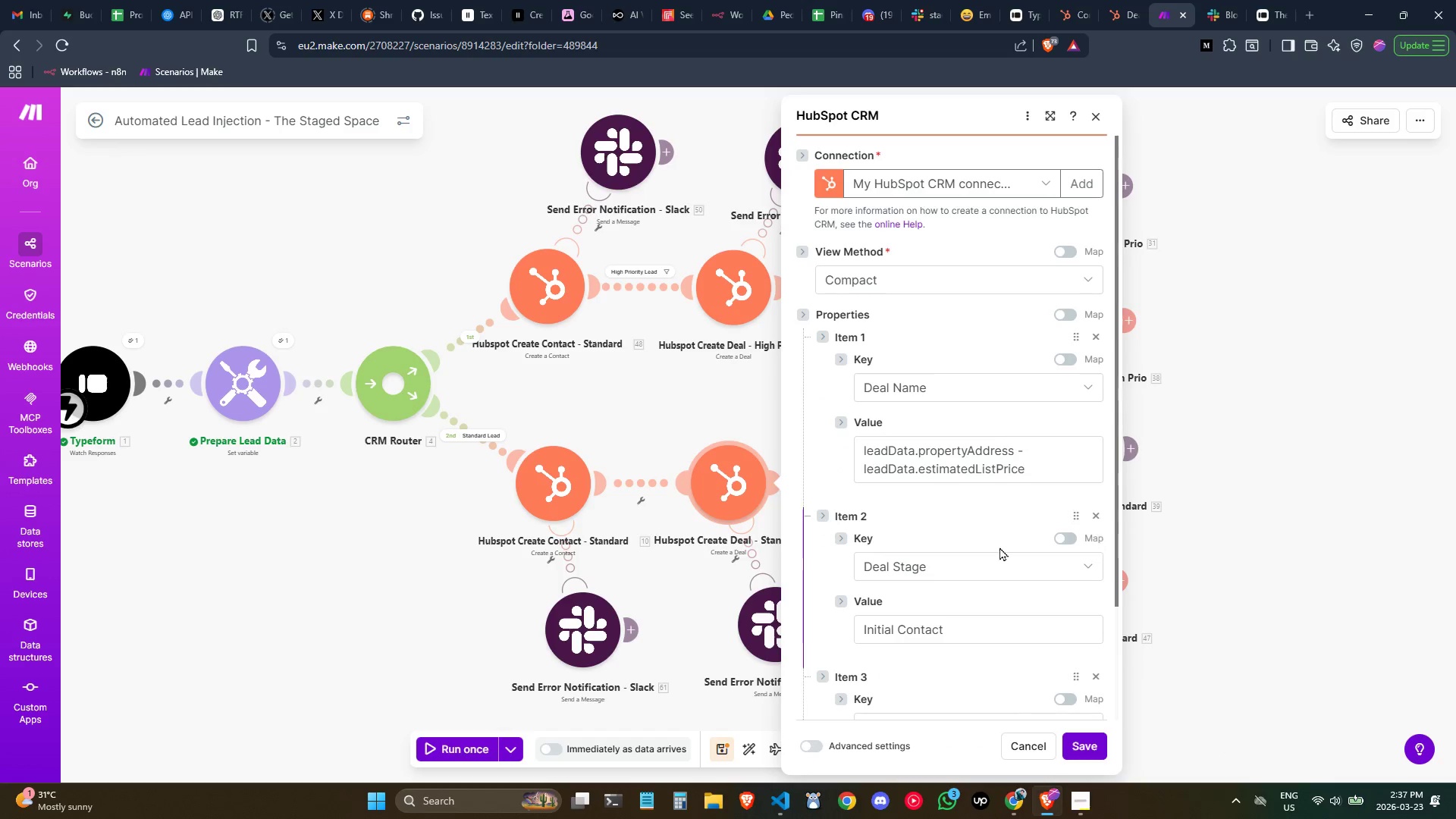 
scroll: coordinate [928, 527], scroll_direction: down, amount: 1.0
 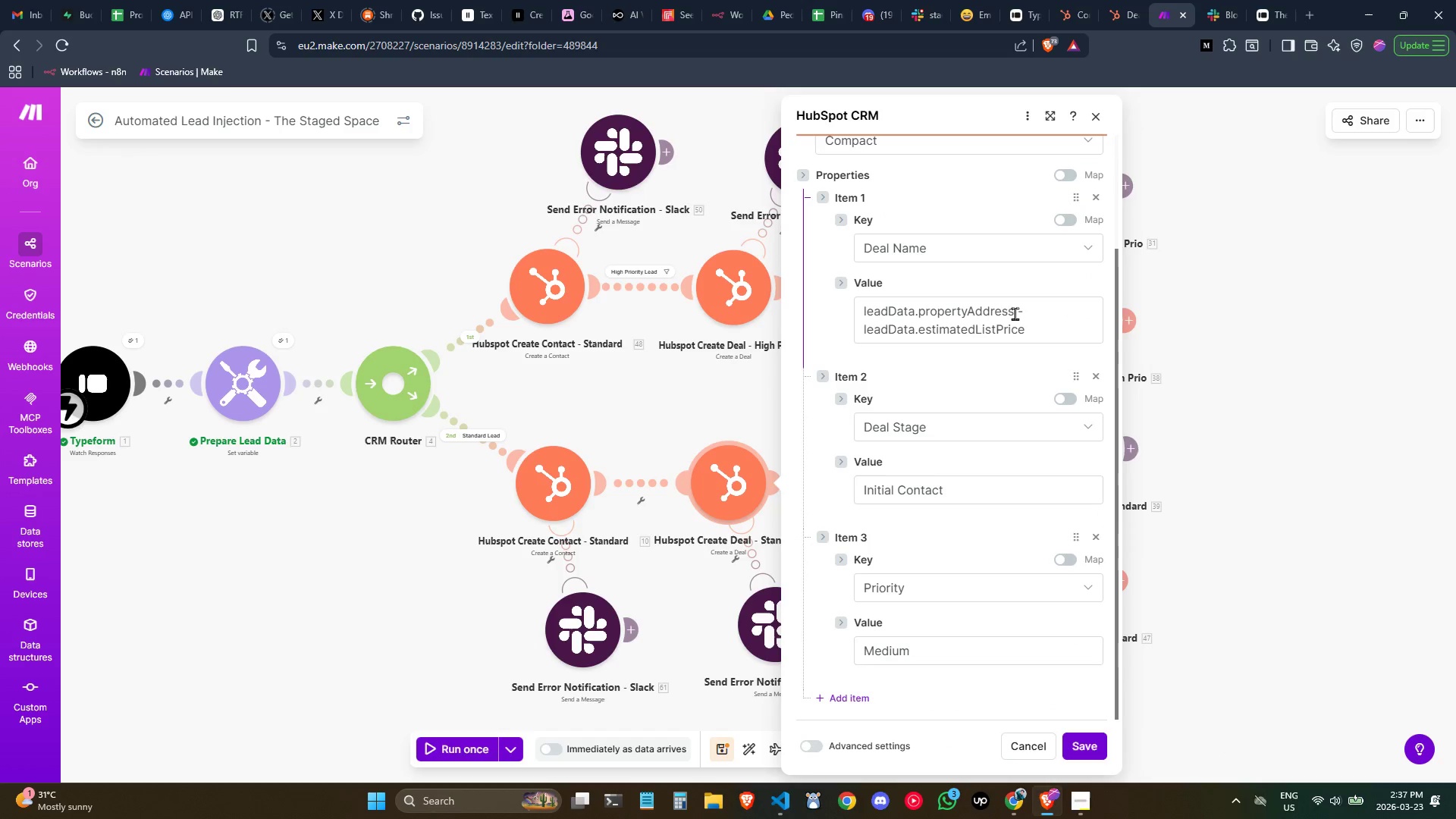 
left_click([689, 392])
 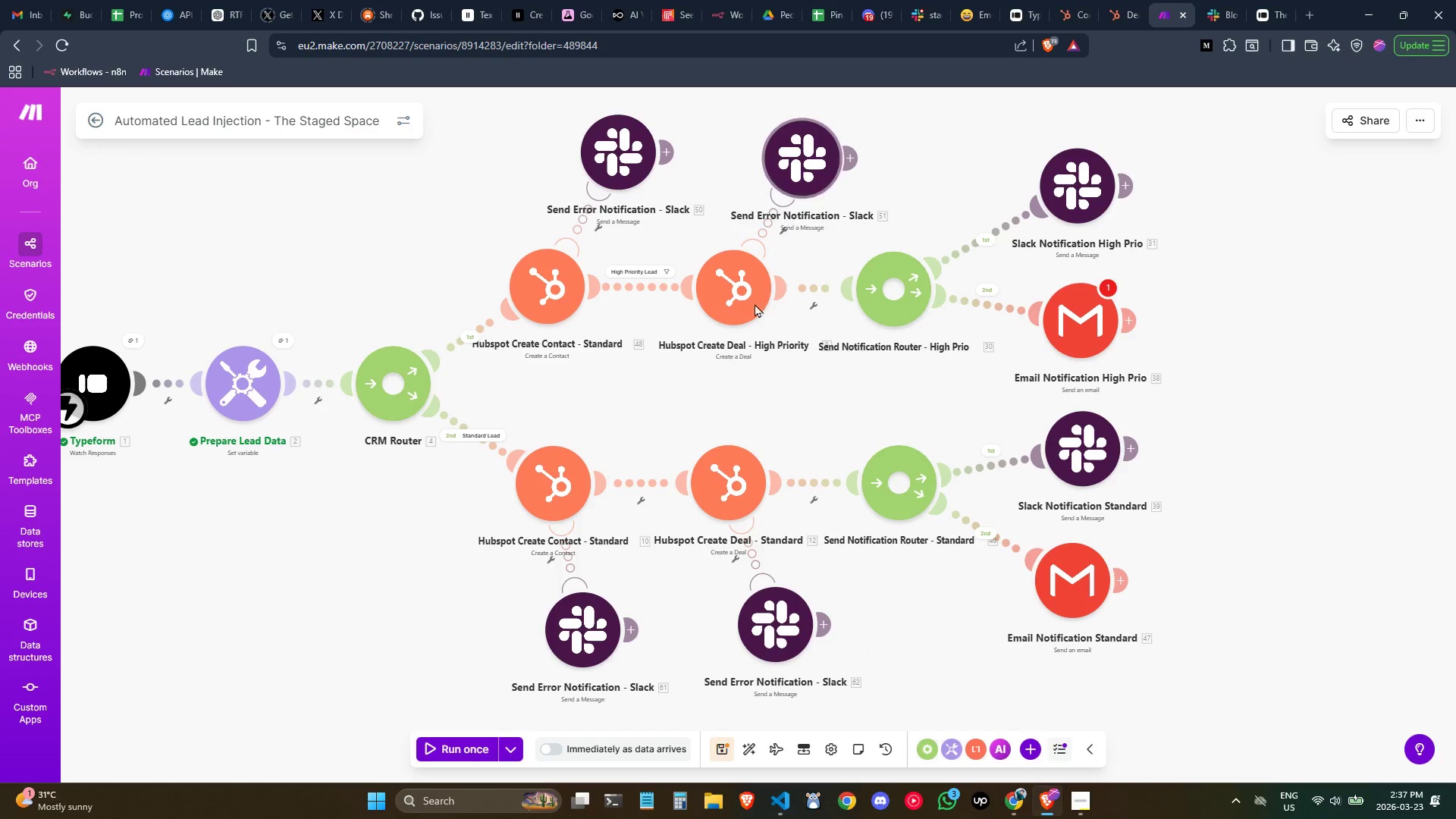 
double_click([743, 306])
 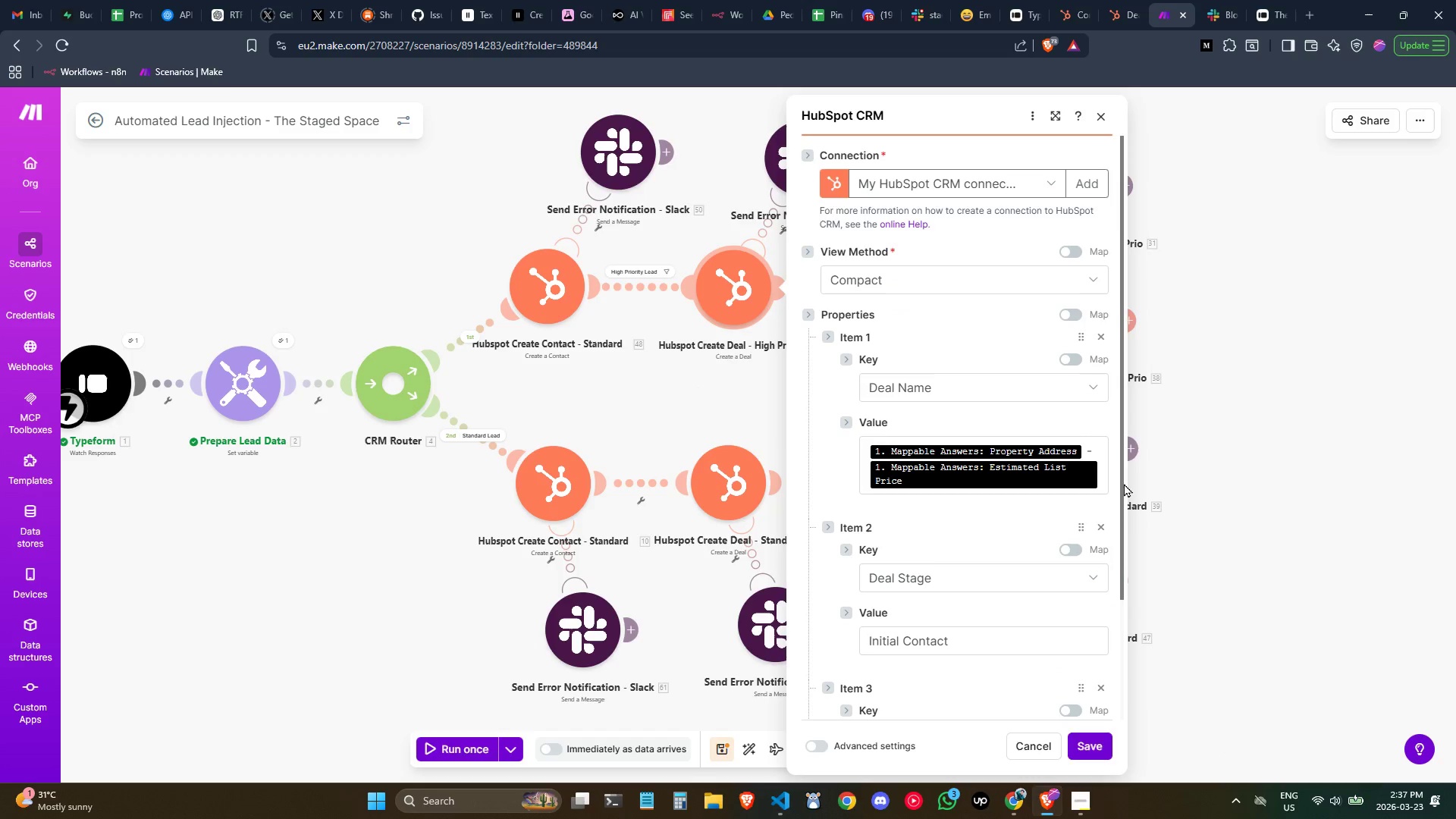 
left_click([1103, 478])
 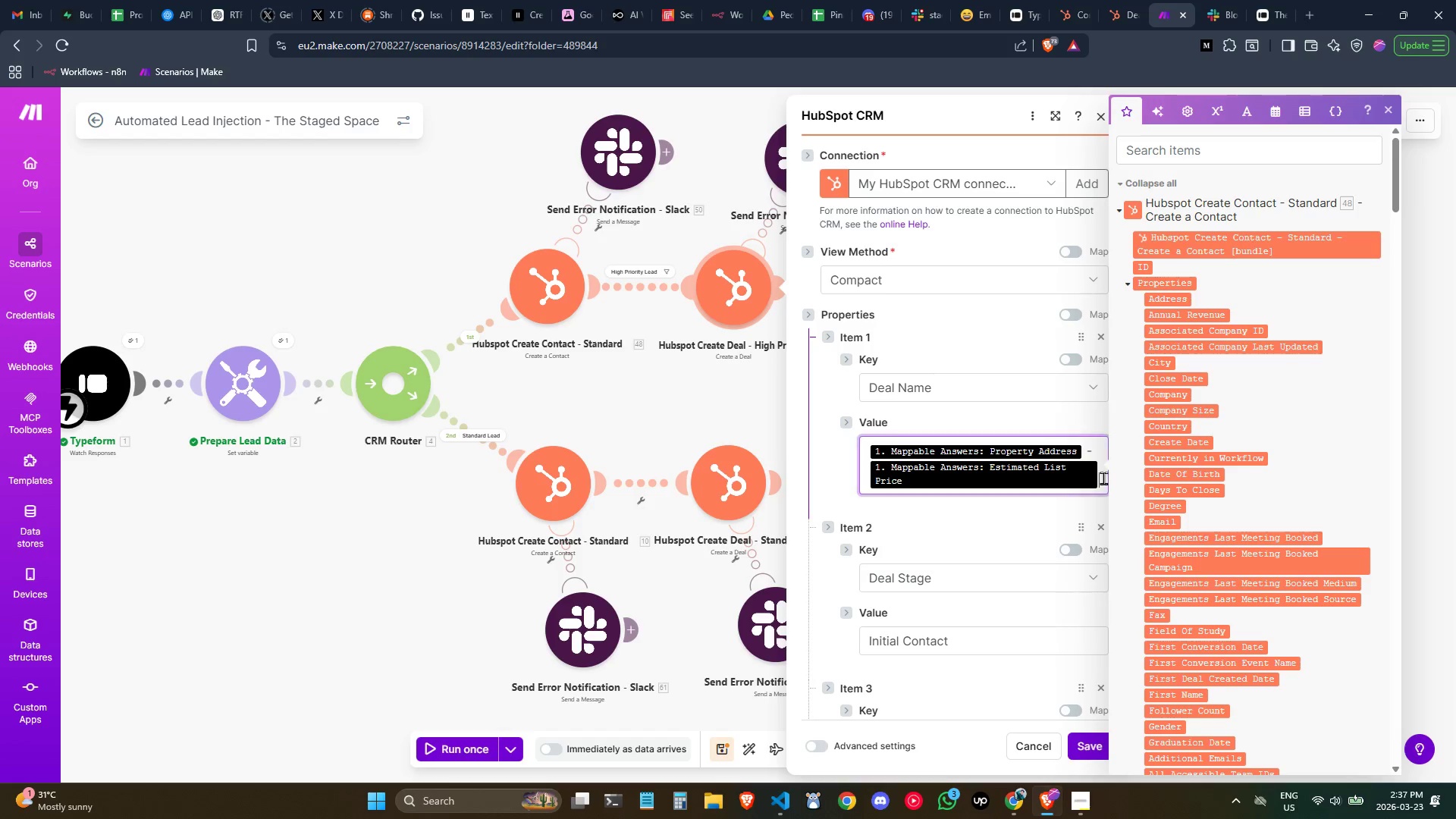 
key(Control+ControlLeft)
 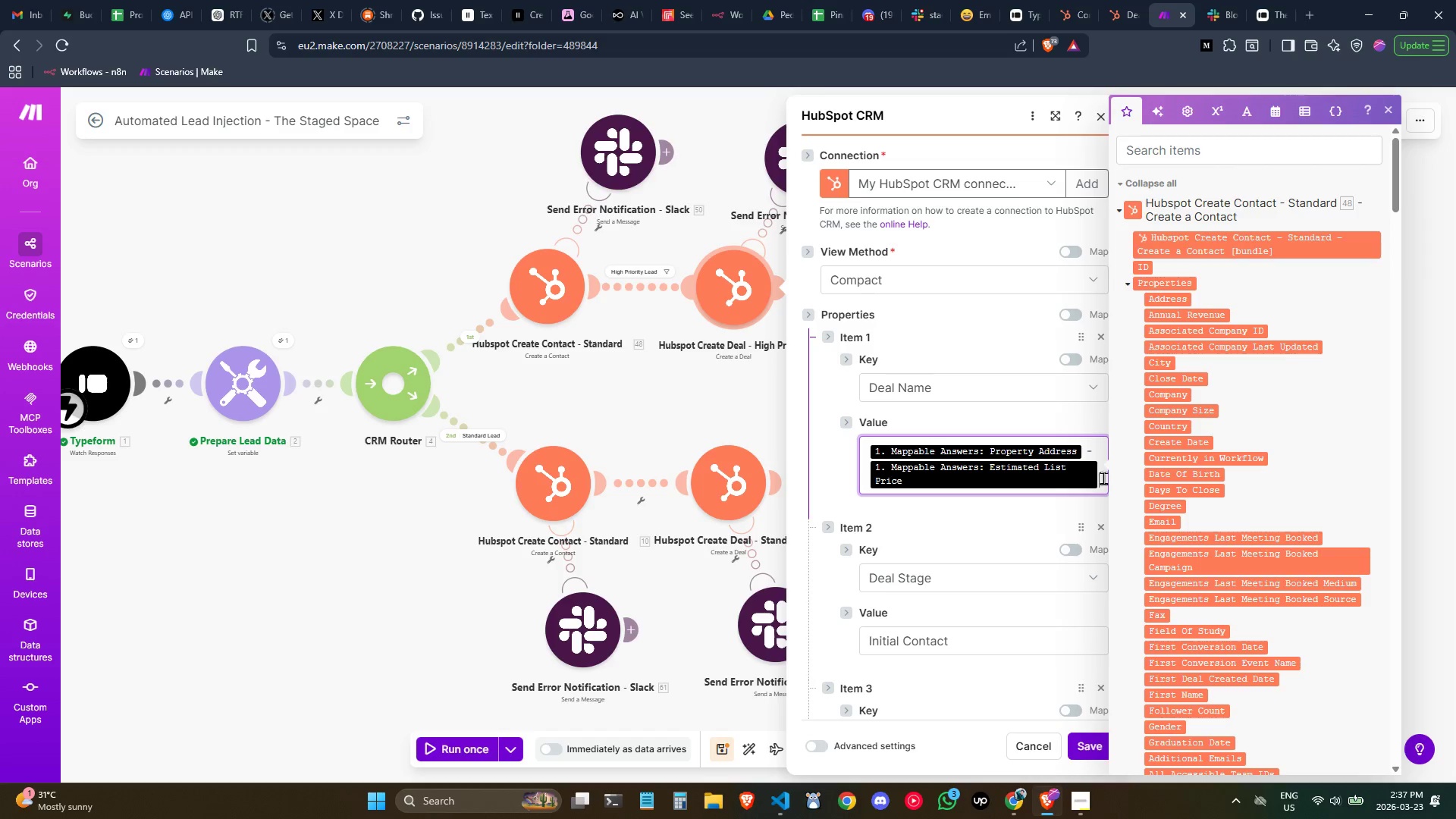 
key(Control+A)
 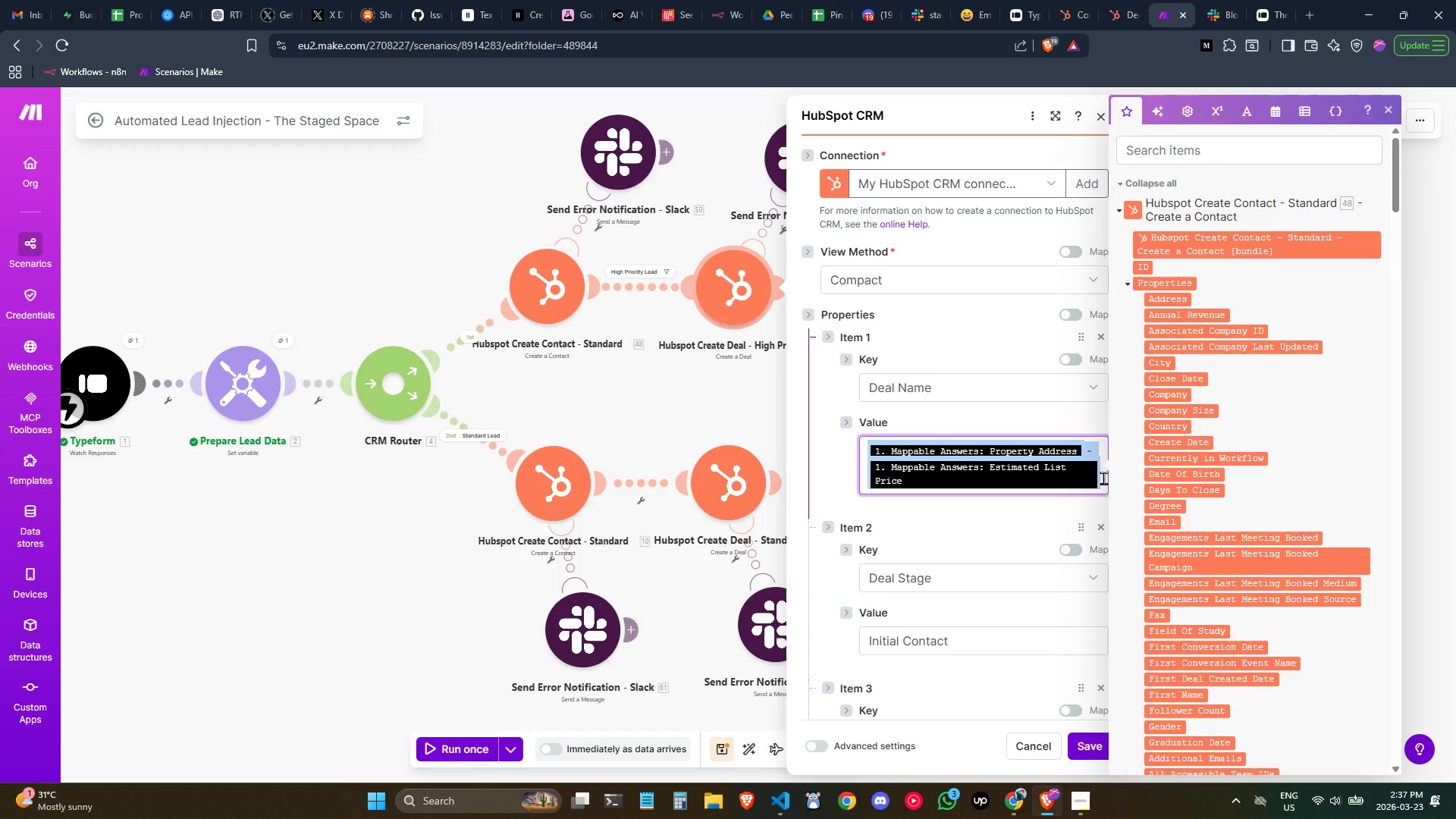 
key(Control+C)
 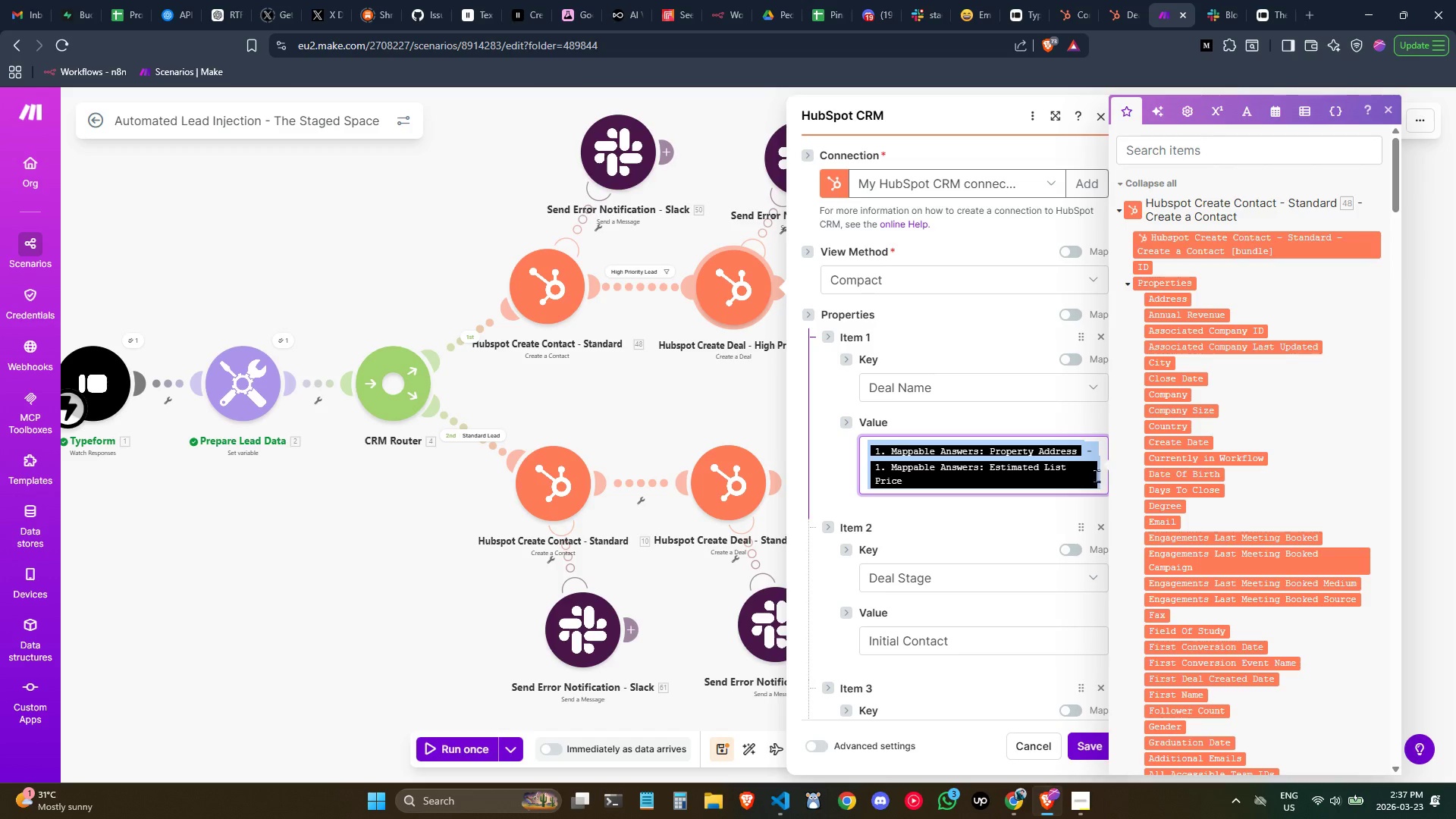 
key(Control+C)
 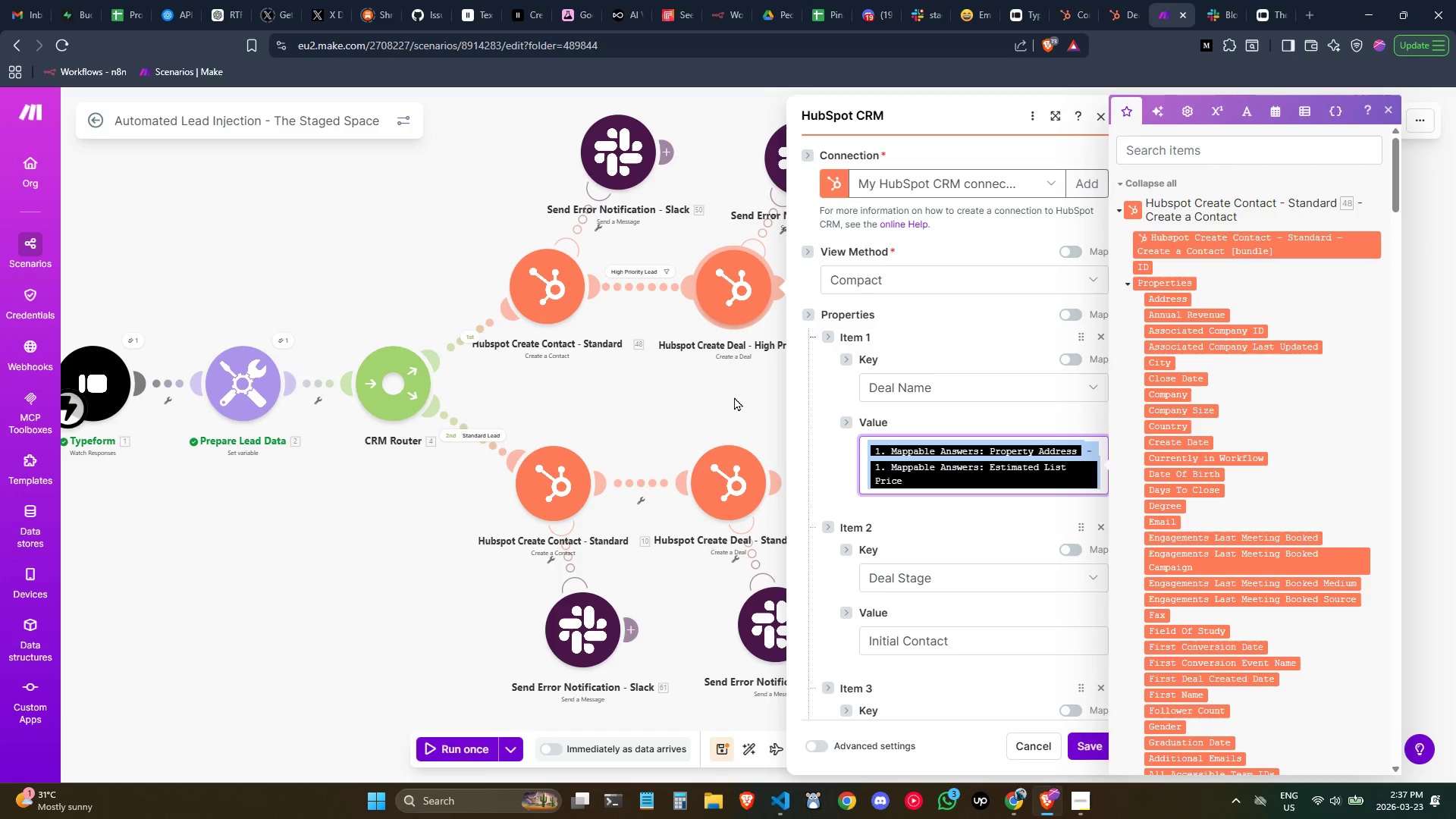 
left_click([730, 395])
 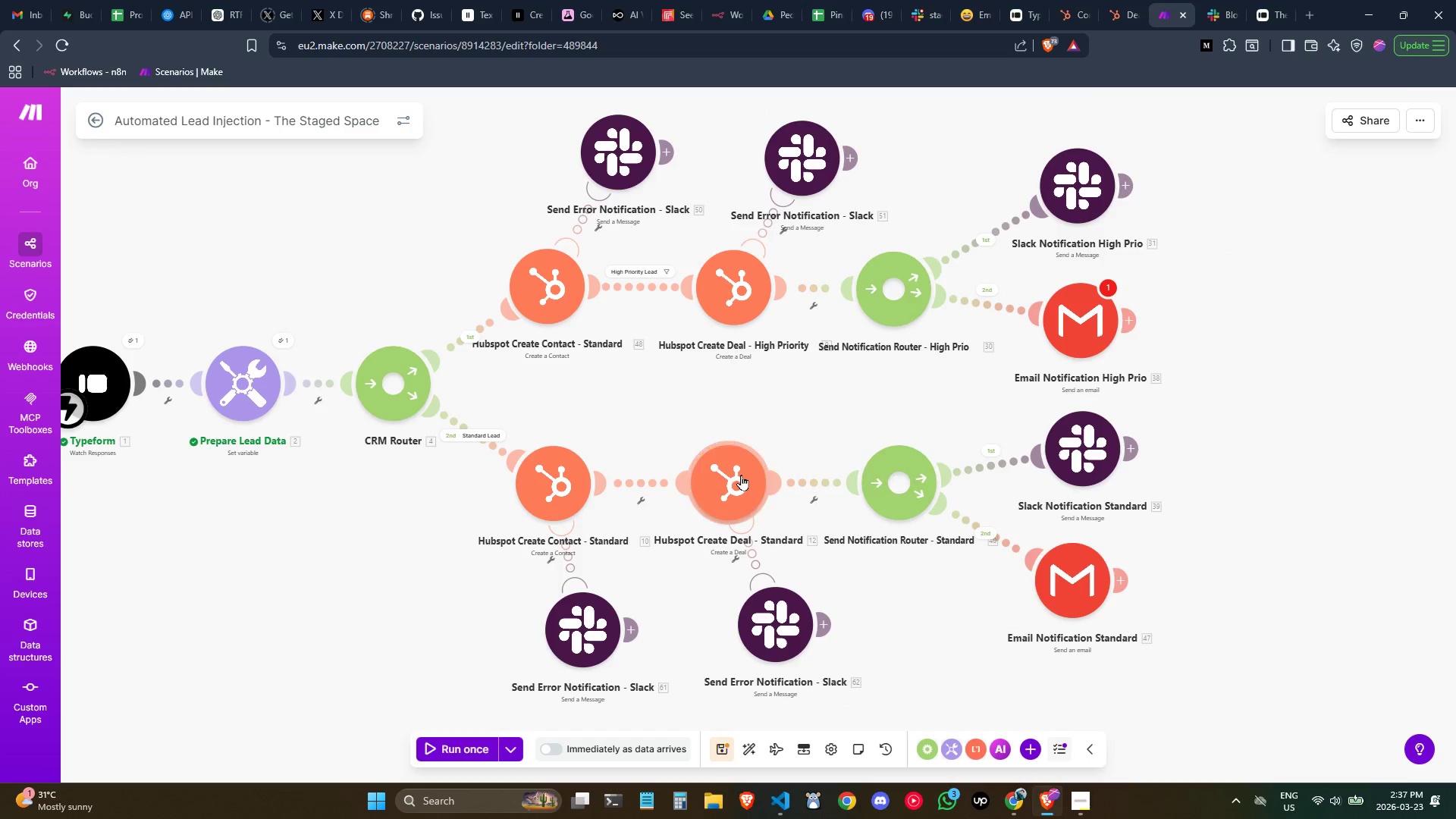 
double_click([741, 475])
 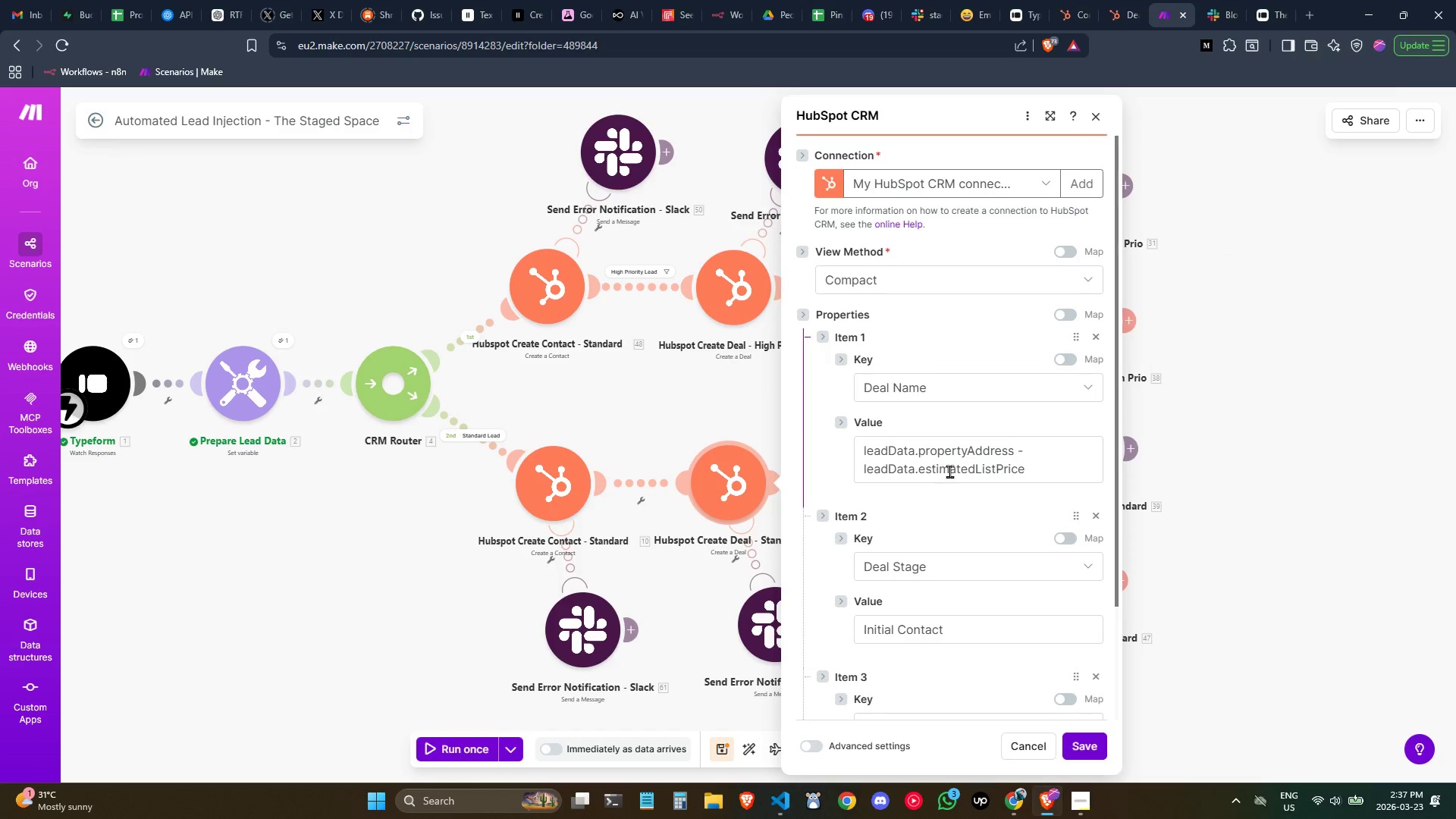 
left_click([1045, 461])
 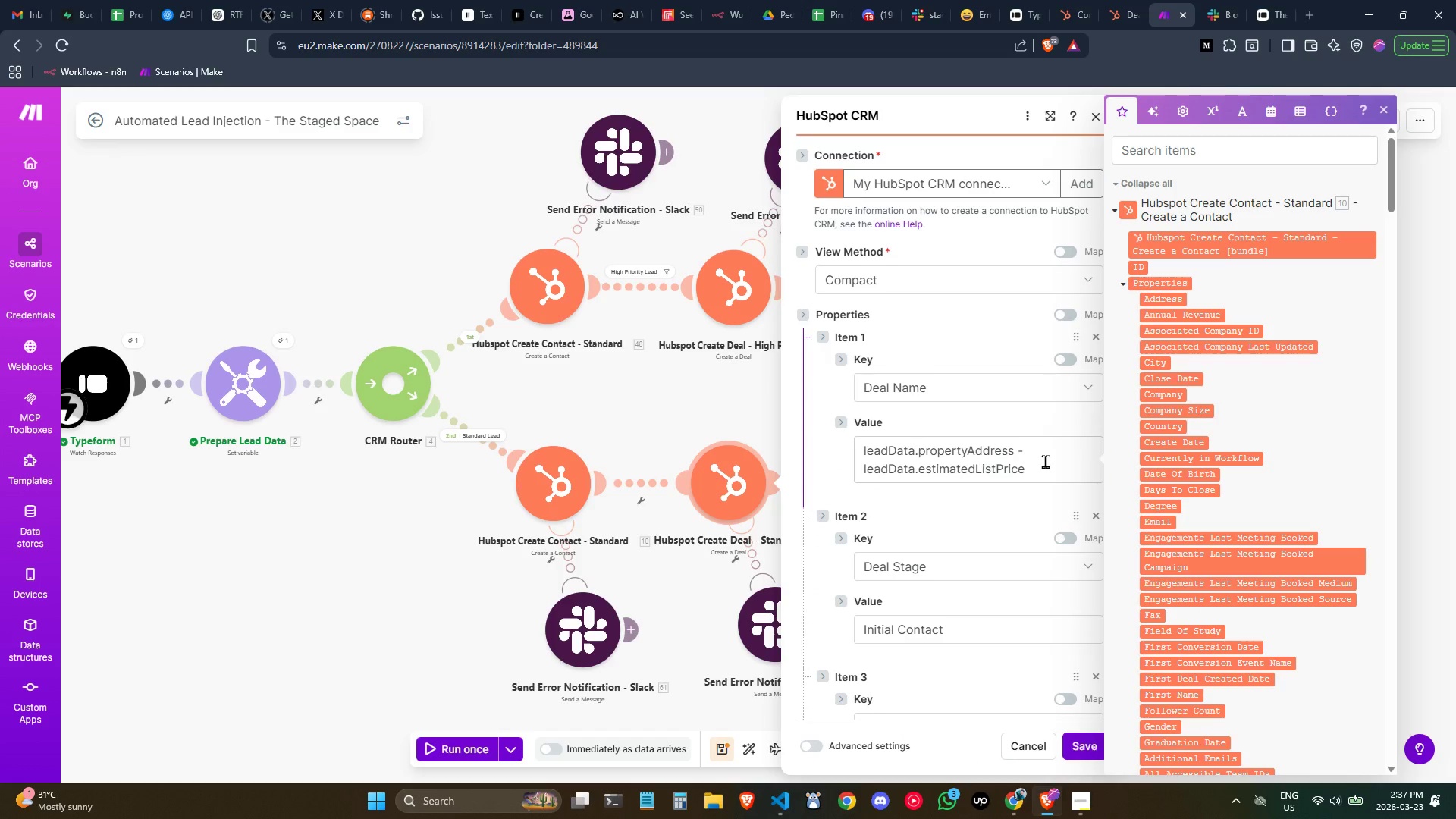 
key(Control+ControlLeft)
 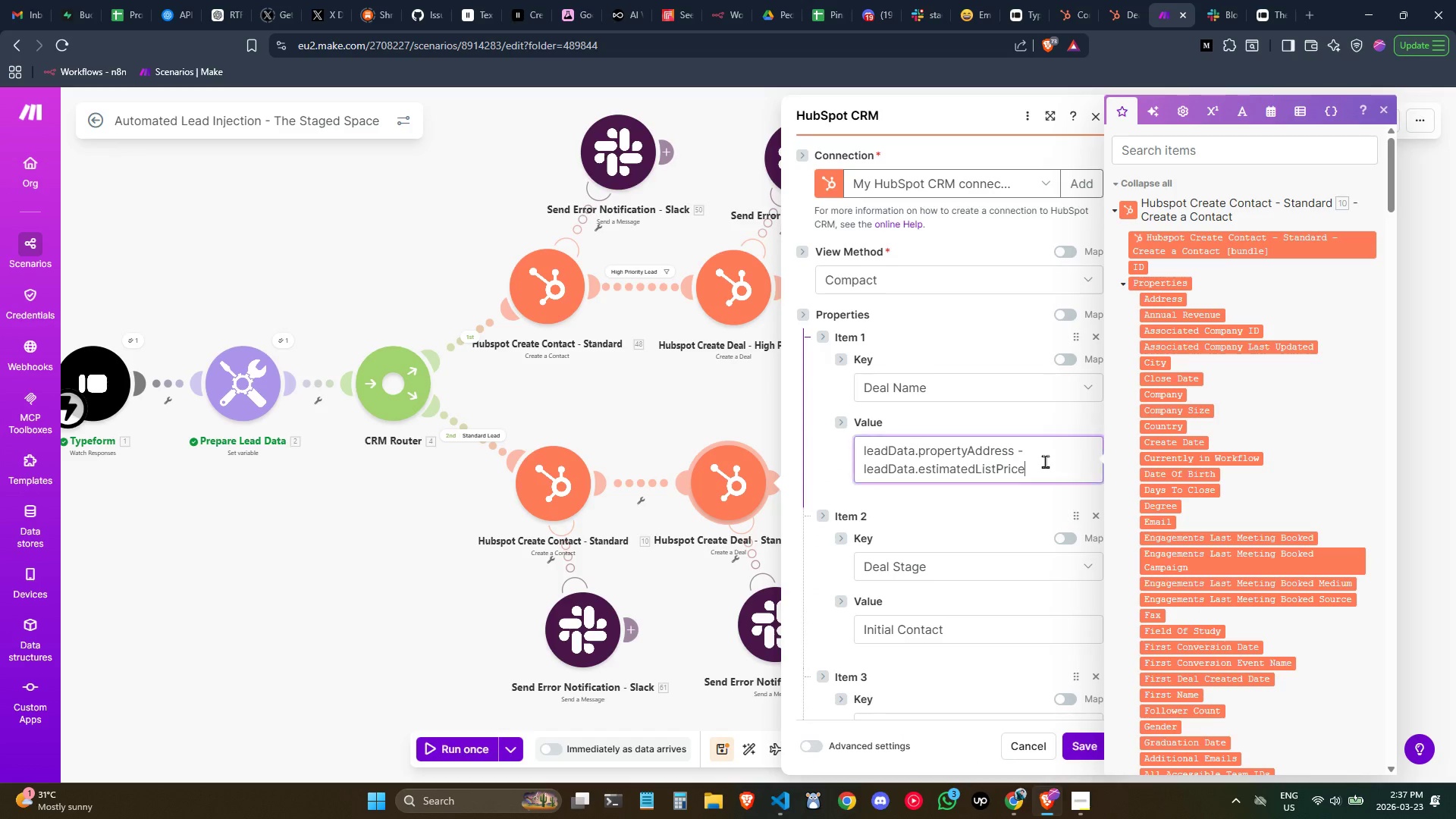 
key(Control+A)
 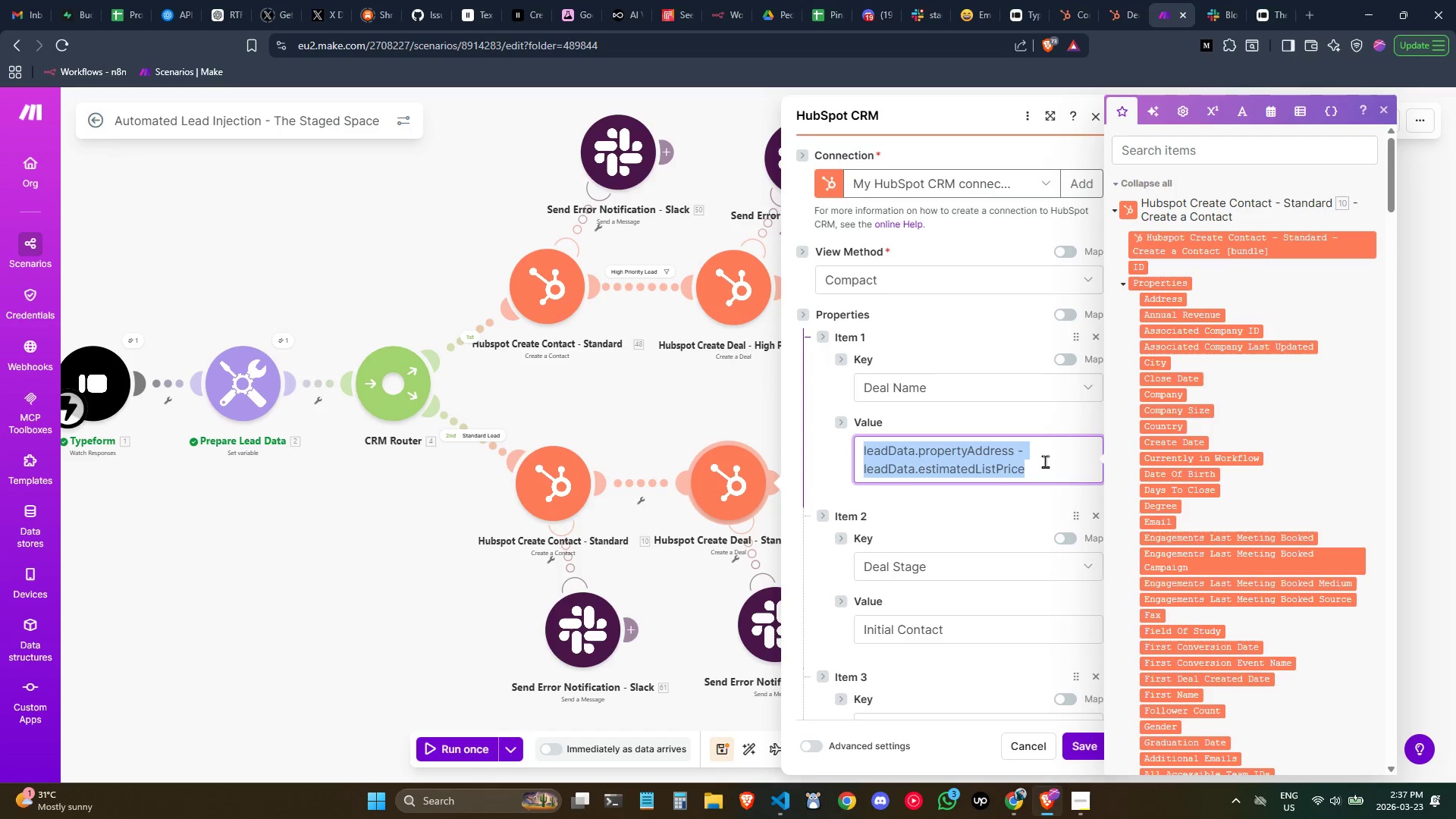 
key(Control+V)
 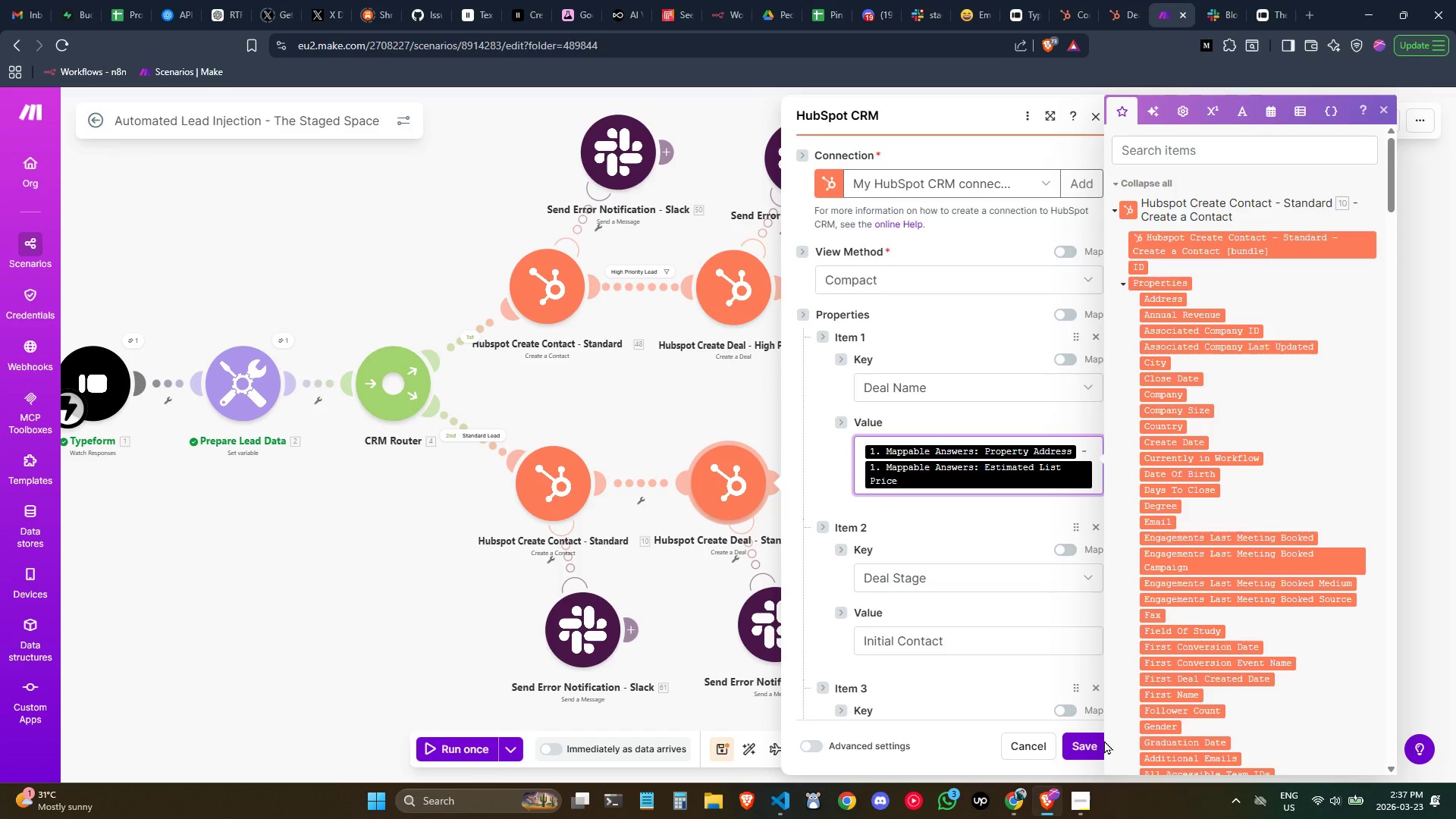 
left_click([1090, 739])
 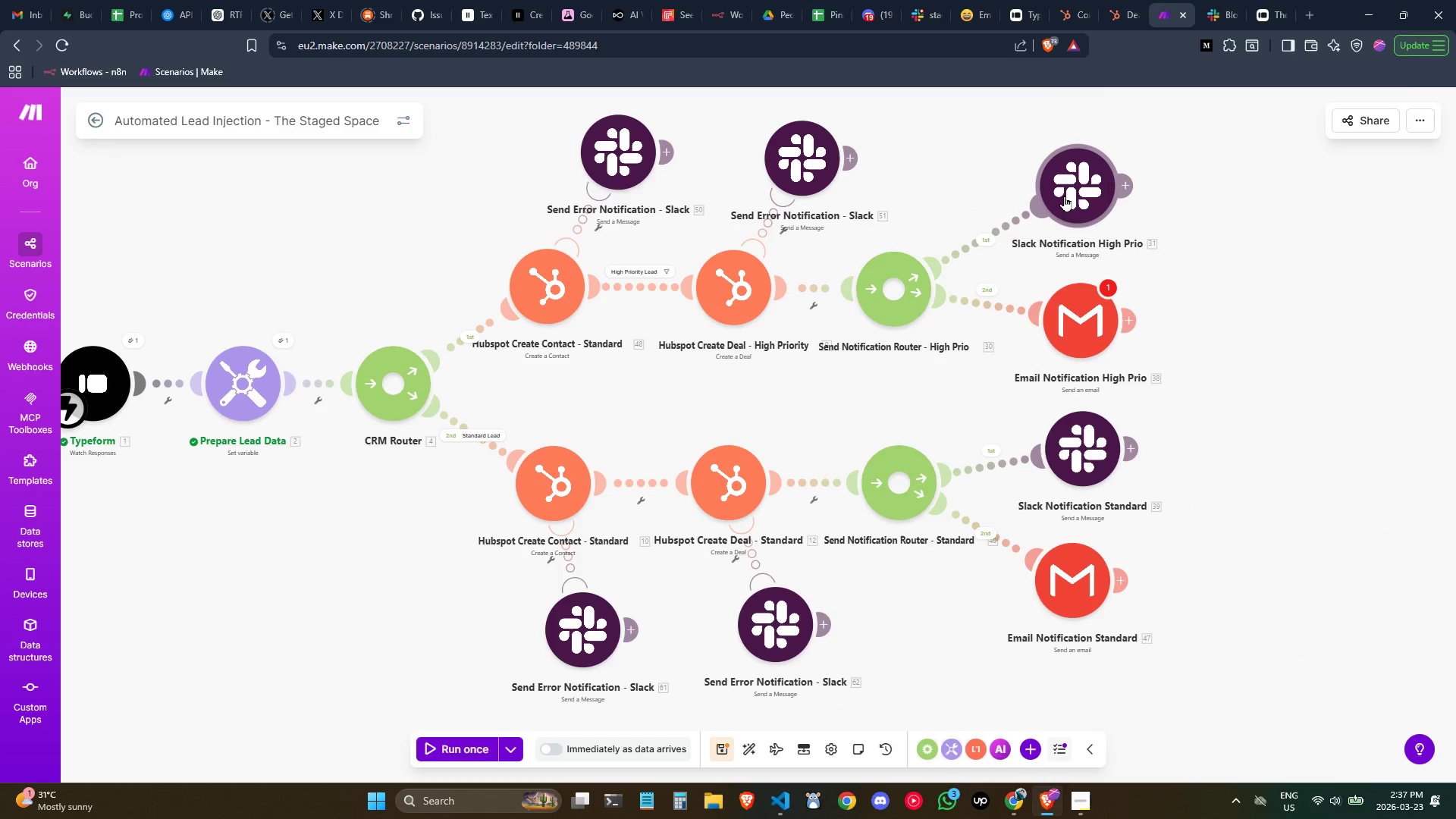 
double_click([1068, 197])
 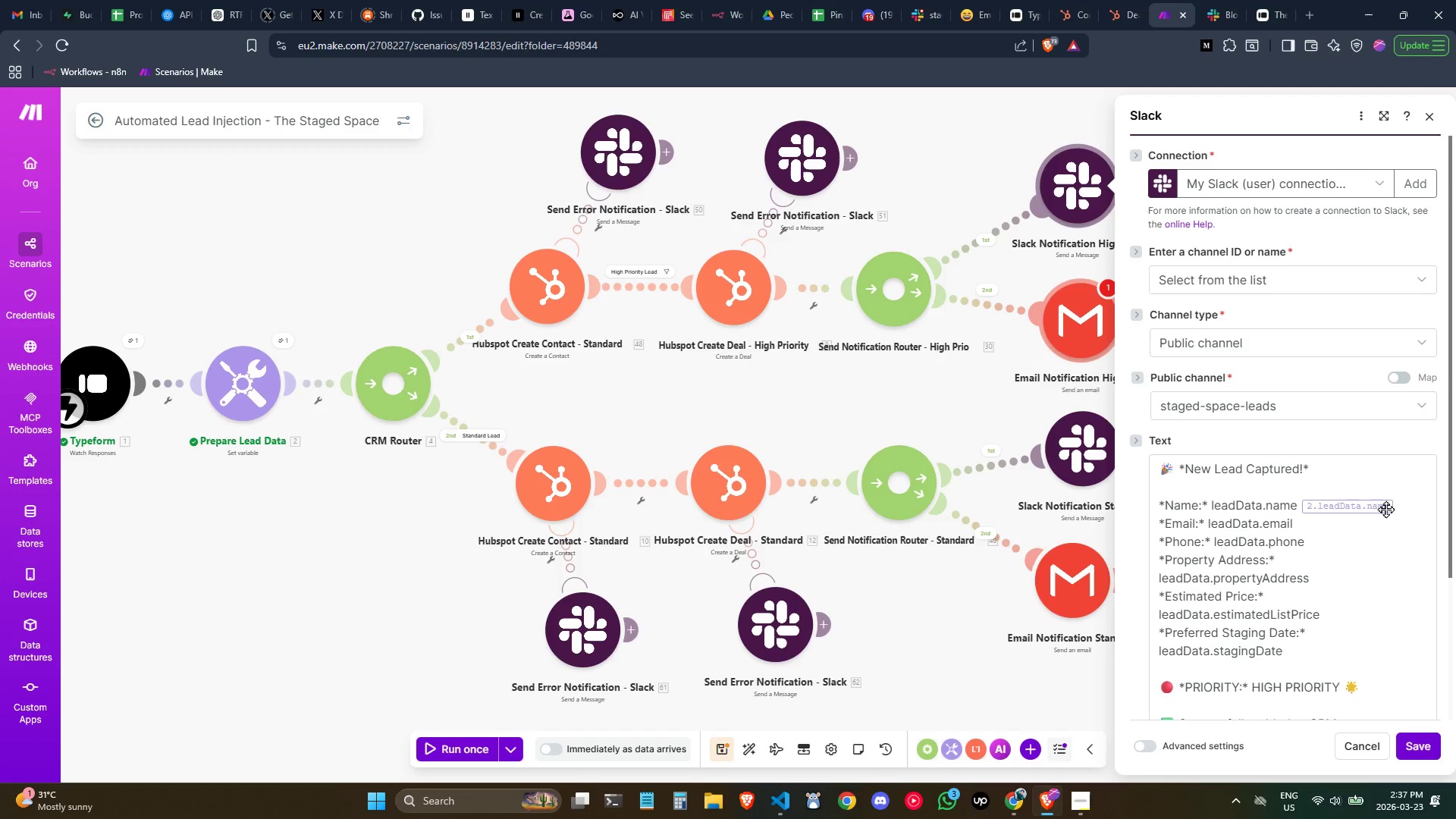 
left_click([1393, 508])
 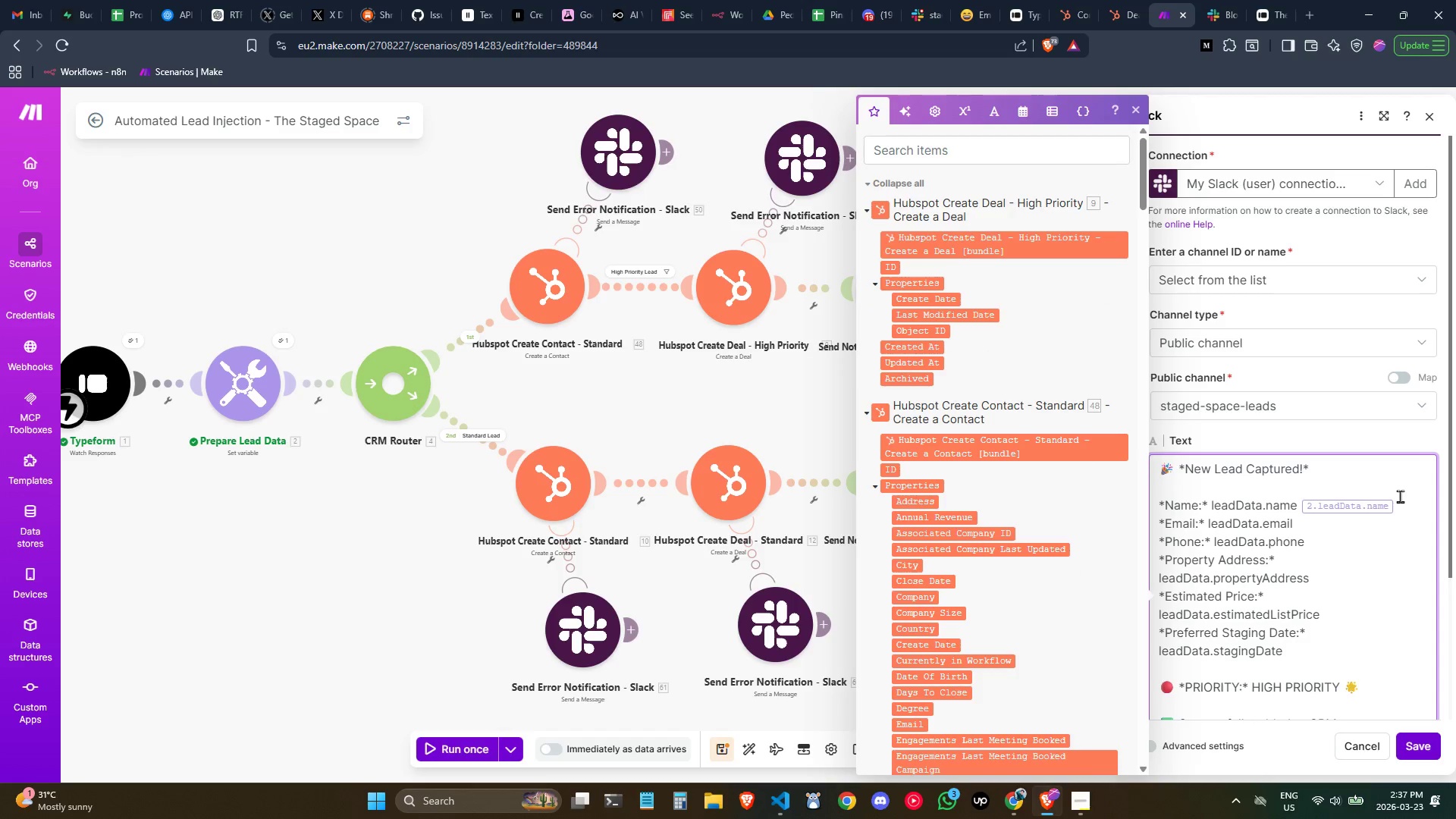 
left_click([1400, 496])
 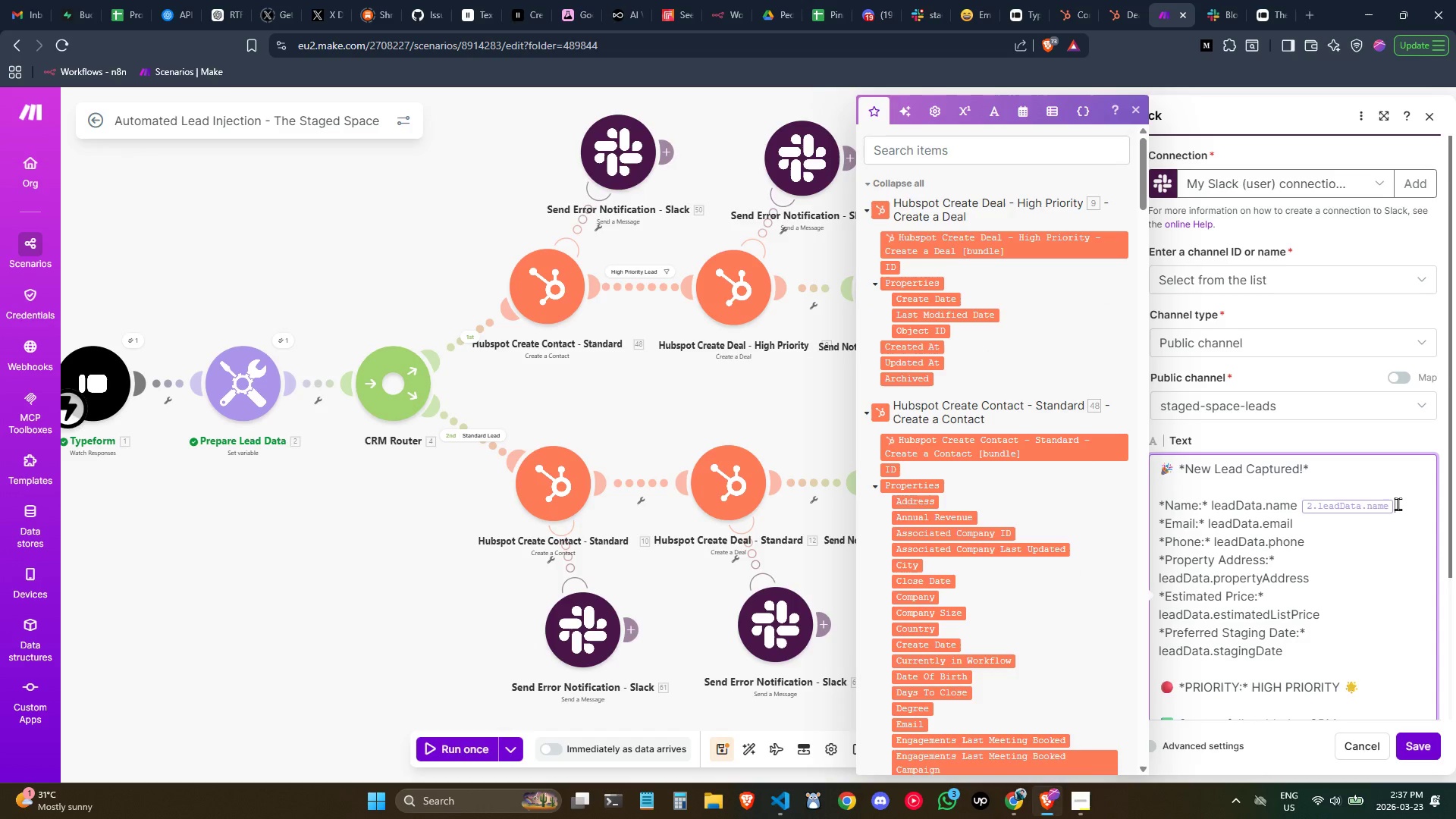 
key(Backspace)
 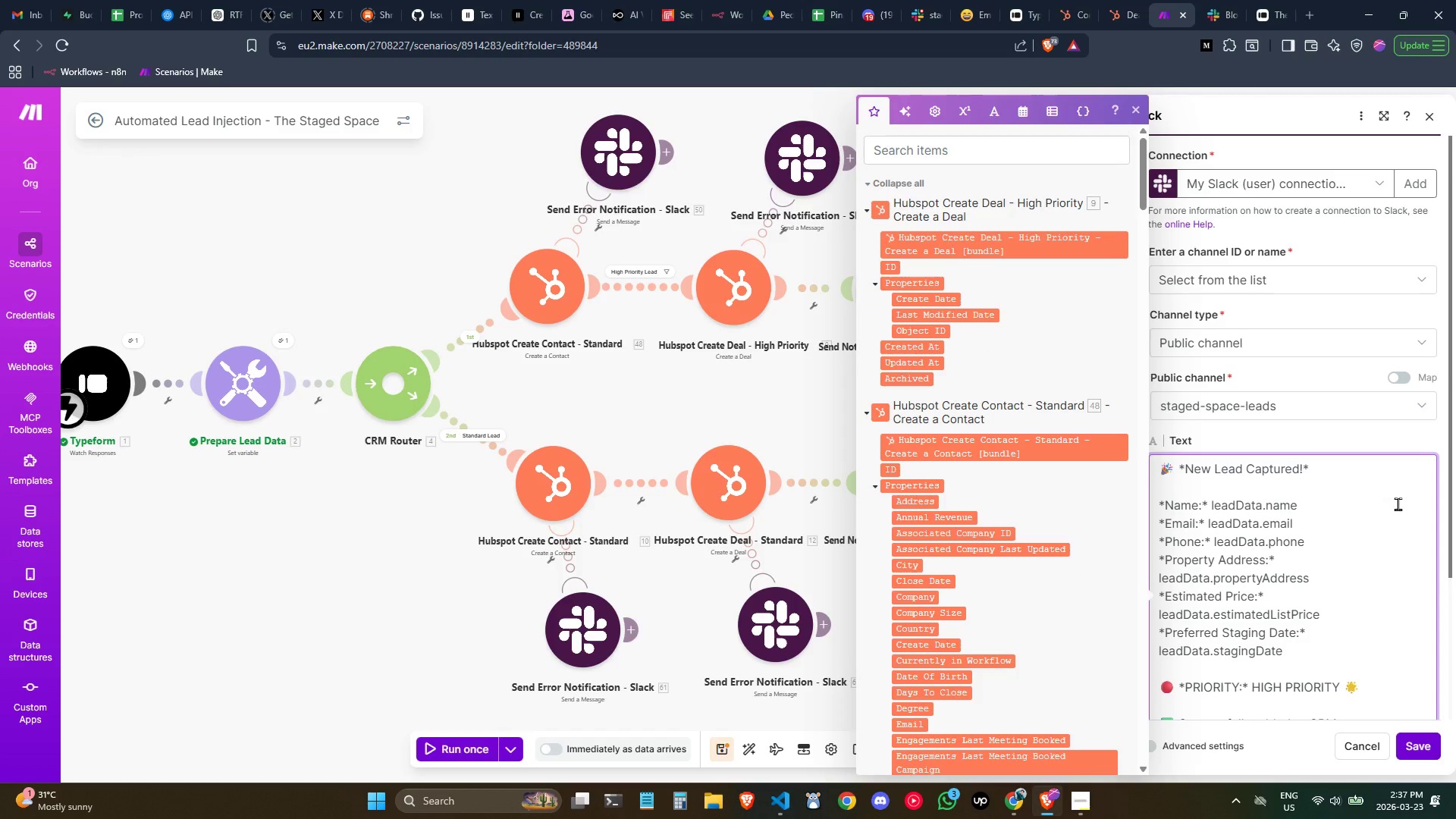 
key(Backspace)
 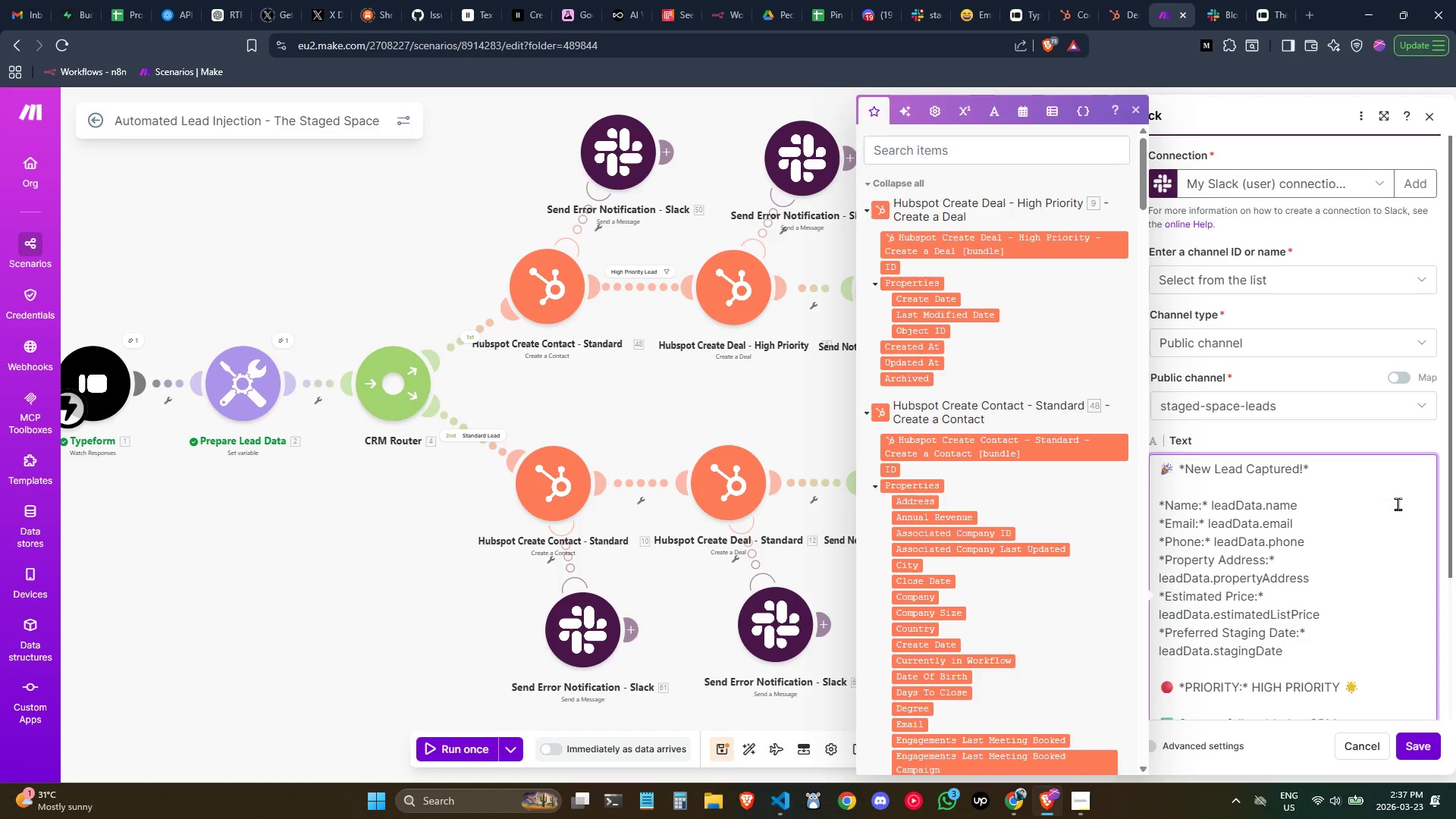 
key(Control+Backspace)
 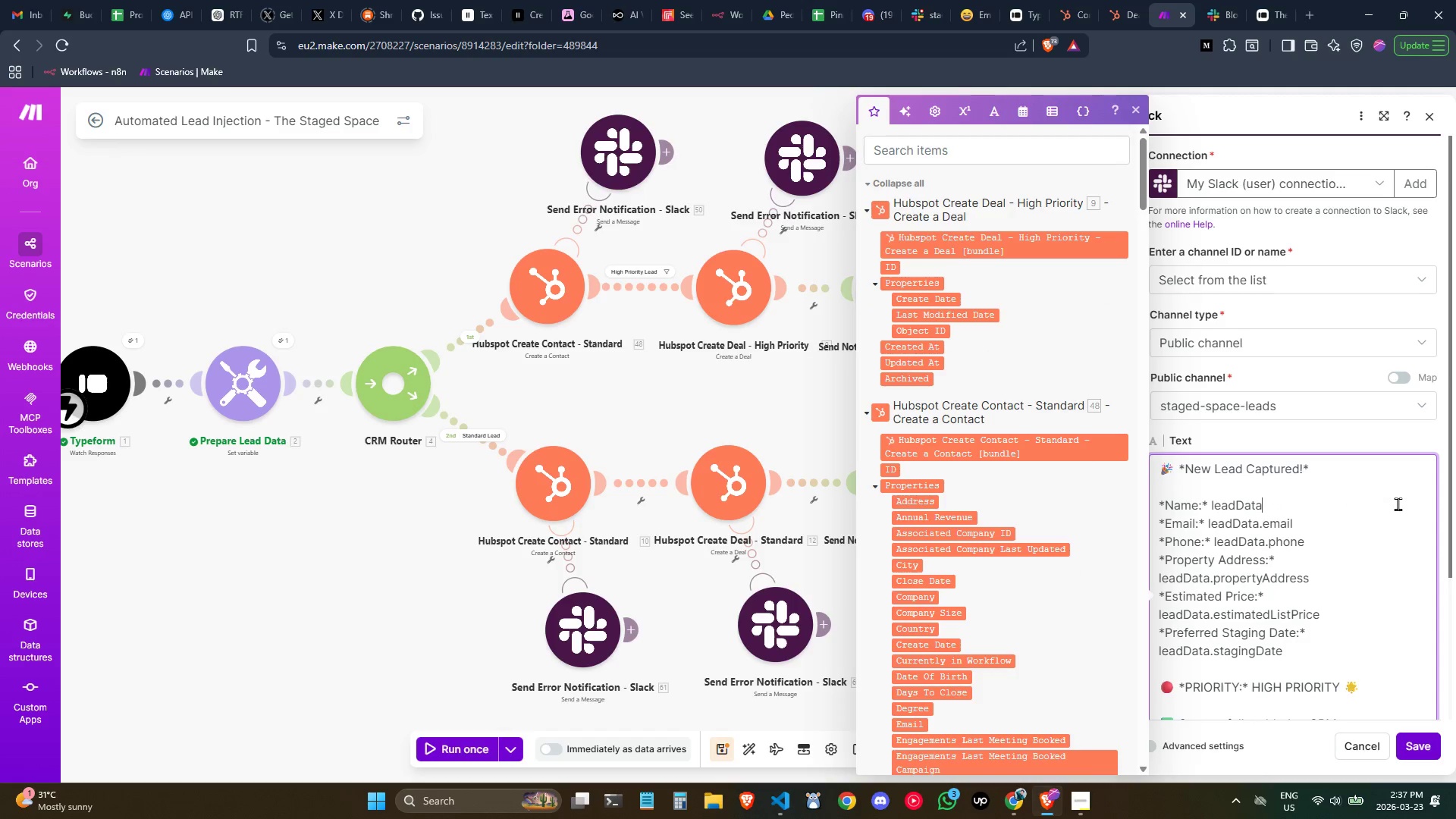 
key(Backspace)
 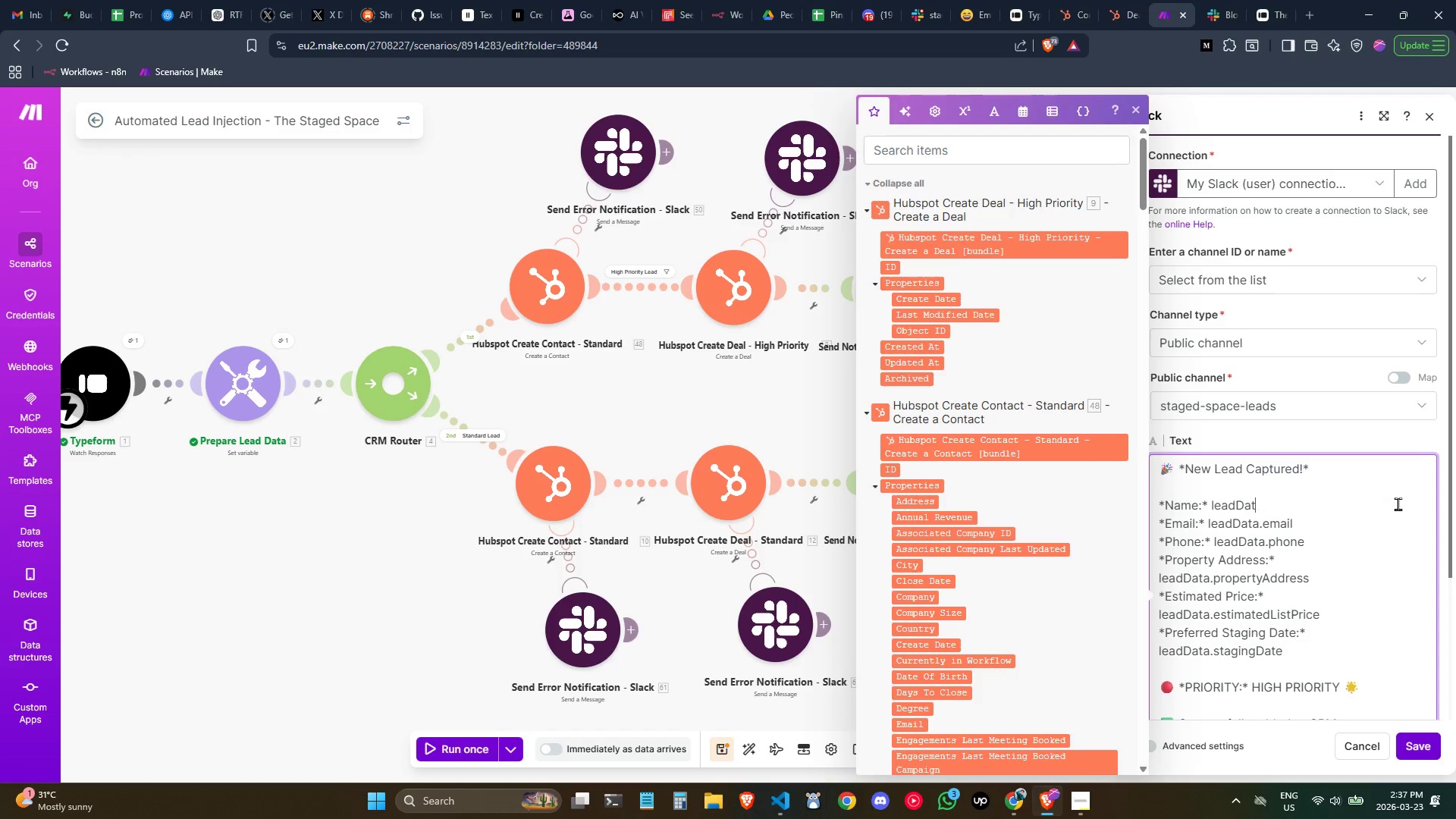 
key(Backspace)
 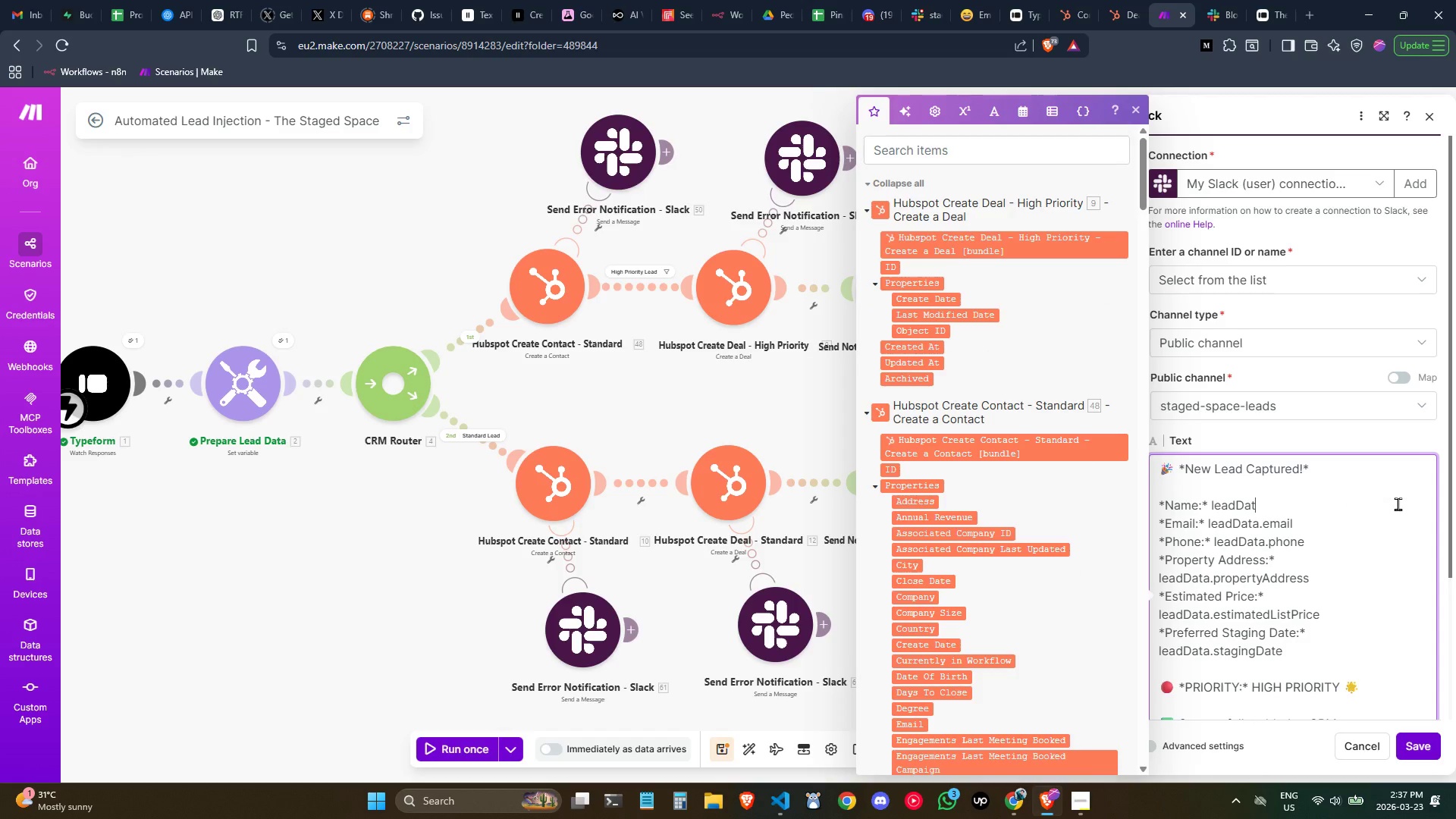 
key(Backspace)
 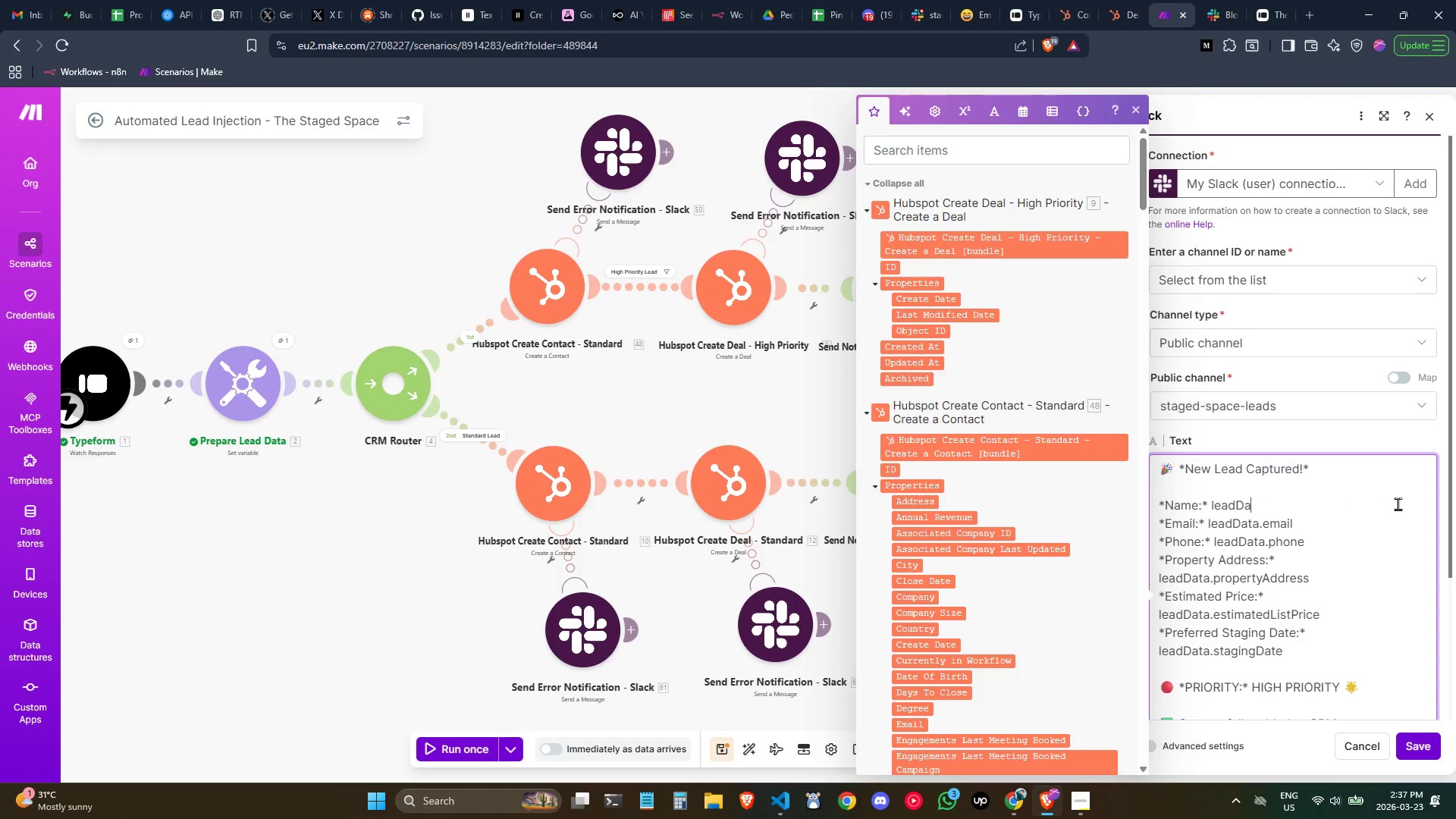 
key(Backspace)
 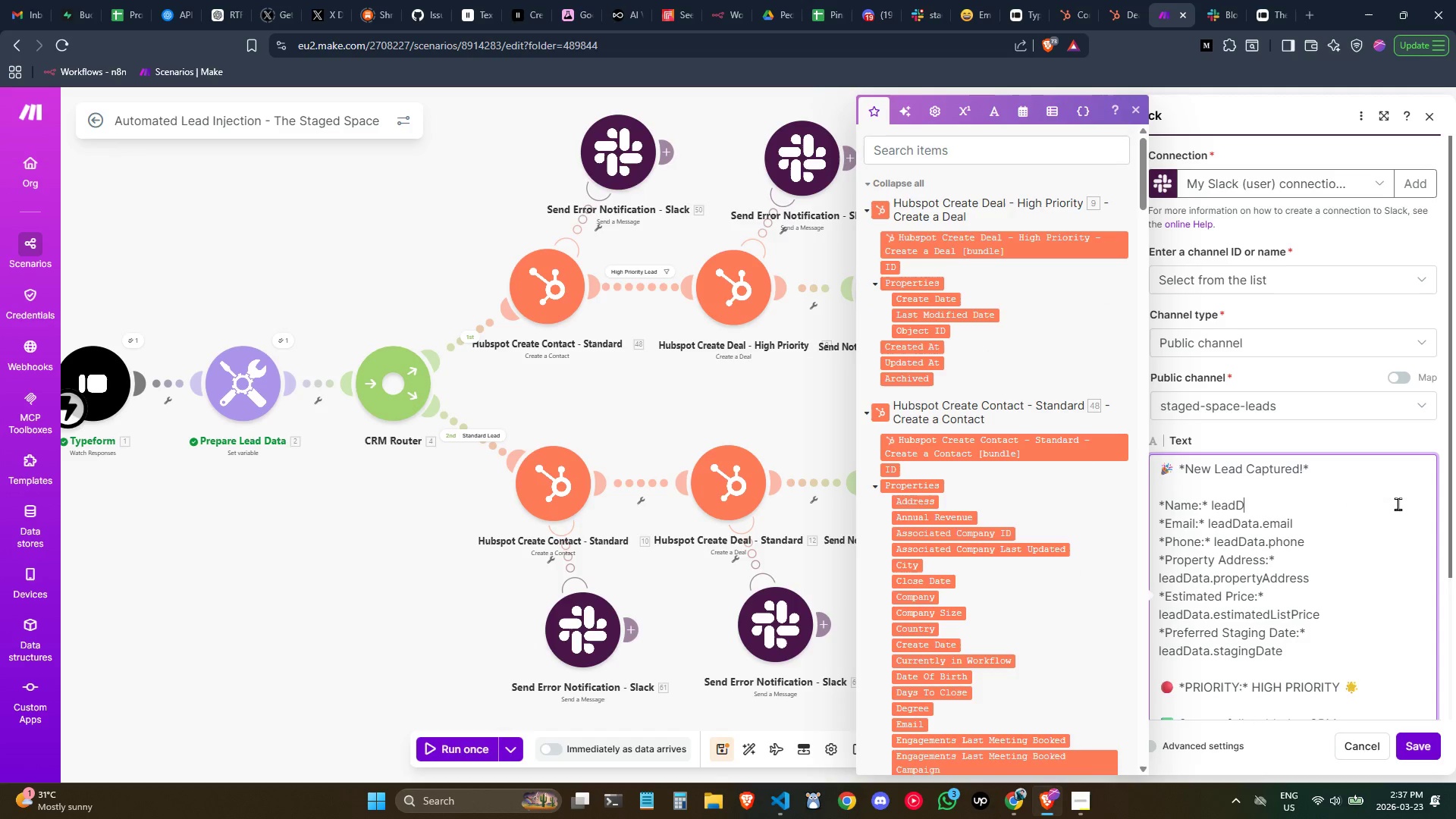 
key(Backspace)
 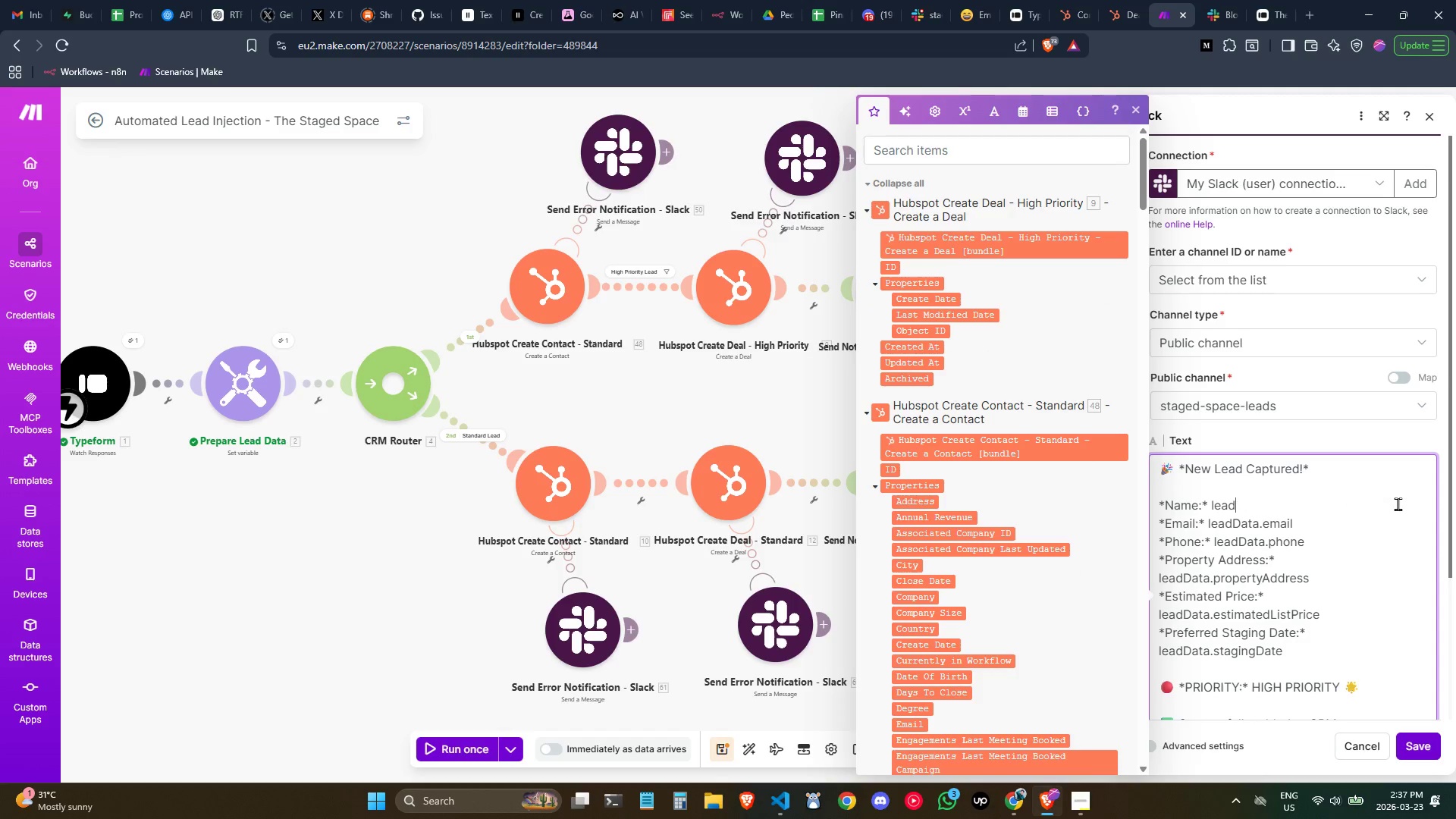 
key(Backspace)
 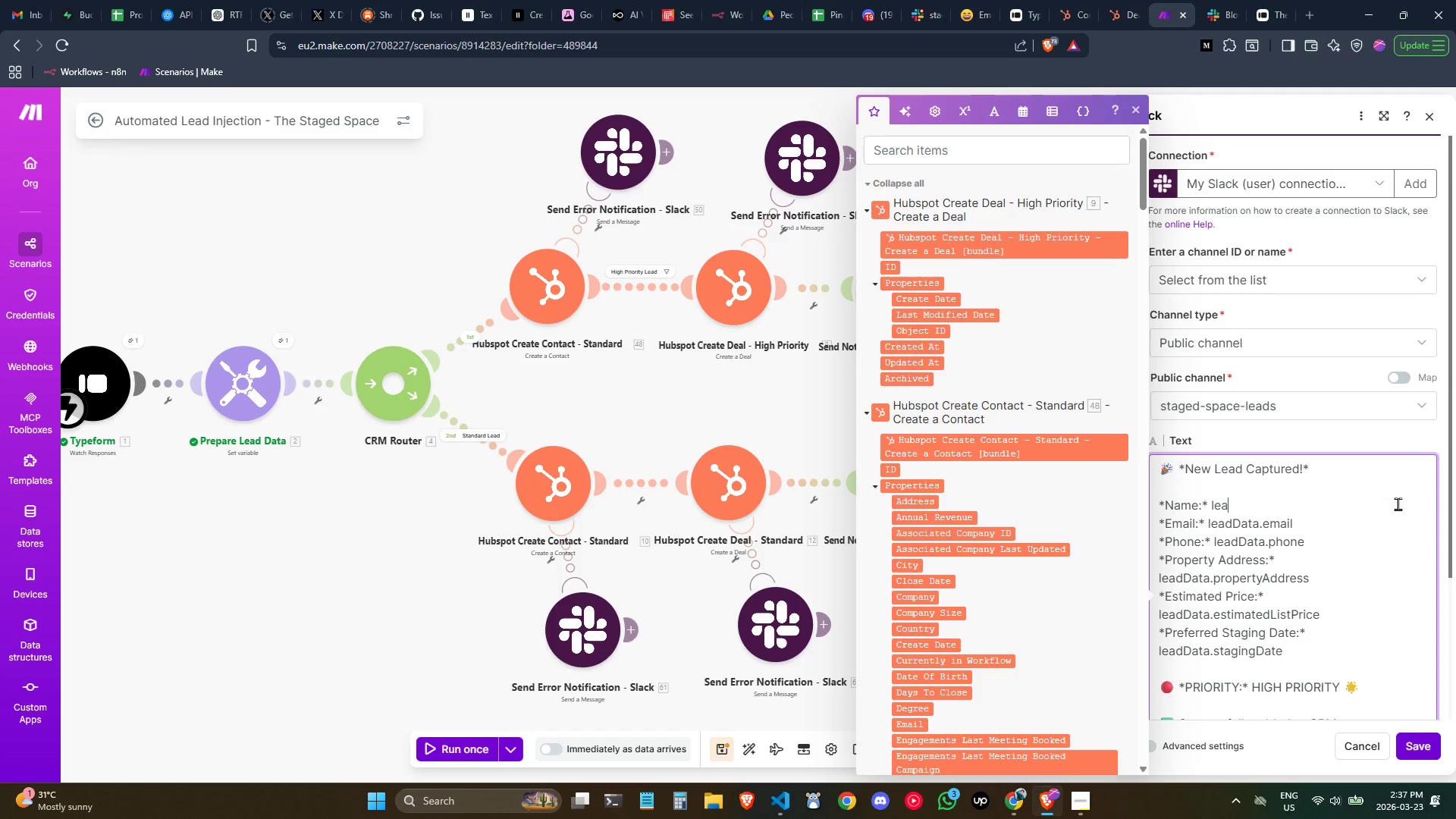 
key(Backspace)
 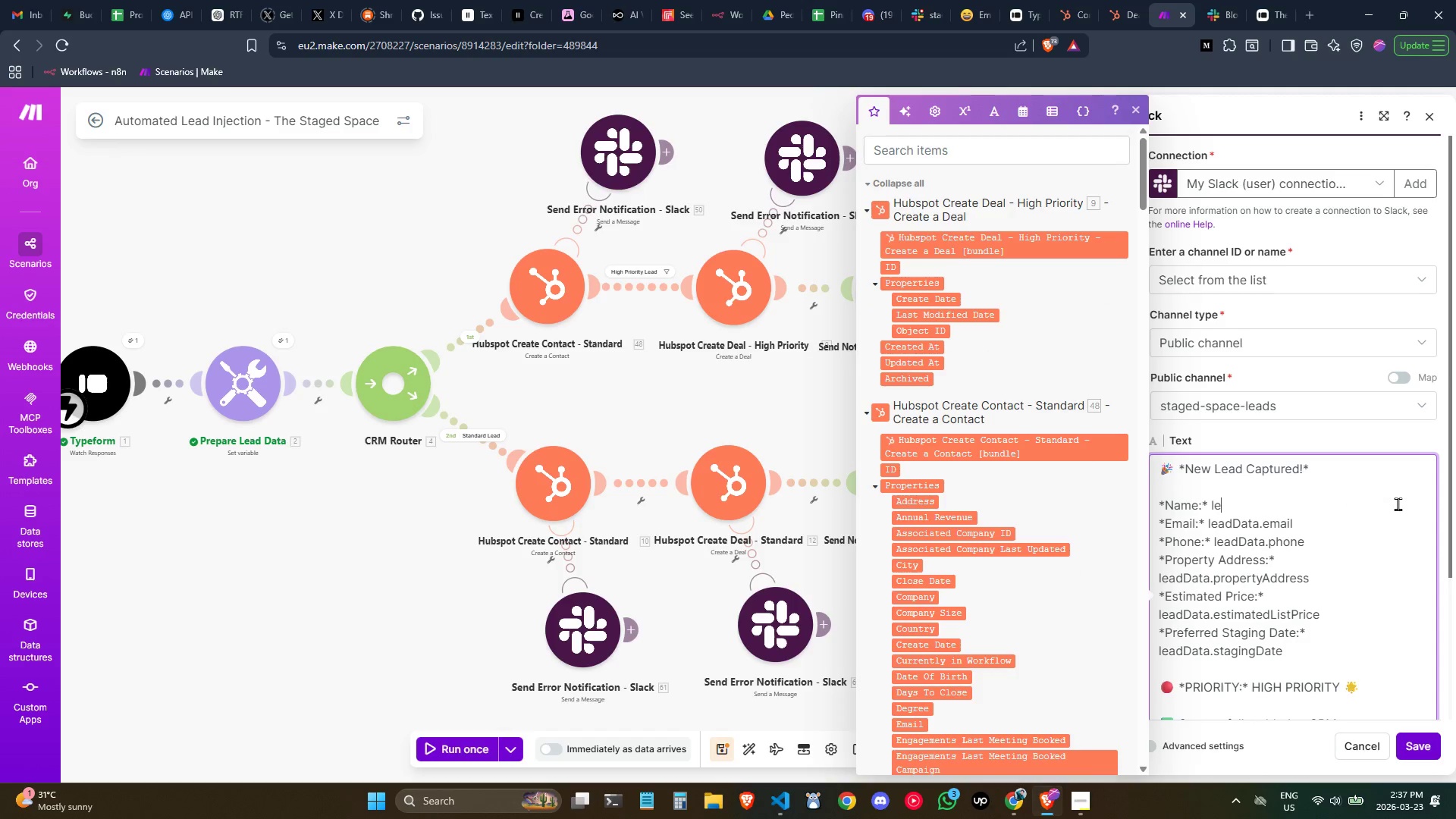 
key(Backspace)
 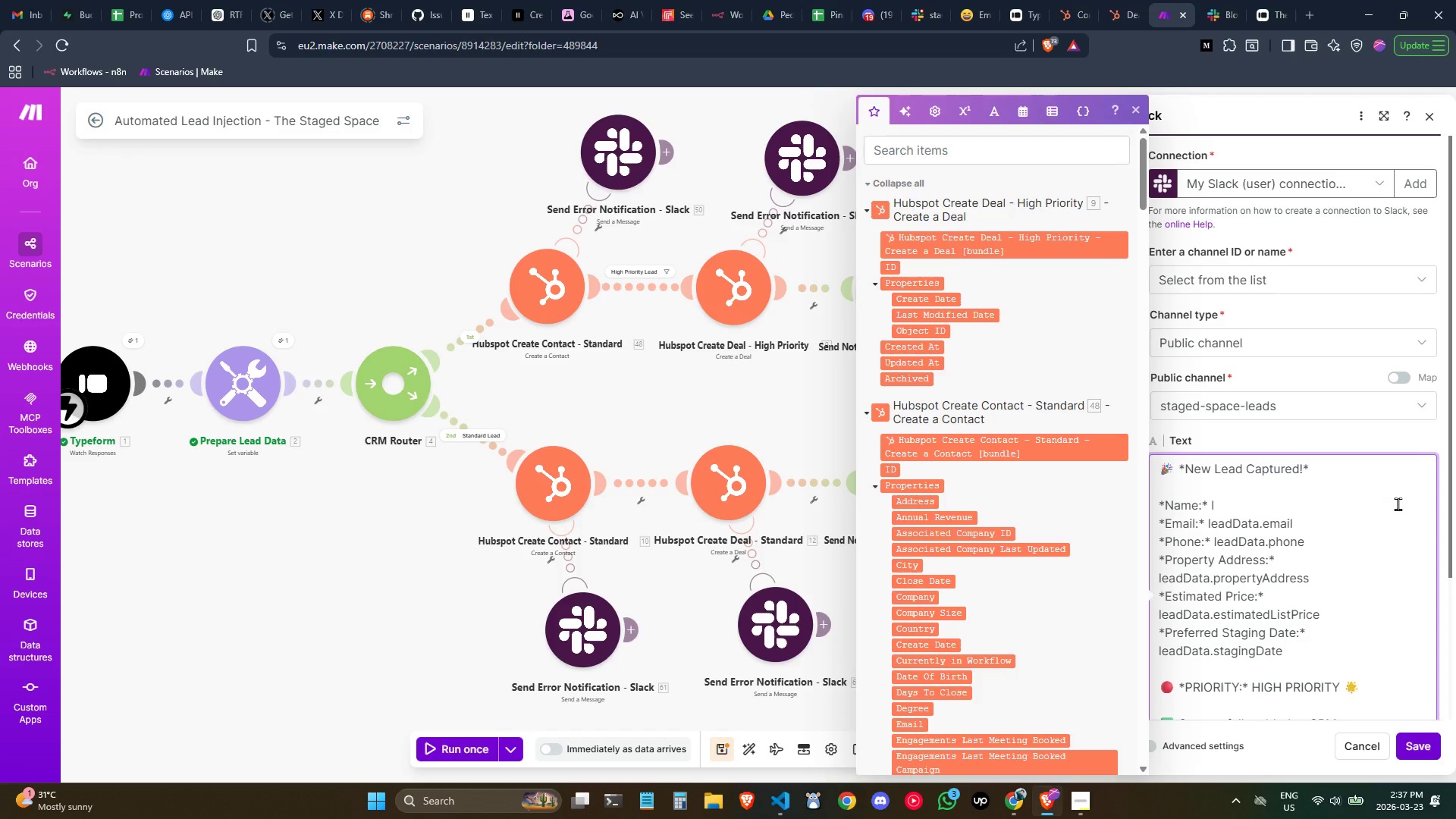 
key(Backspace)
 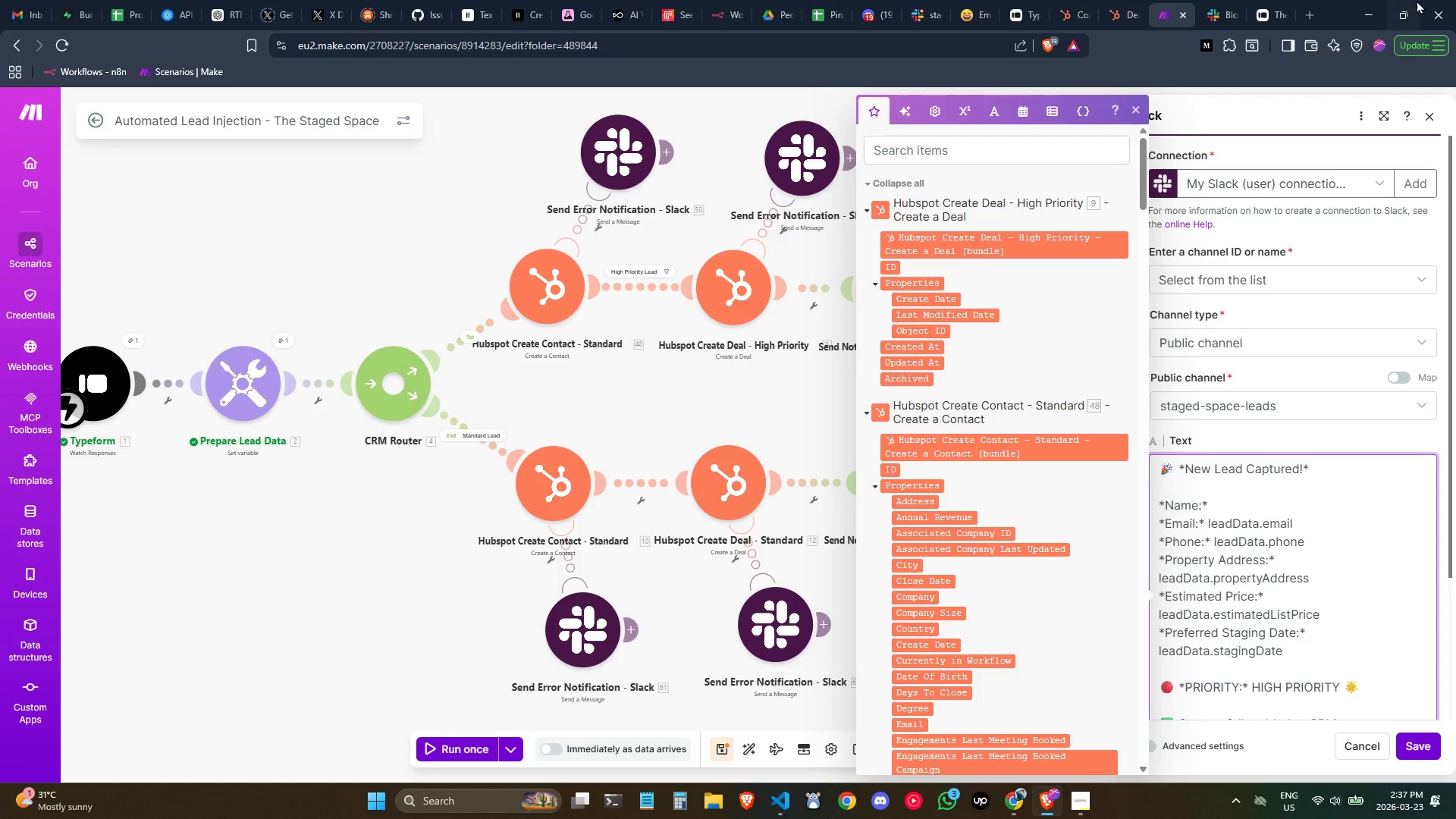 
wait(8.06)
 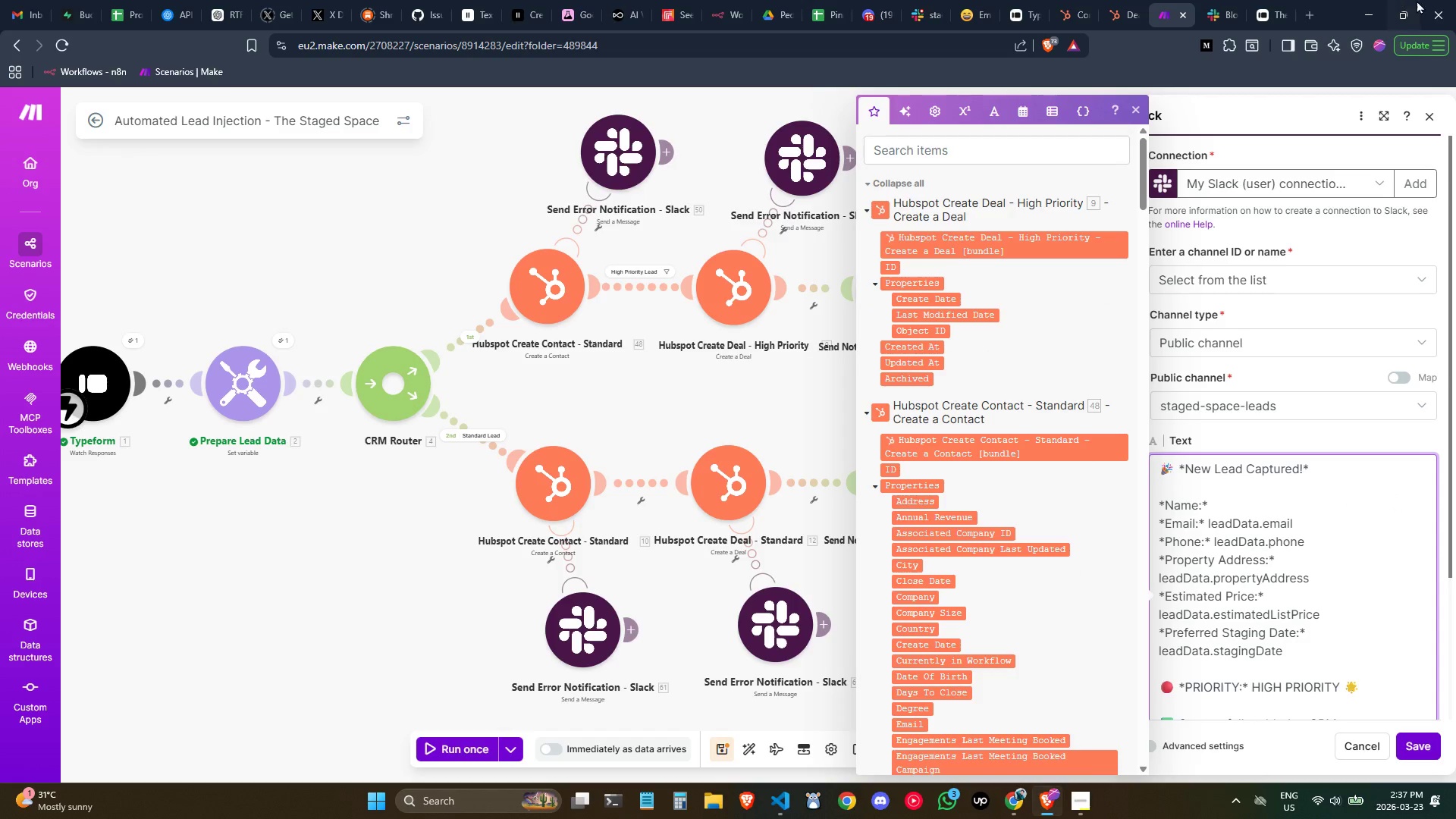 
left_click([868, 215])
 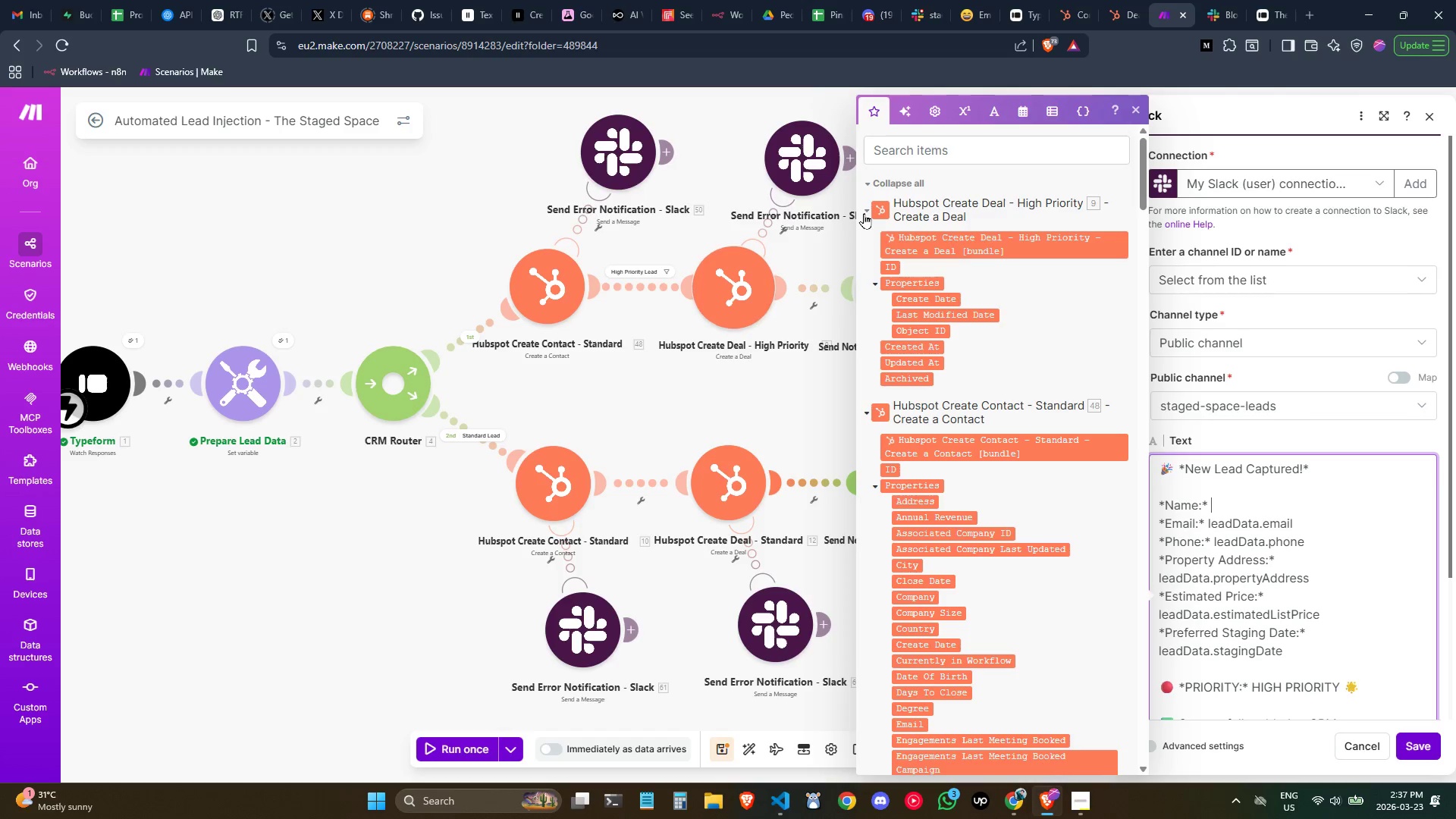 
left_click([864, 213])
 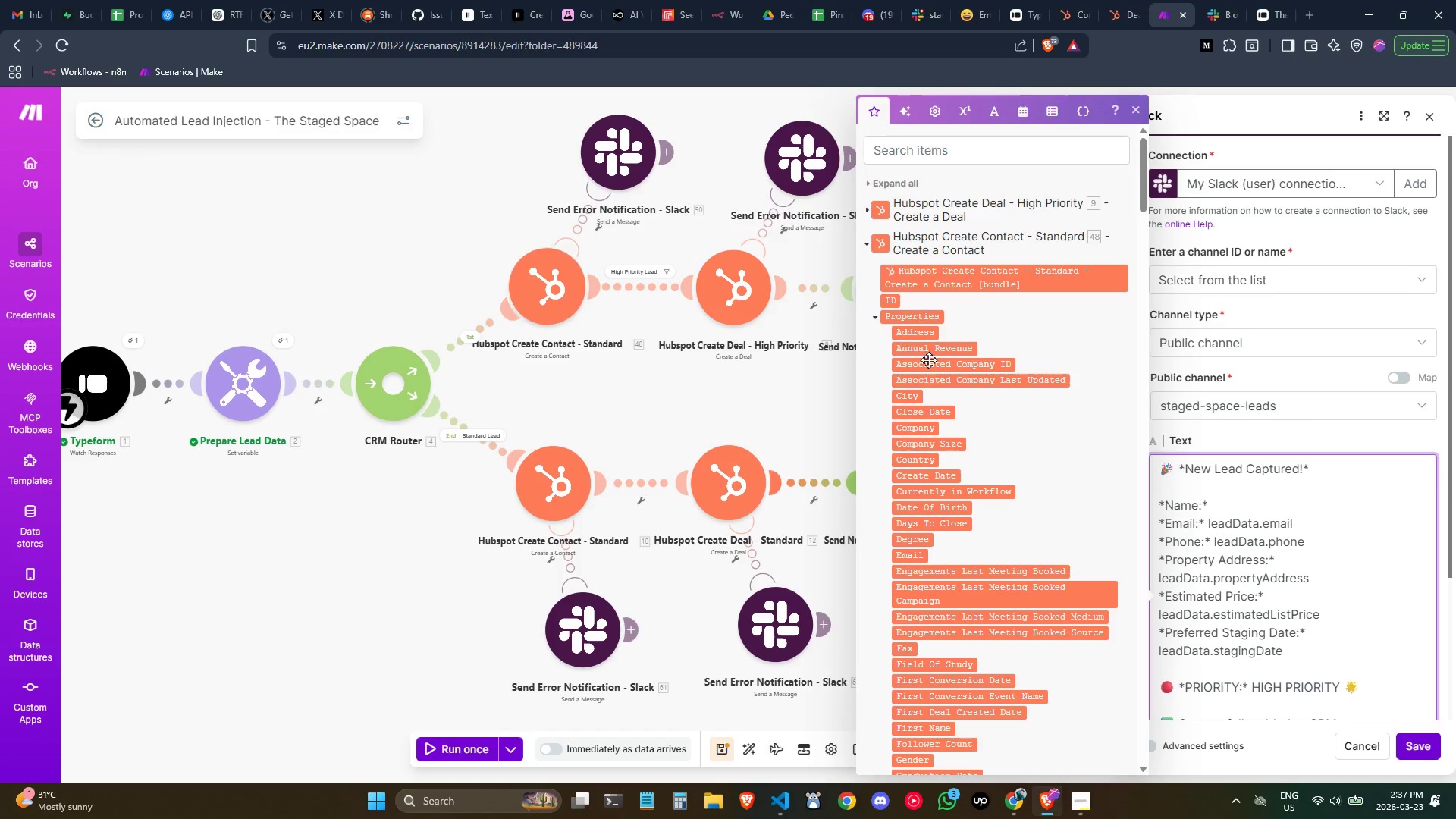 
scroll: coordinate [934, 375], scroll_direction: down, amount: 10.0
 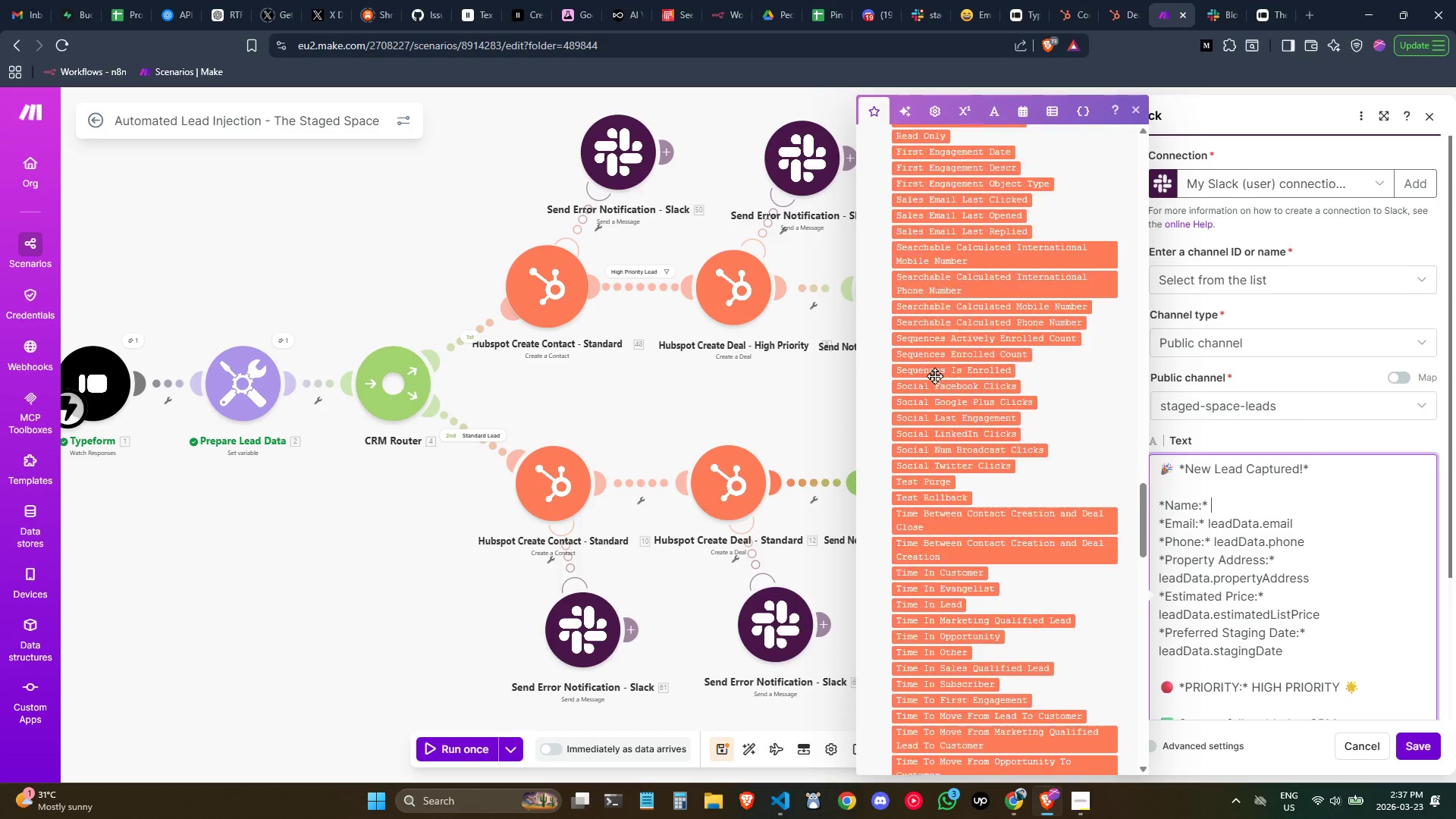 
scroll: coordinate [890, 322], scroll_direction: up, amount: 13.0
 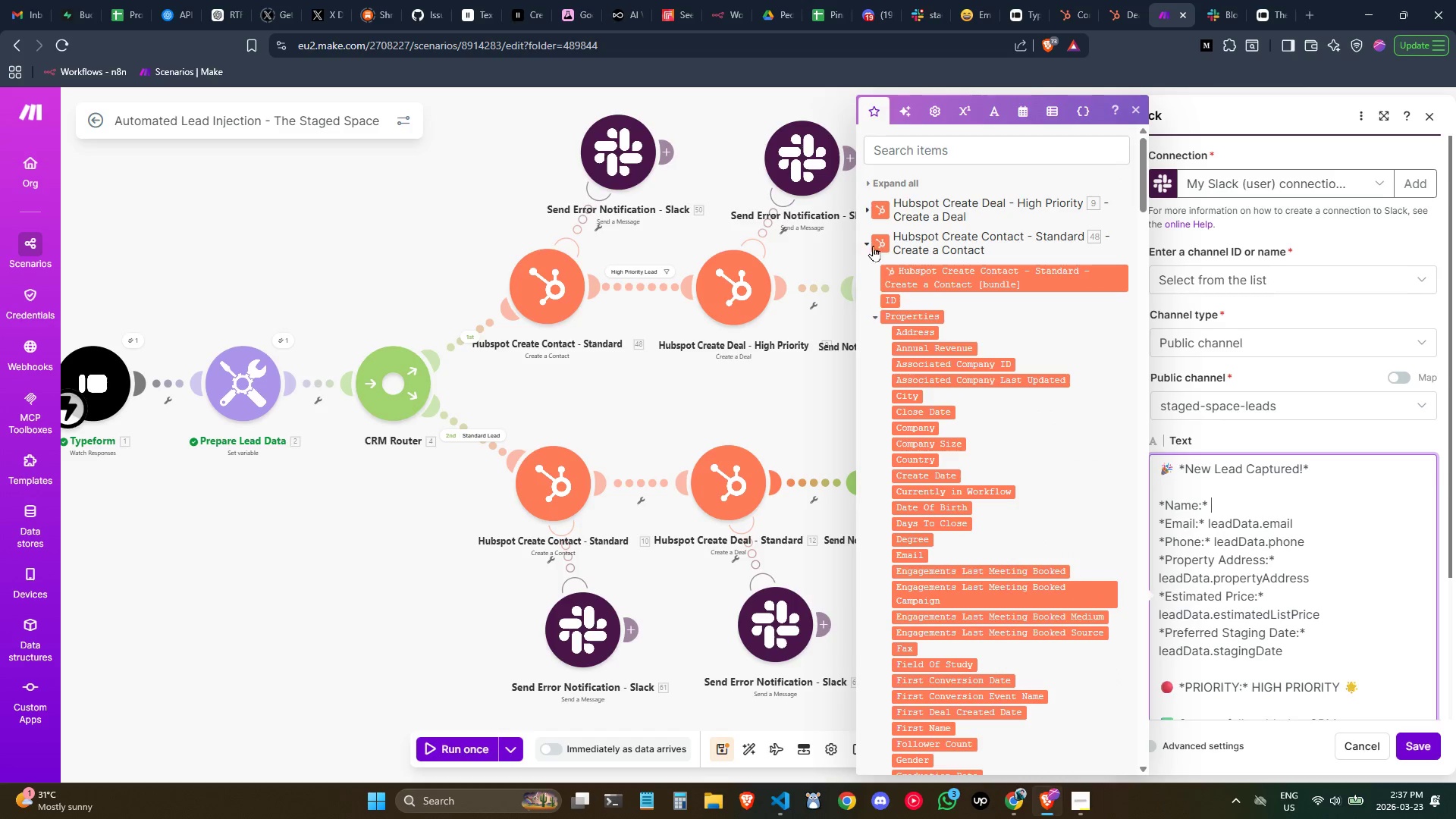 
left_click([867, 243])
 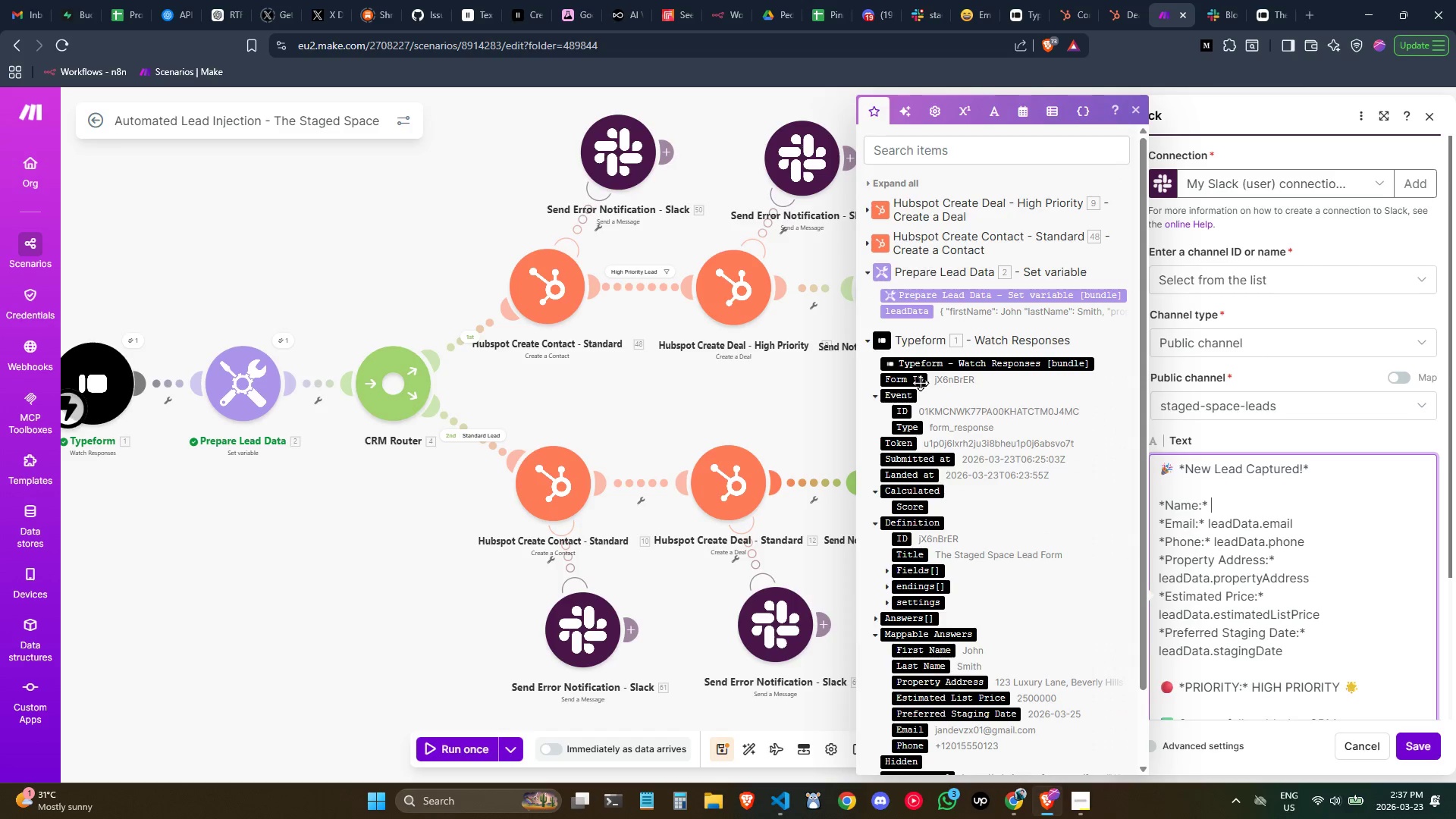 
scroll: coordinate [940, 481], scroll_direction: down, amount: 2.0
 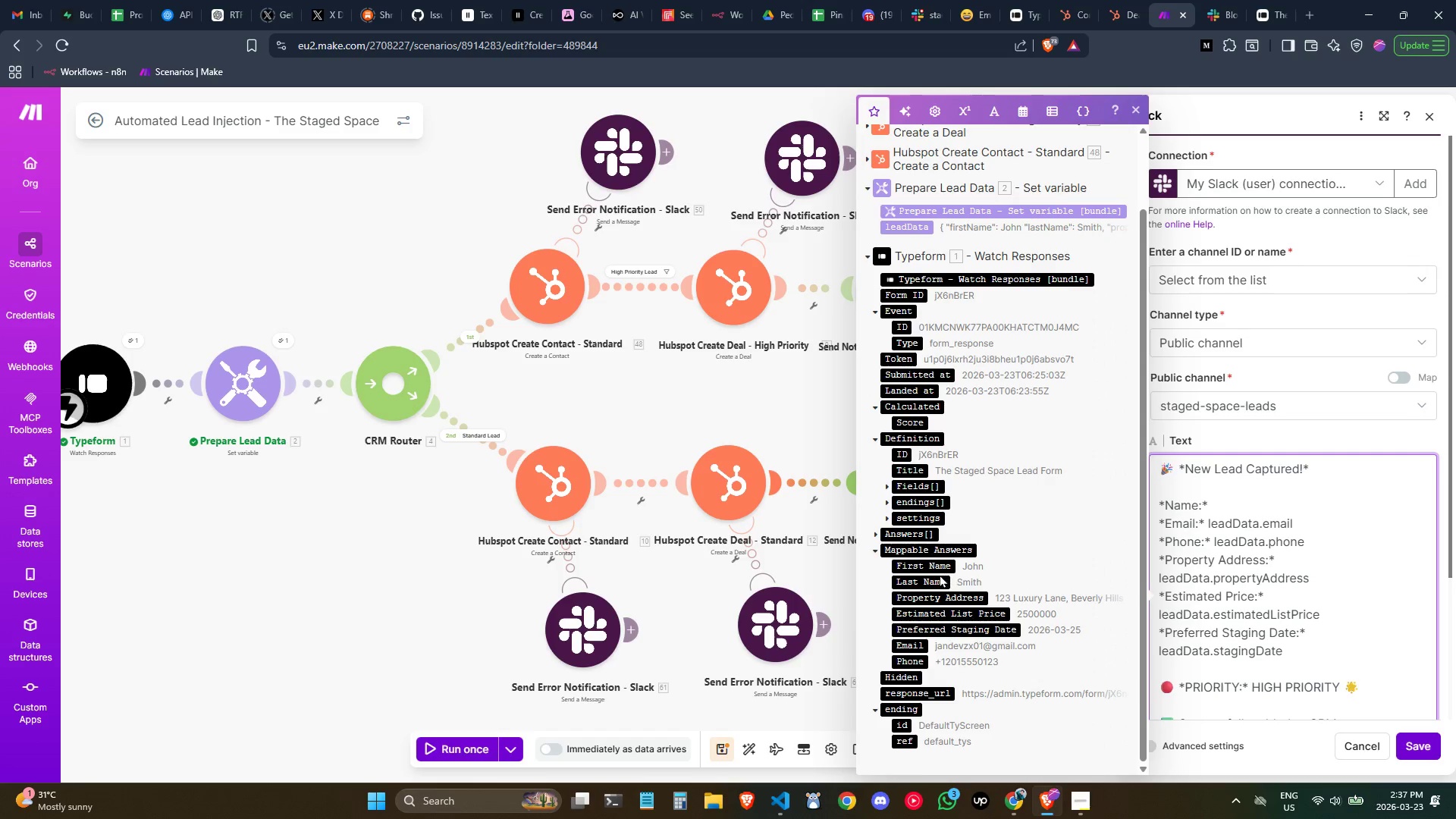 
left_click_drag(start_coordinate=[928, 568], to_coordinate=[1236, 509])
 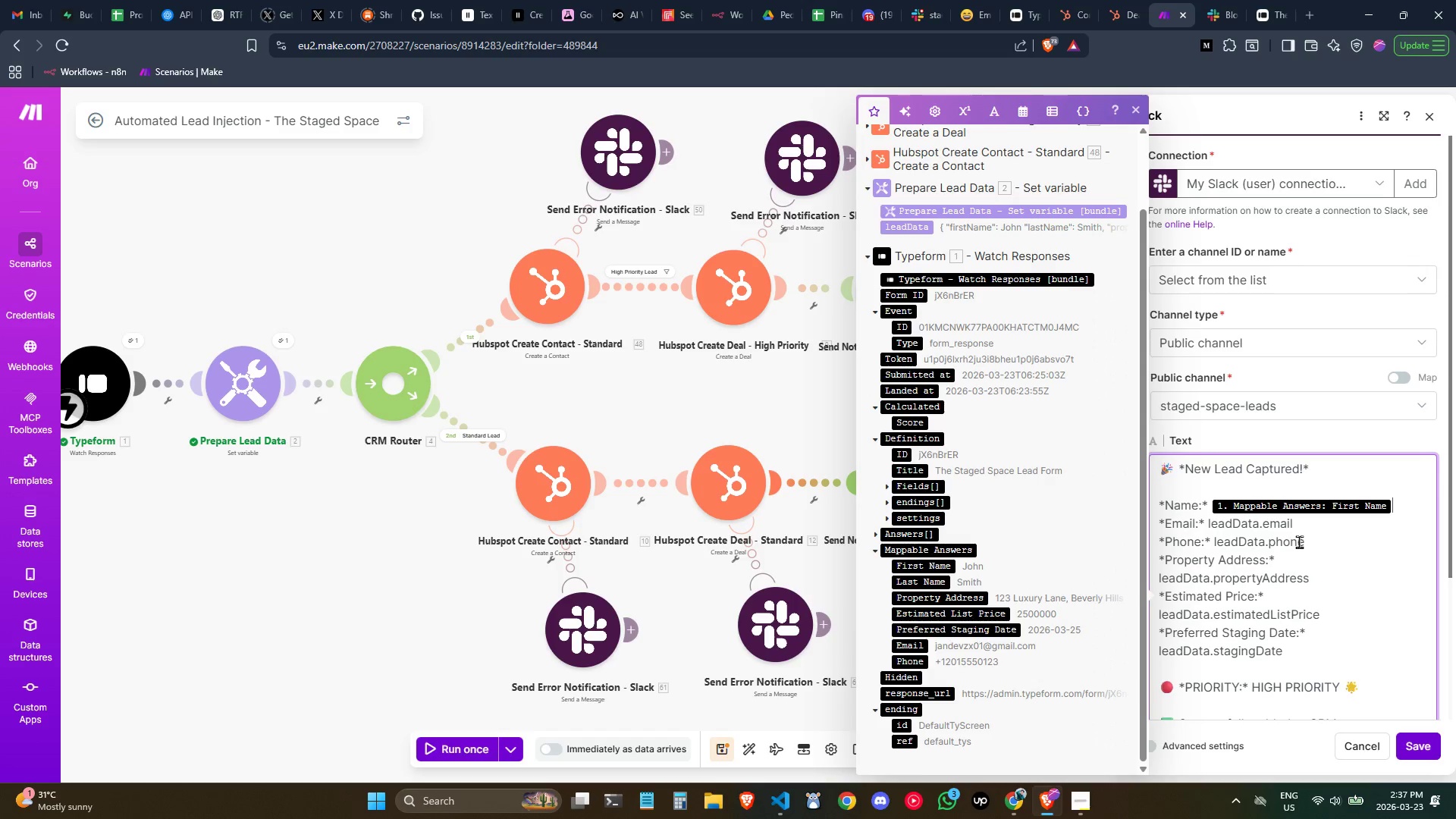 
key(Space)
 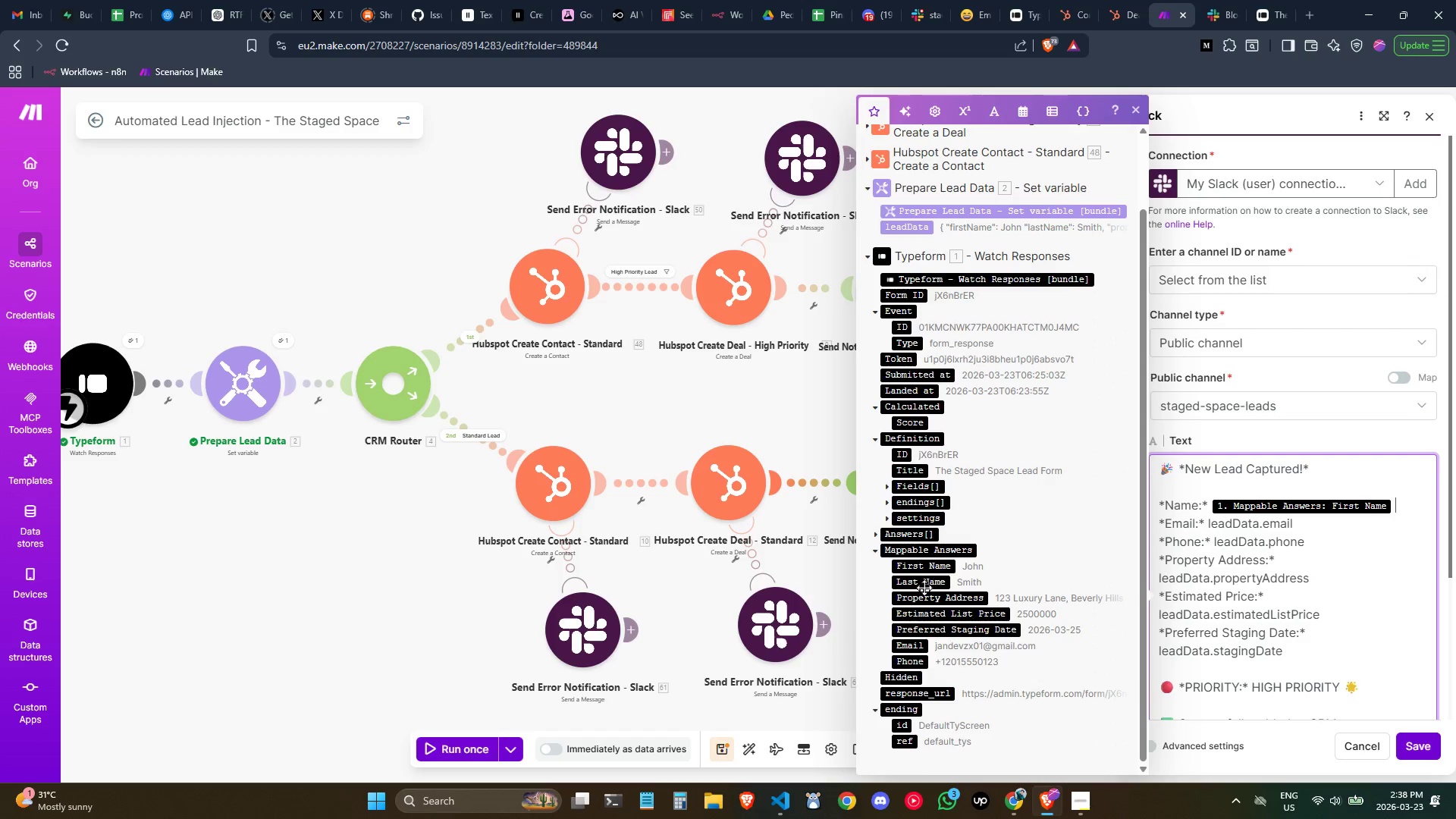 
left_click_drag(start_coordinate=[924, 587], to_coordinate=[1426, 512])
 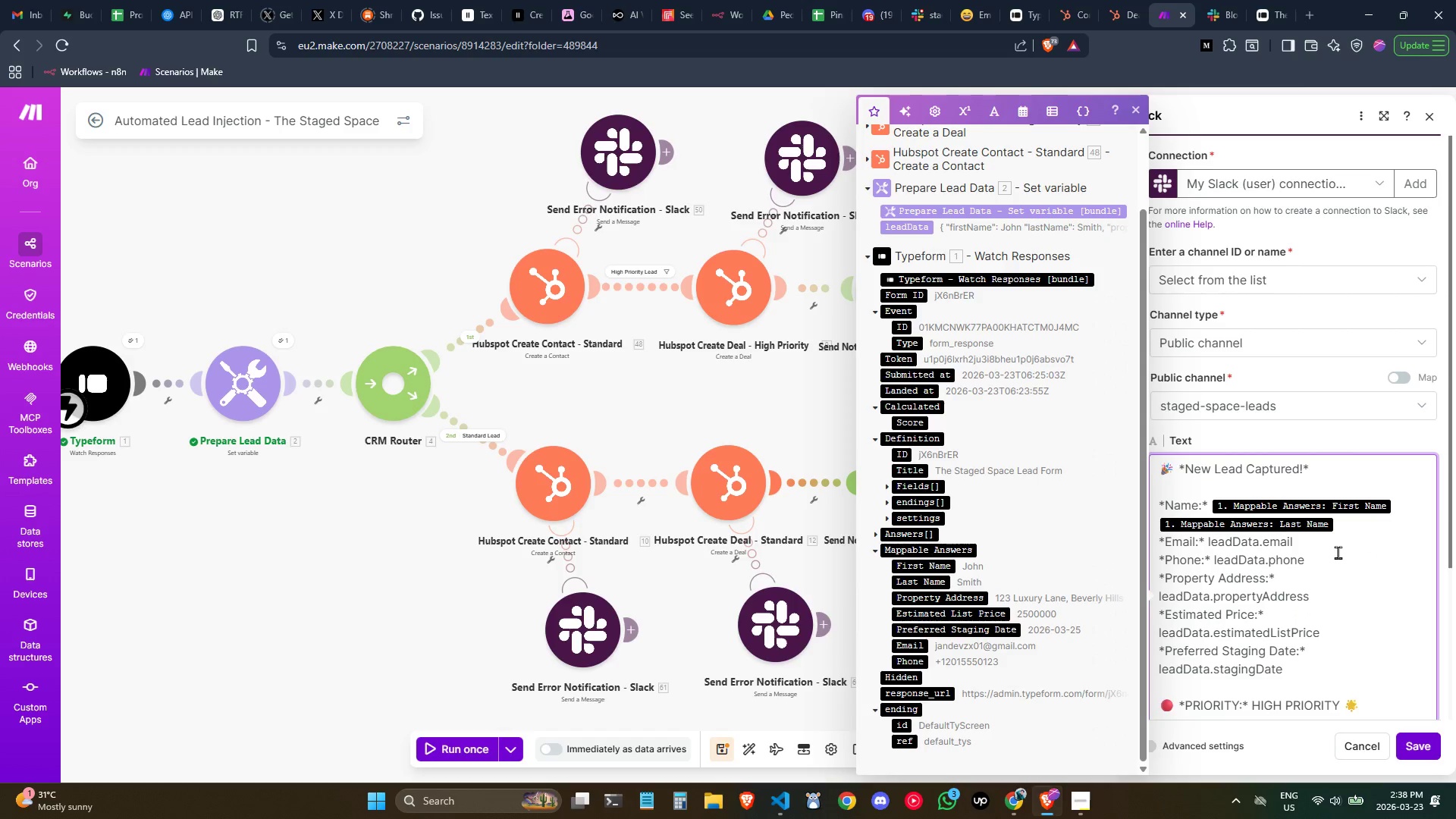 
left_click([1318, 541])
 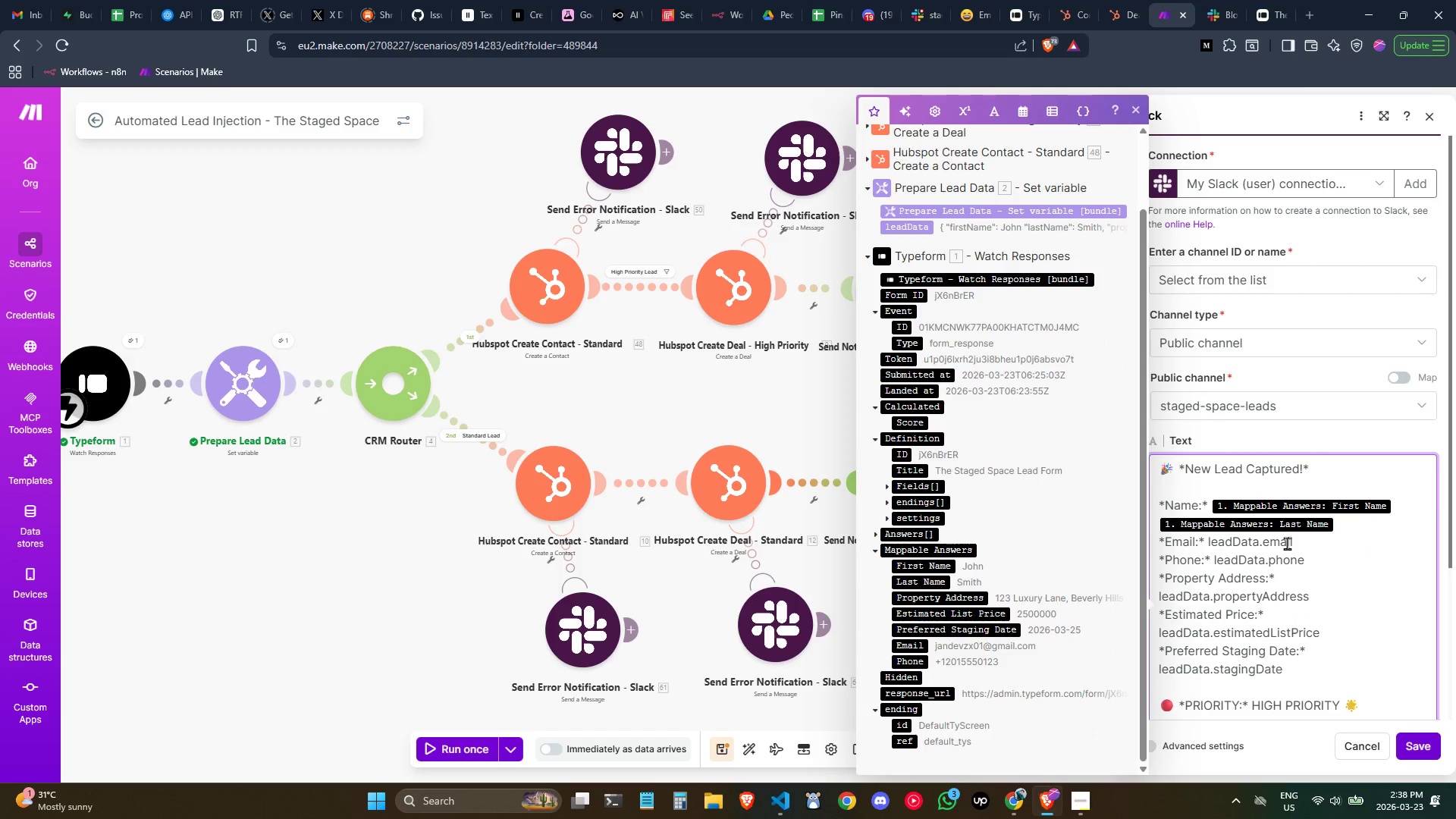 
left_click_drag(start_coordinate=[1298, 541], to_coordinate=[1209, 541])
 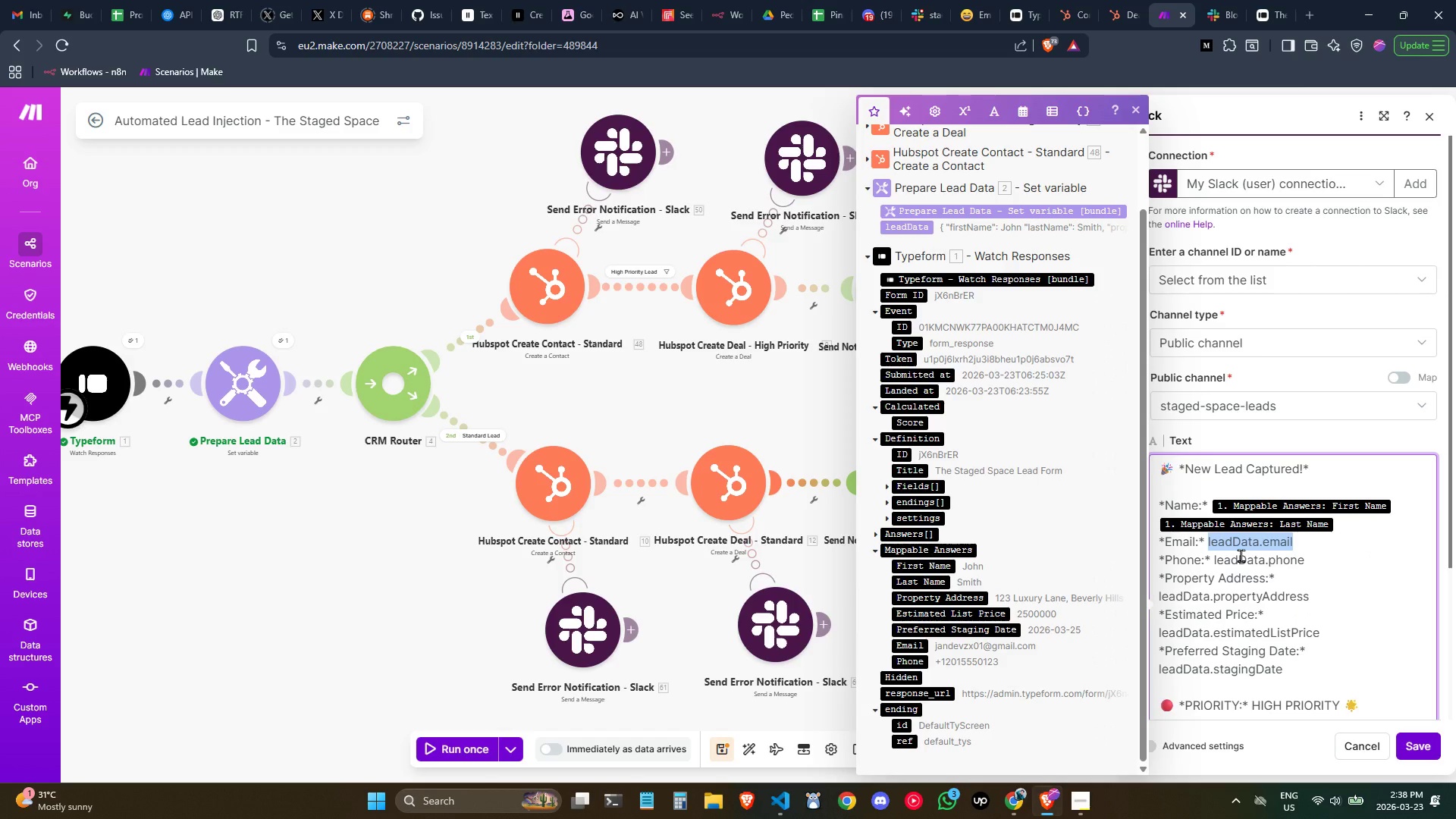 
key(Backspace)
 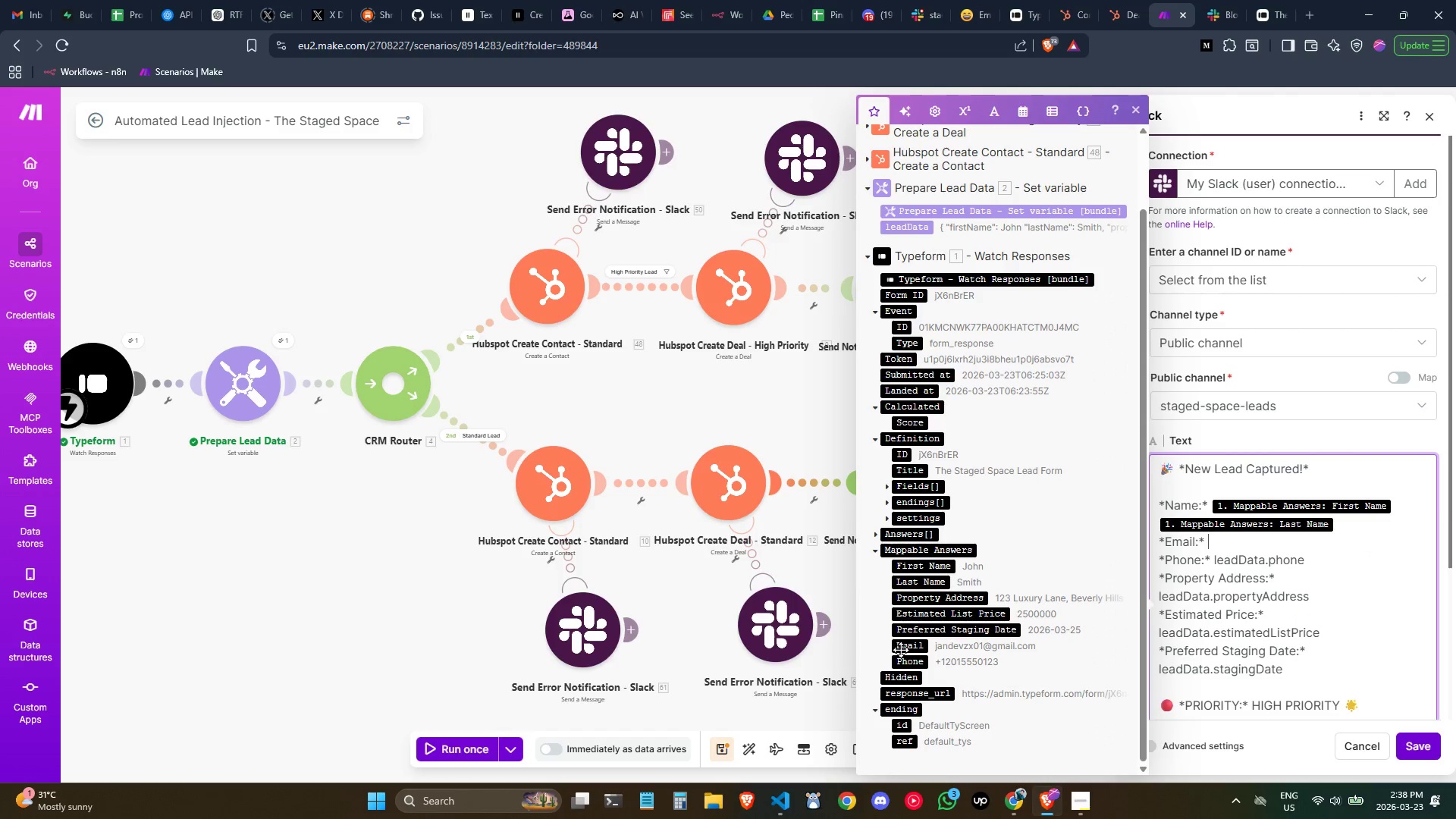 
left_click_drag(start_coordinate=[908, 644], to_coordinate=[1266, 541])
 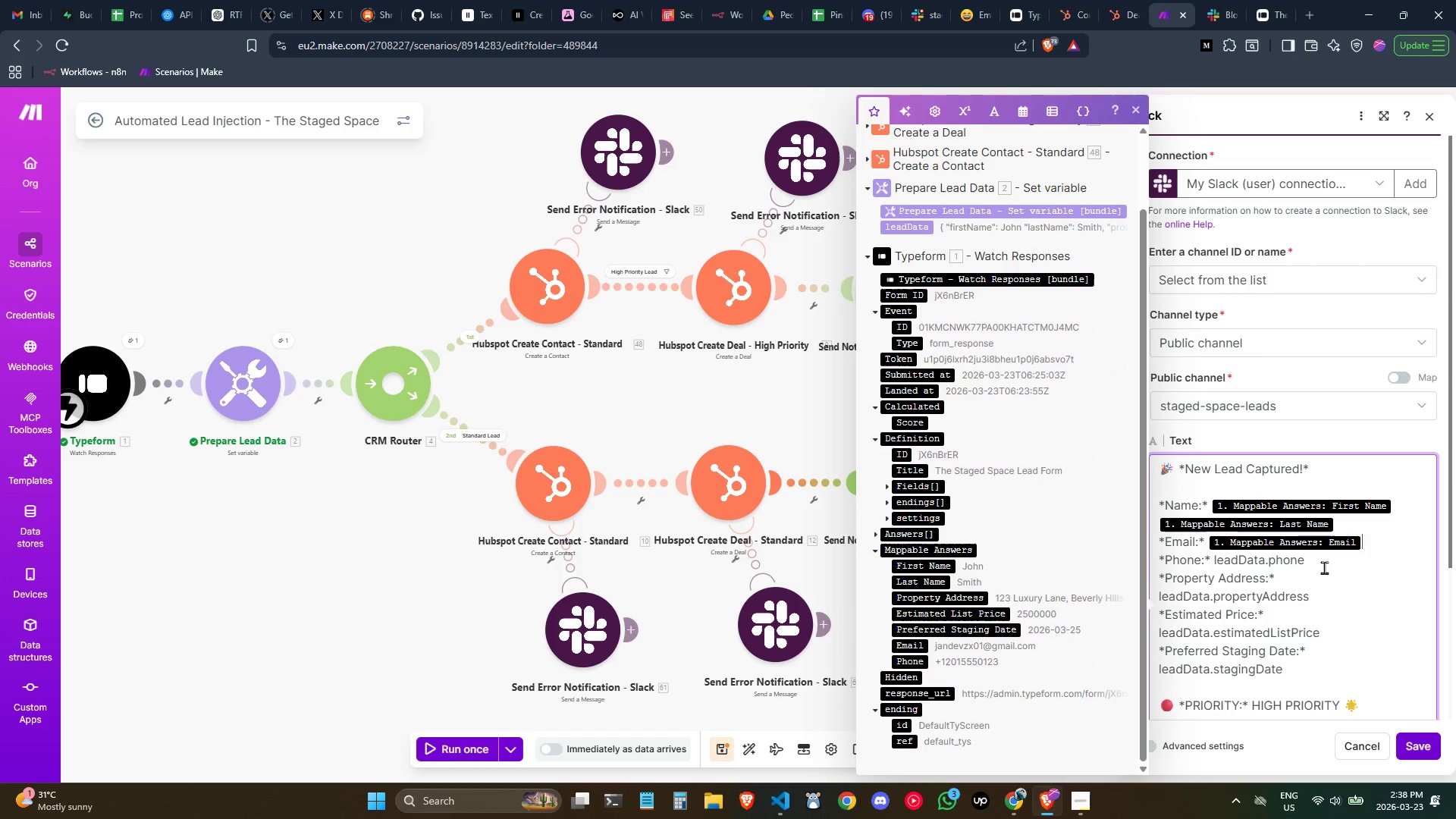 
left_click([1321, 566])
 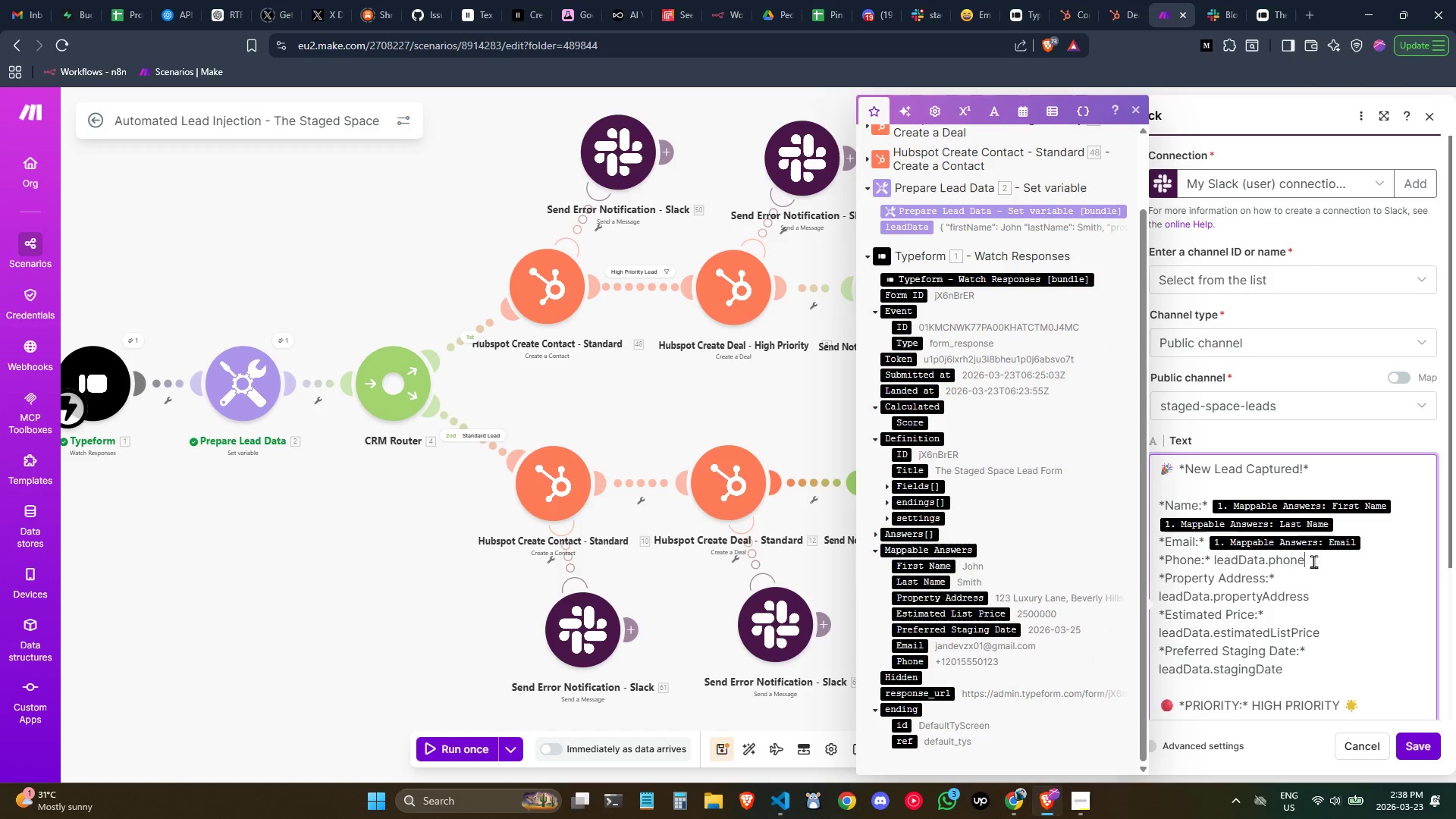 
left_click_drag(start_coordinate=[1313, 561], to_coordinate=[1215, 560])
 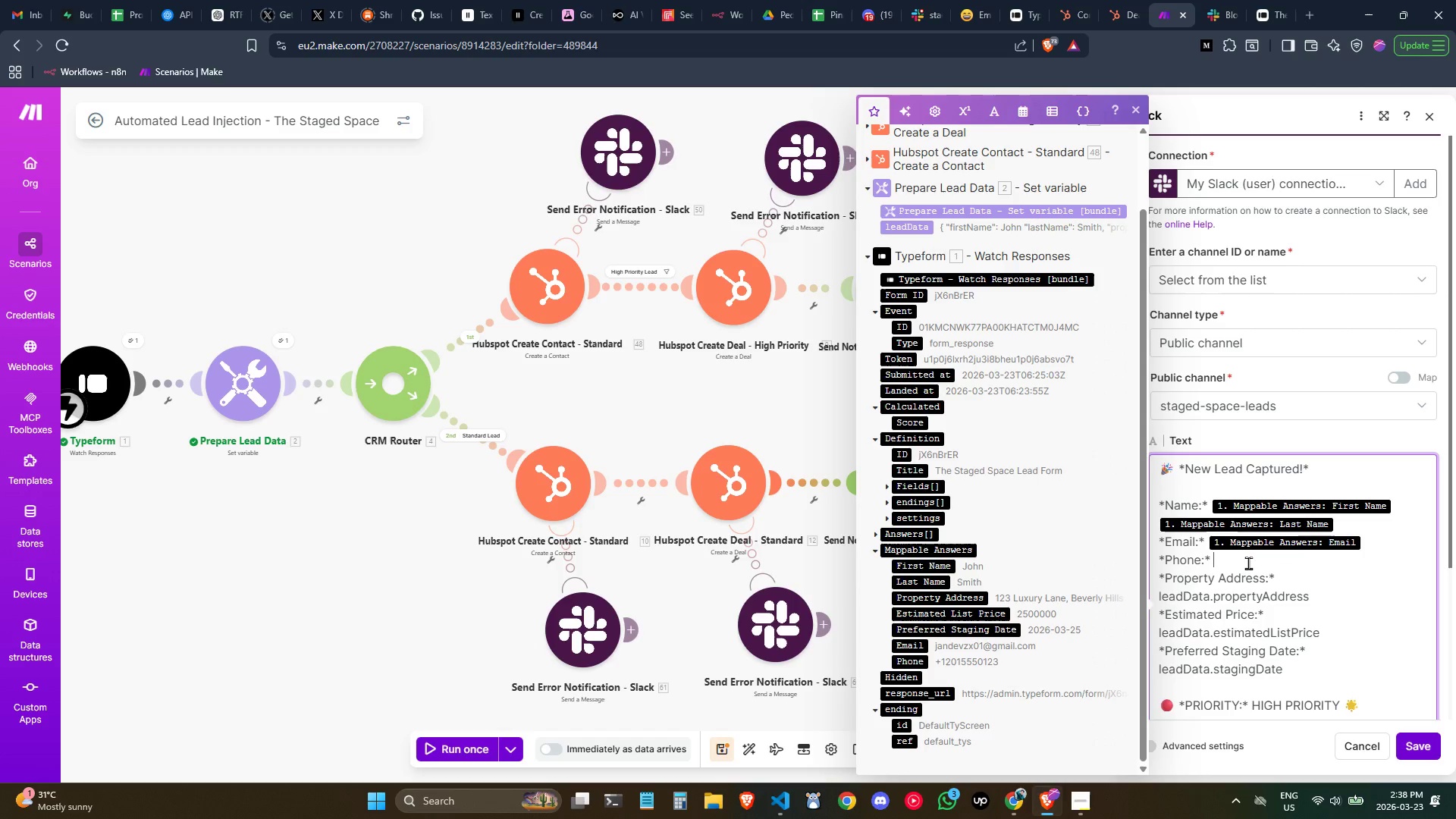 
key(Backspace)
 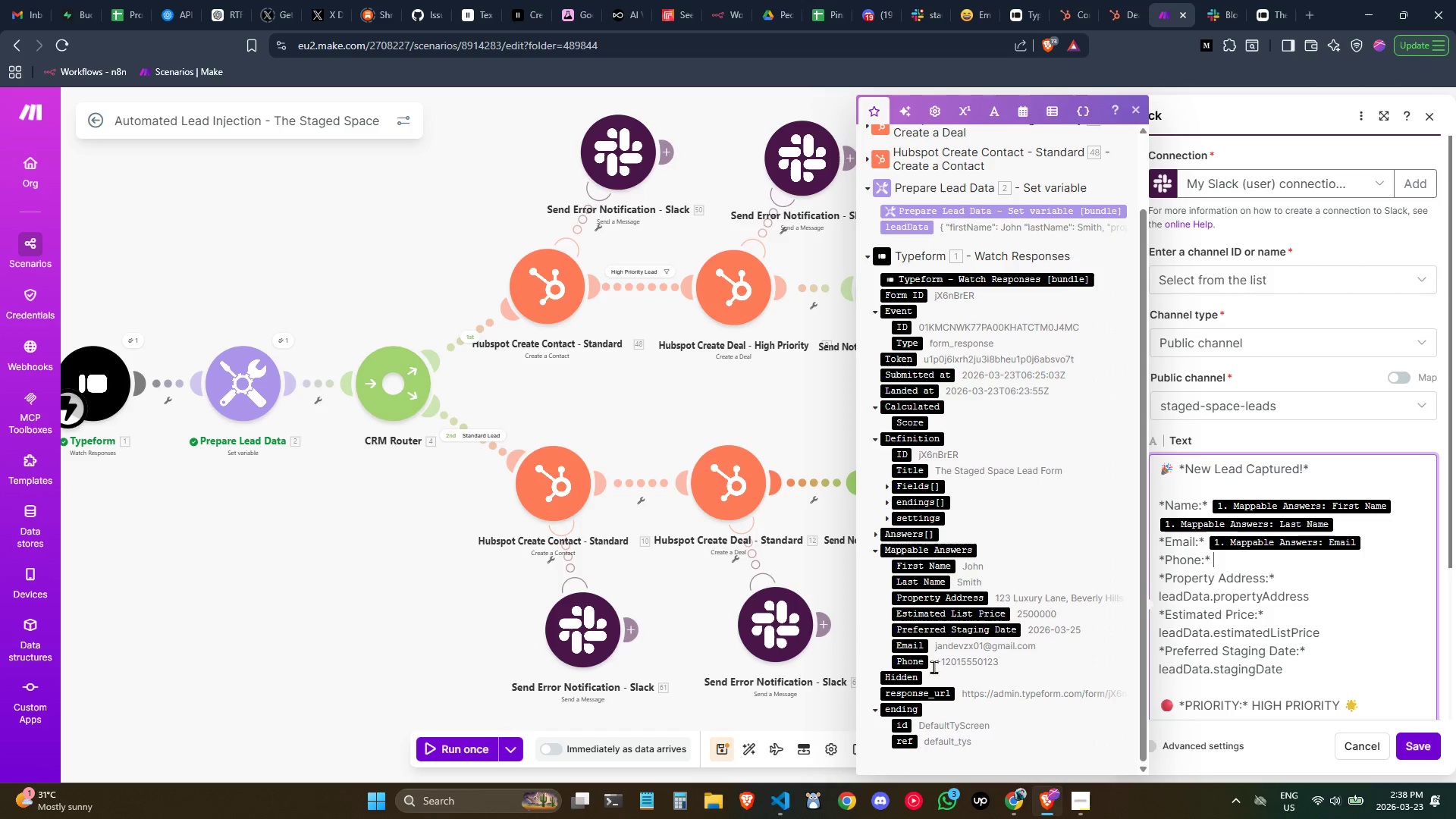 
left_click_drag(start_coordinate=[921, 660], to_coordinate=[1250, 562])
 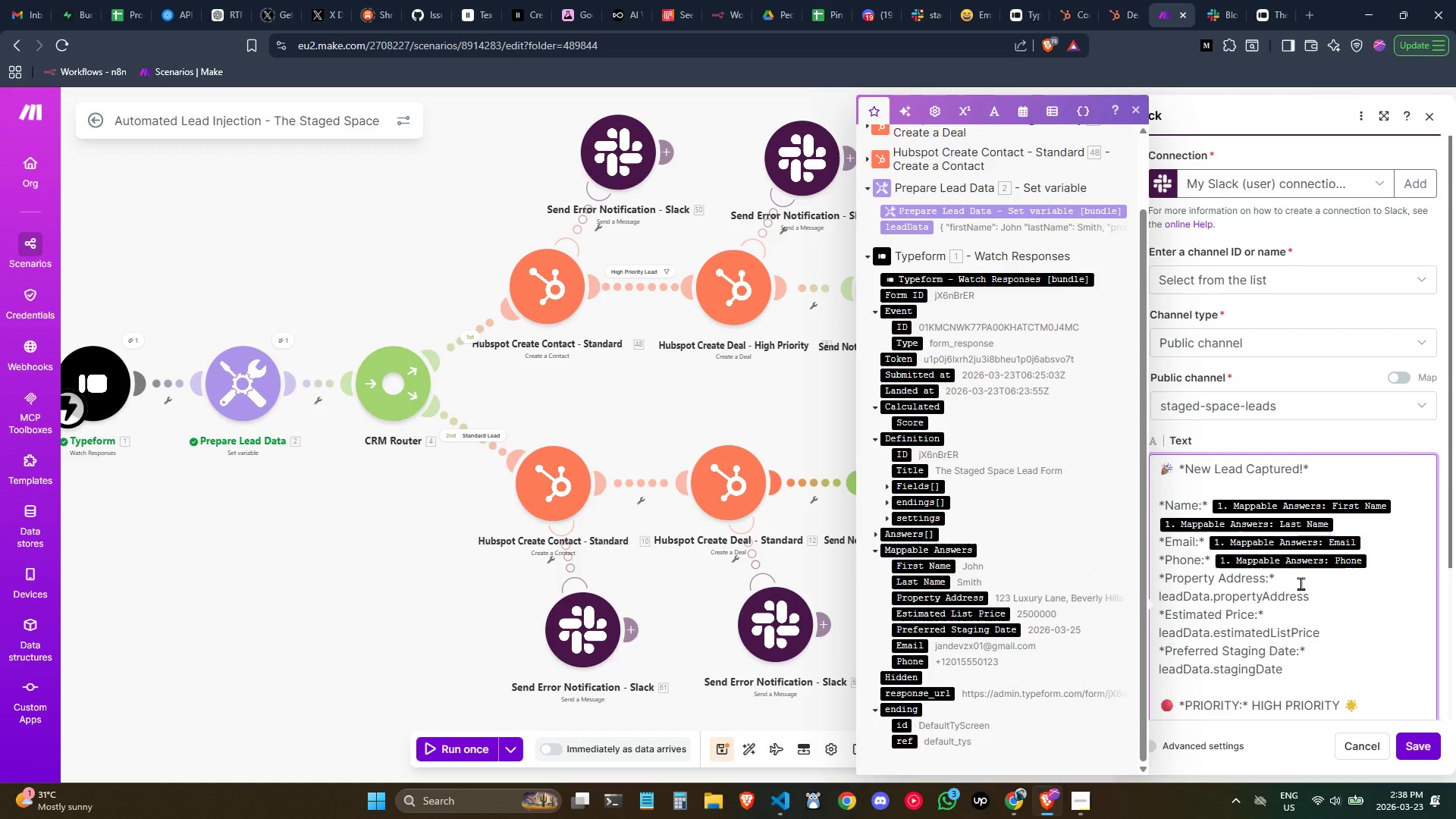 
left_click([1301, 582])
 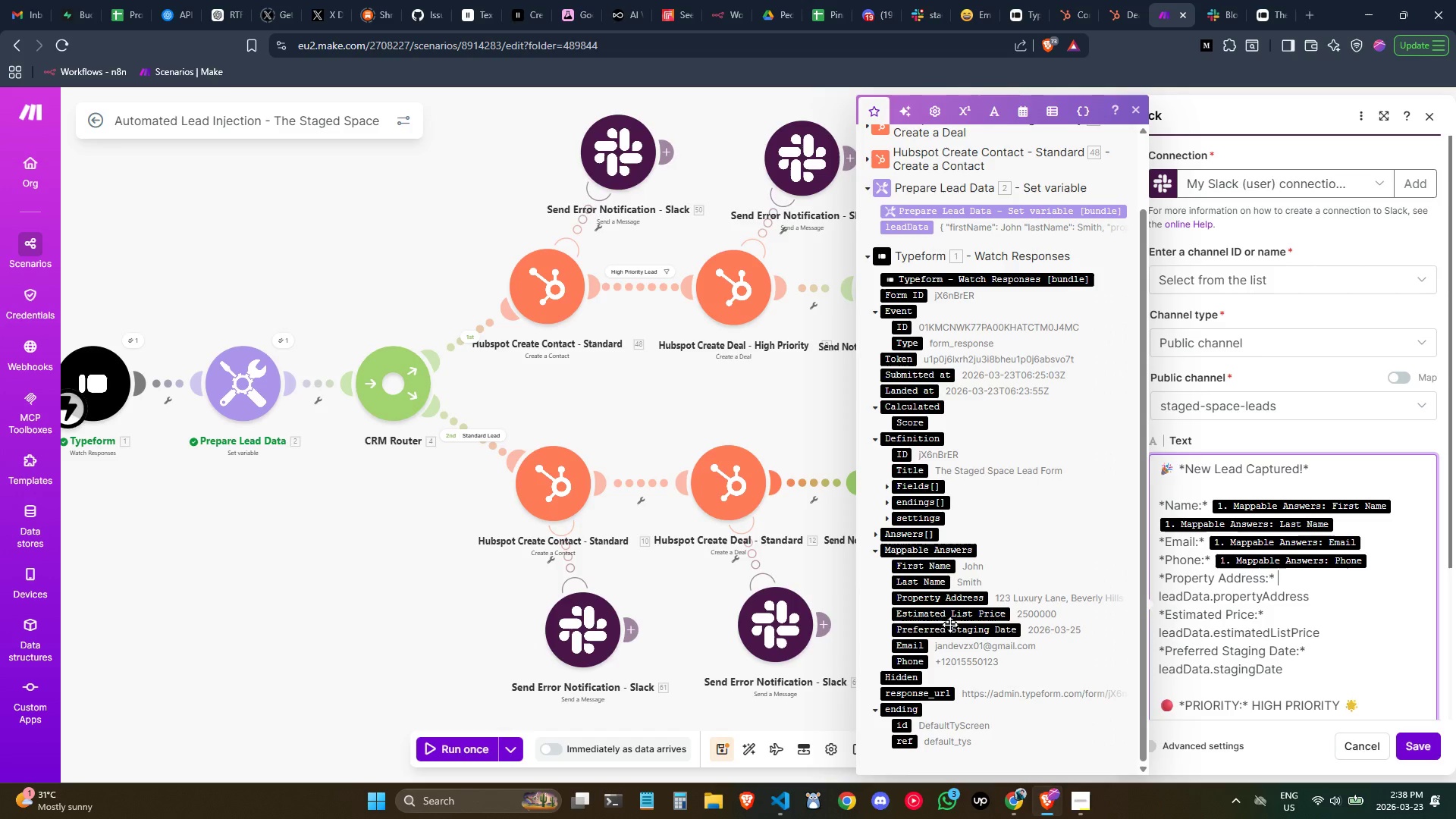 
left_click_drag(start_coordinate=[945, 598], to_coordinate=[1318, 582])
 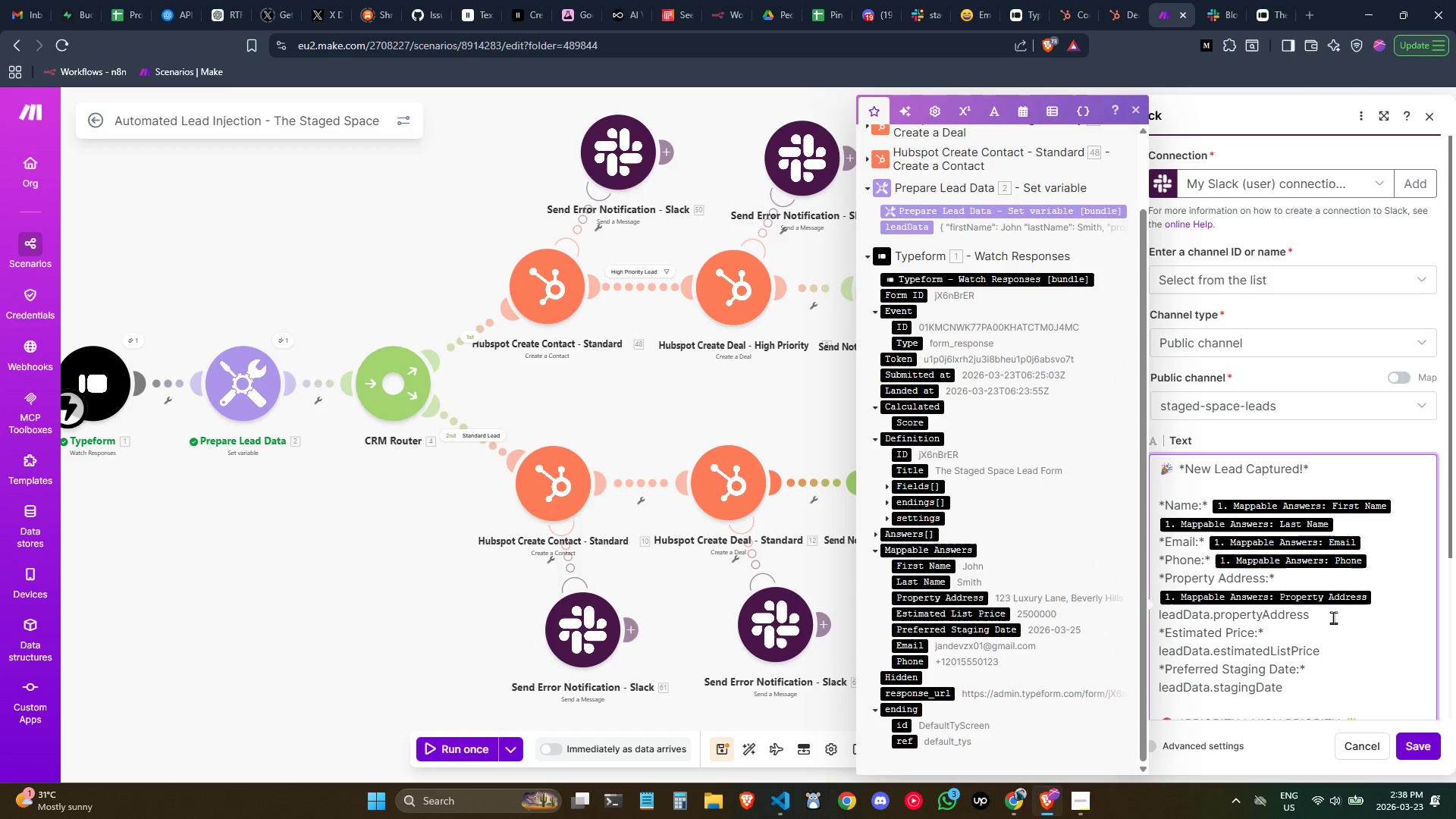 
left_click([1335, 614])
 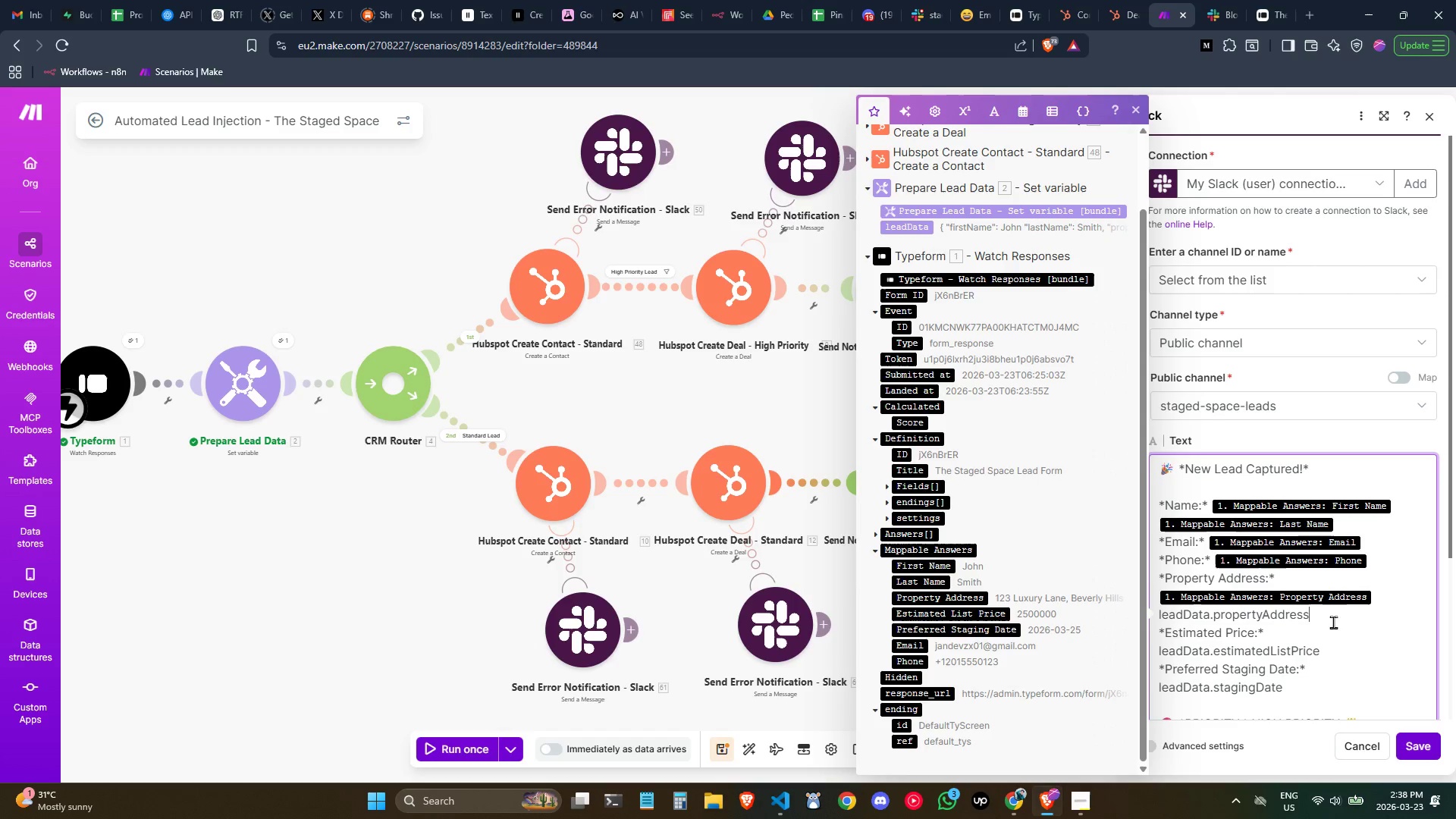 
left_click_drag(start_coordinate=[1326, 620], to_coordinate=[1153, 609])
 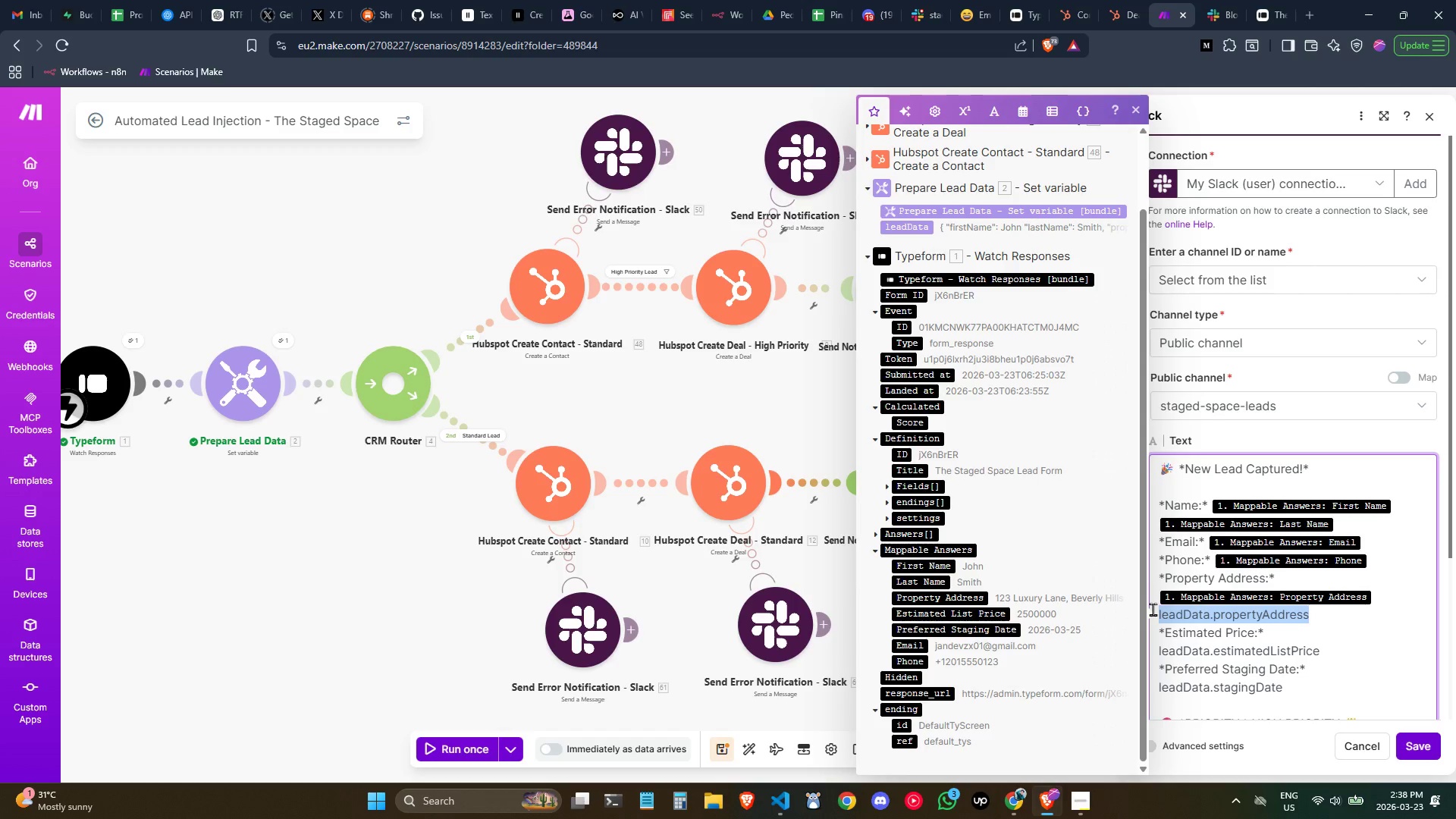 
key(Backspace)
 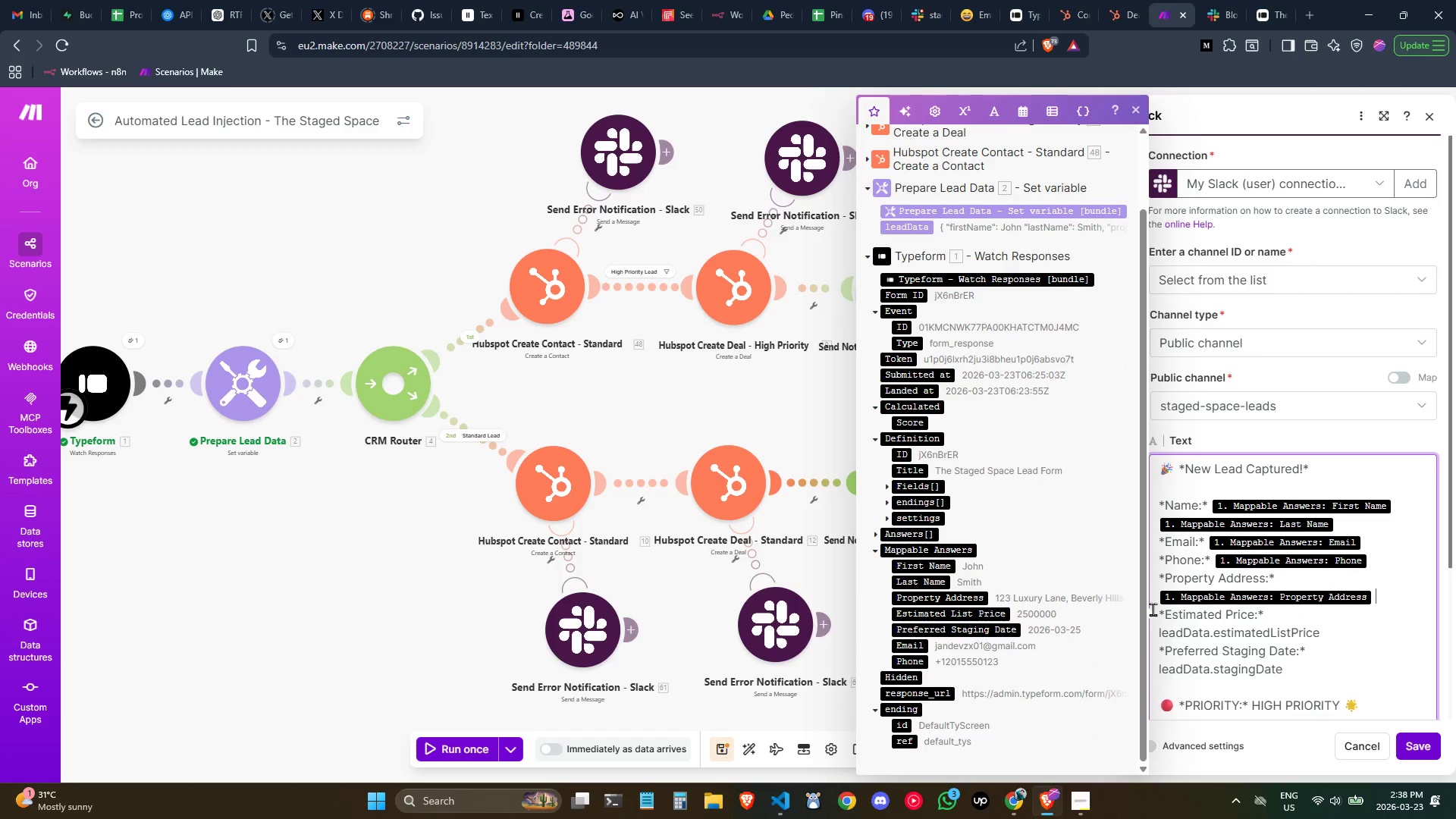 
key(Backspace)
 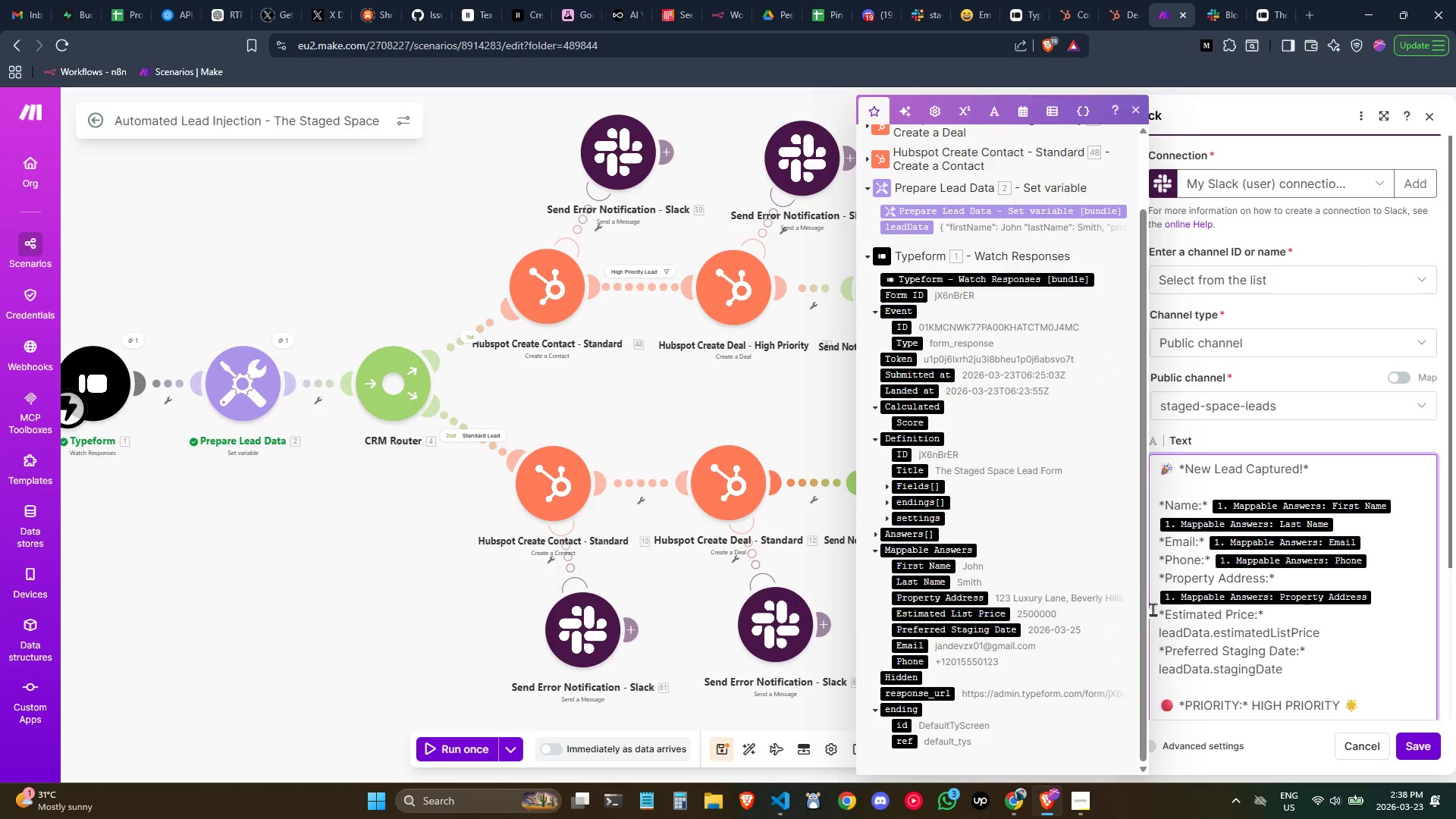 
key(Control+ArrowLeft)
 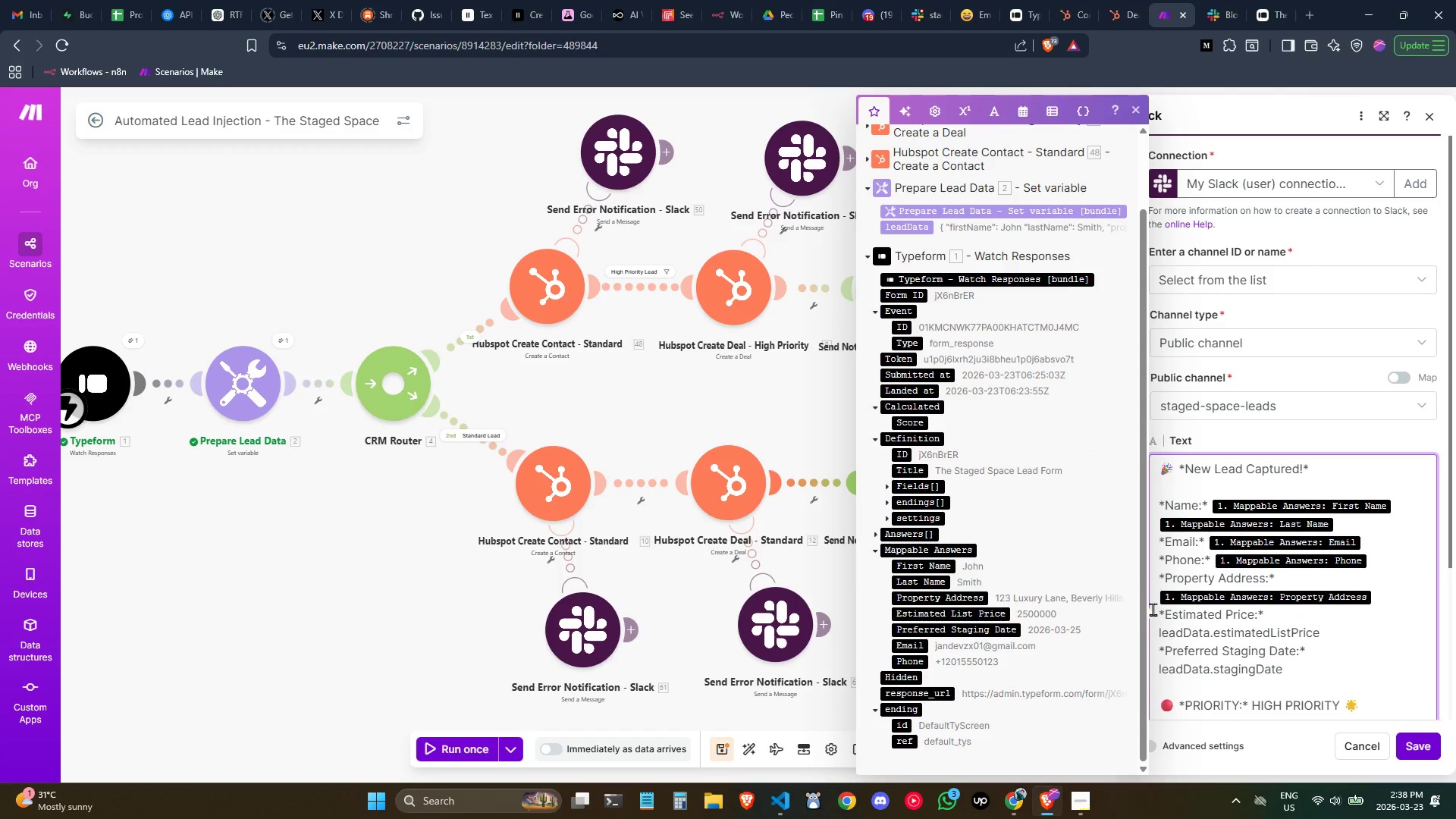 
key(Backspace)
 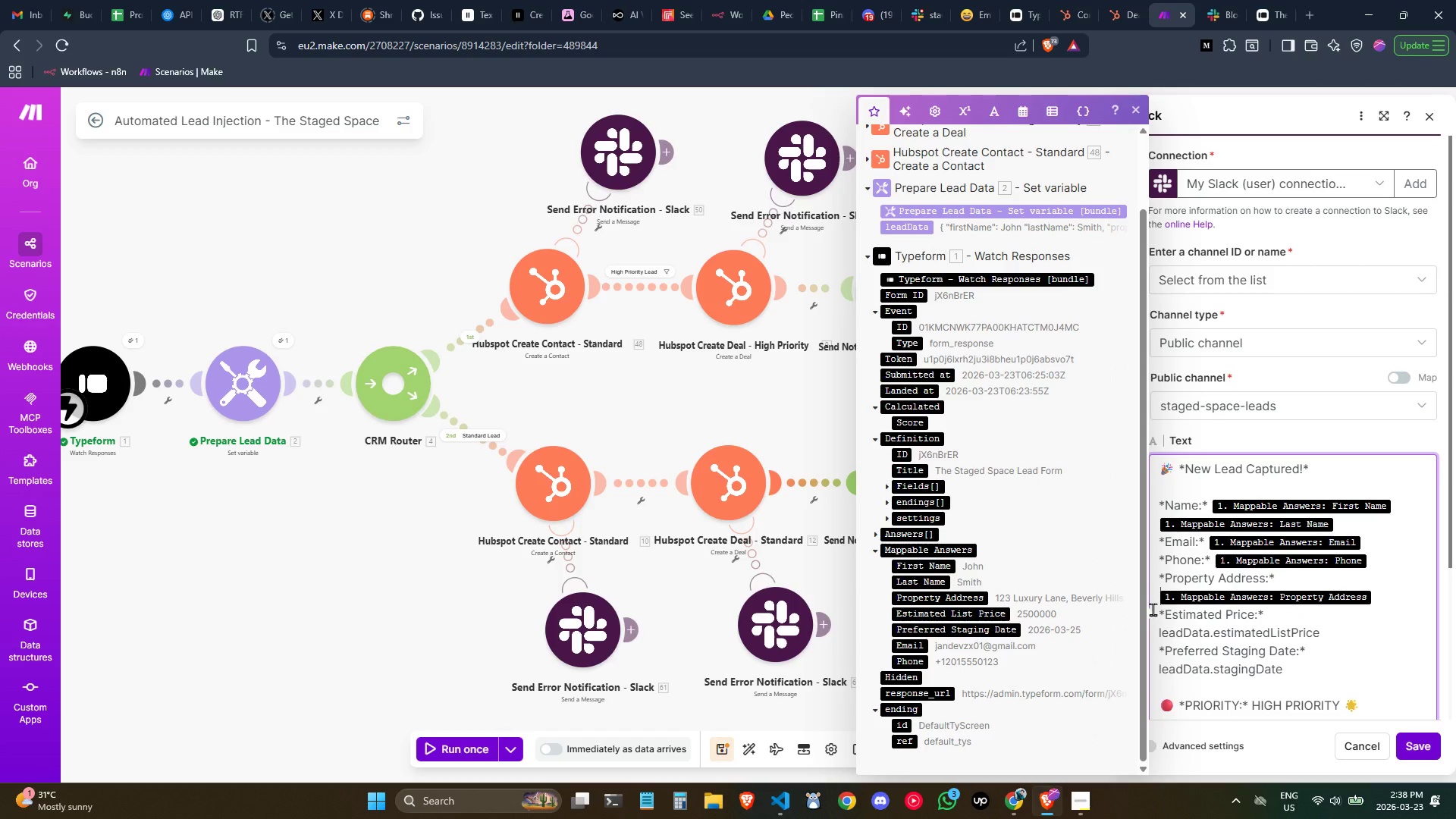 
key(Backspace)
 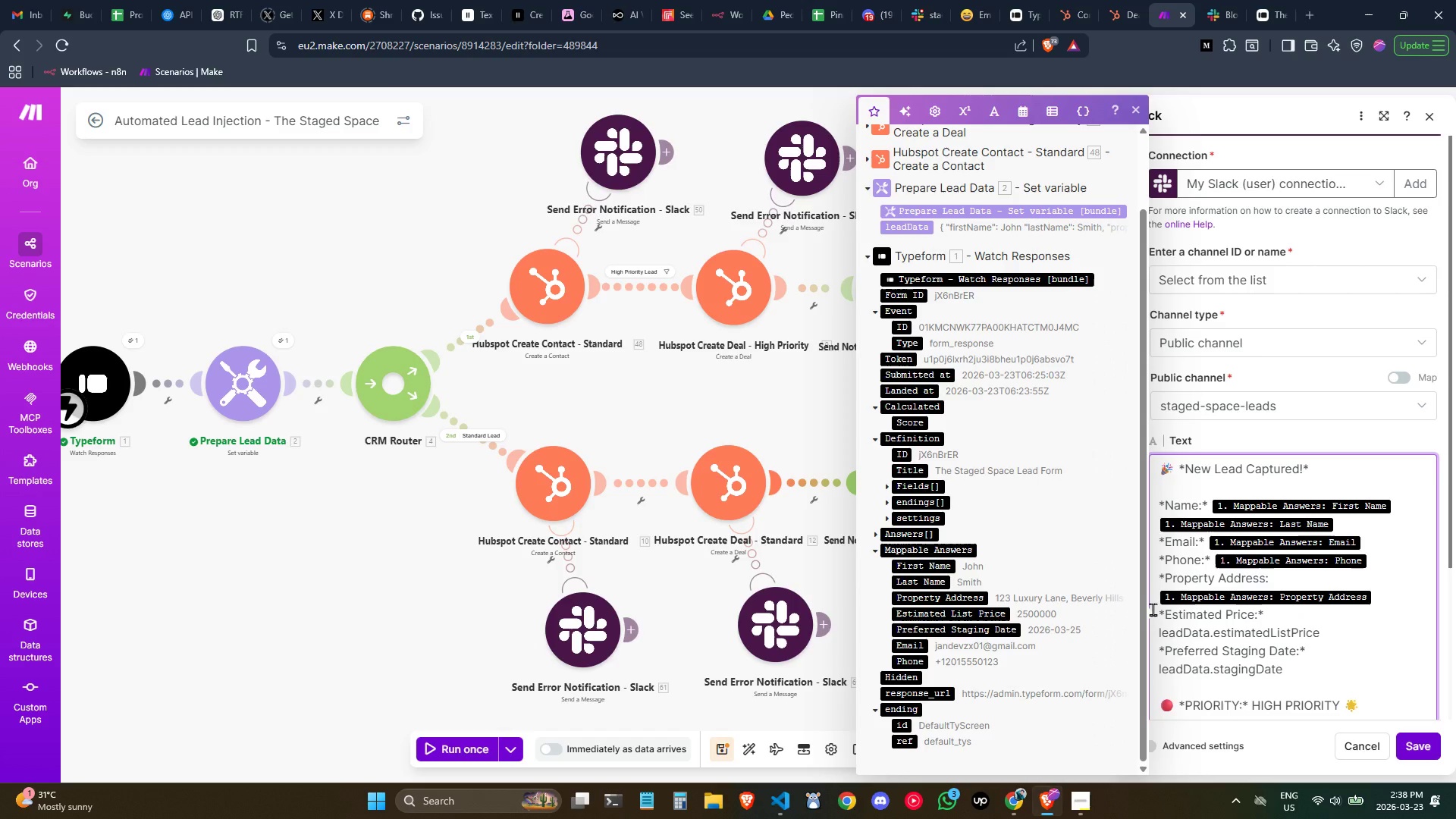 
key(Shift+8)
 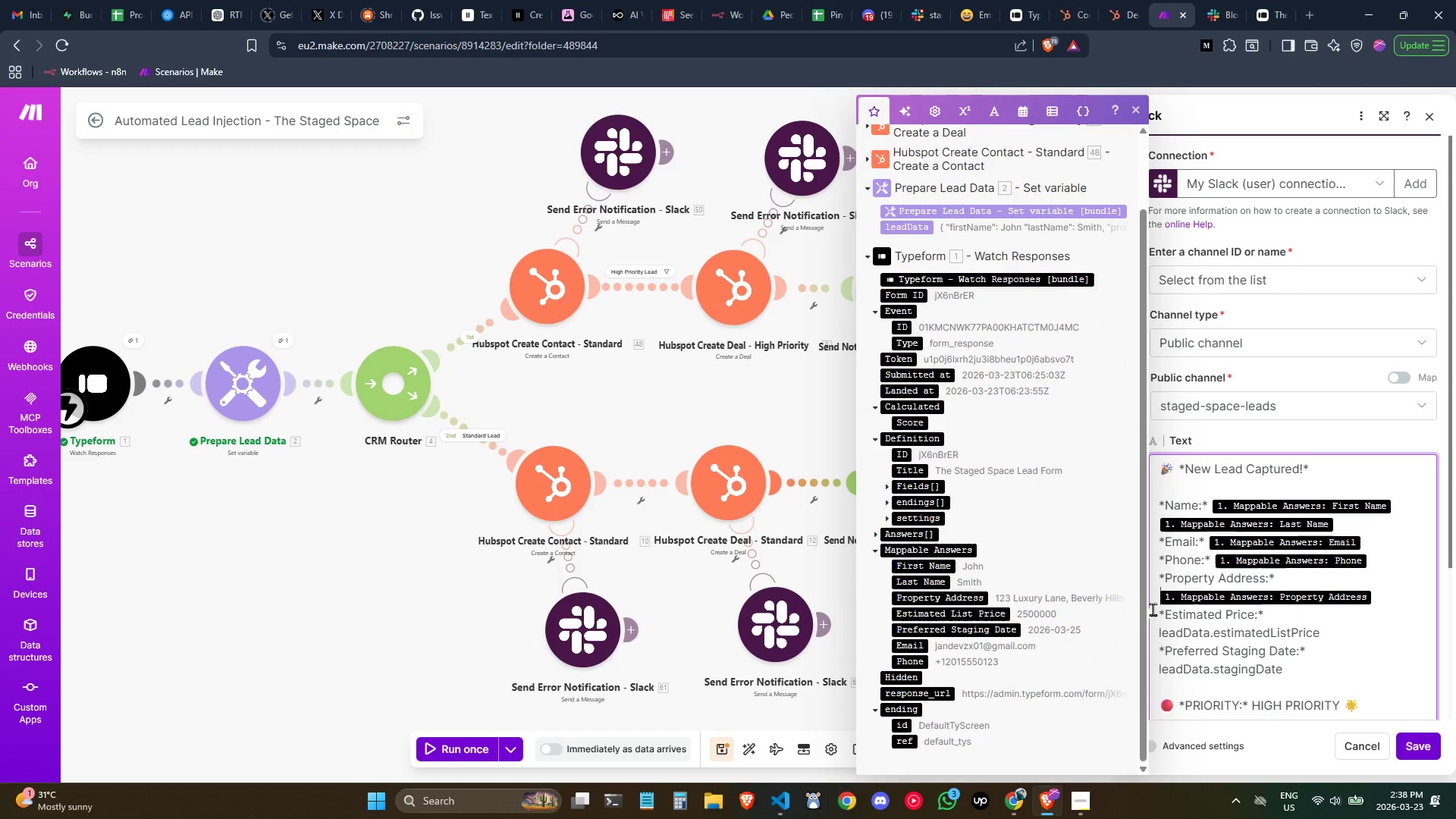 
key(Space)
 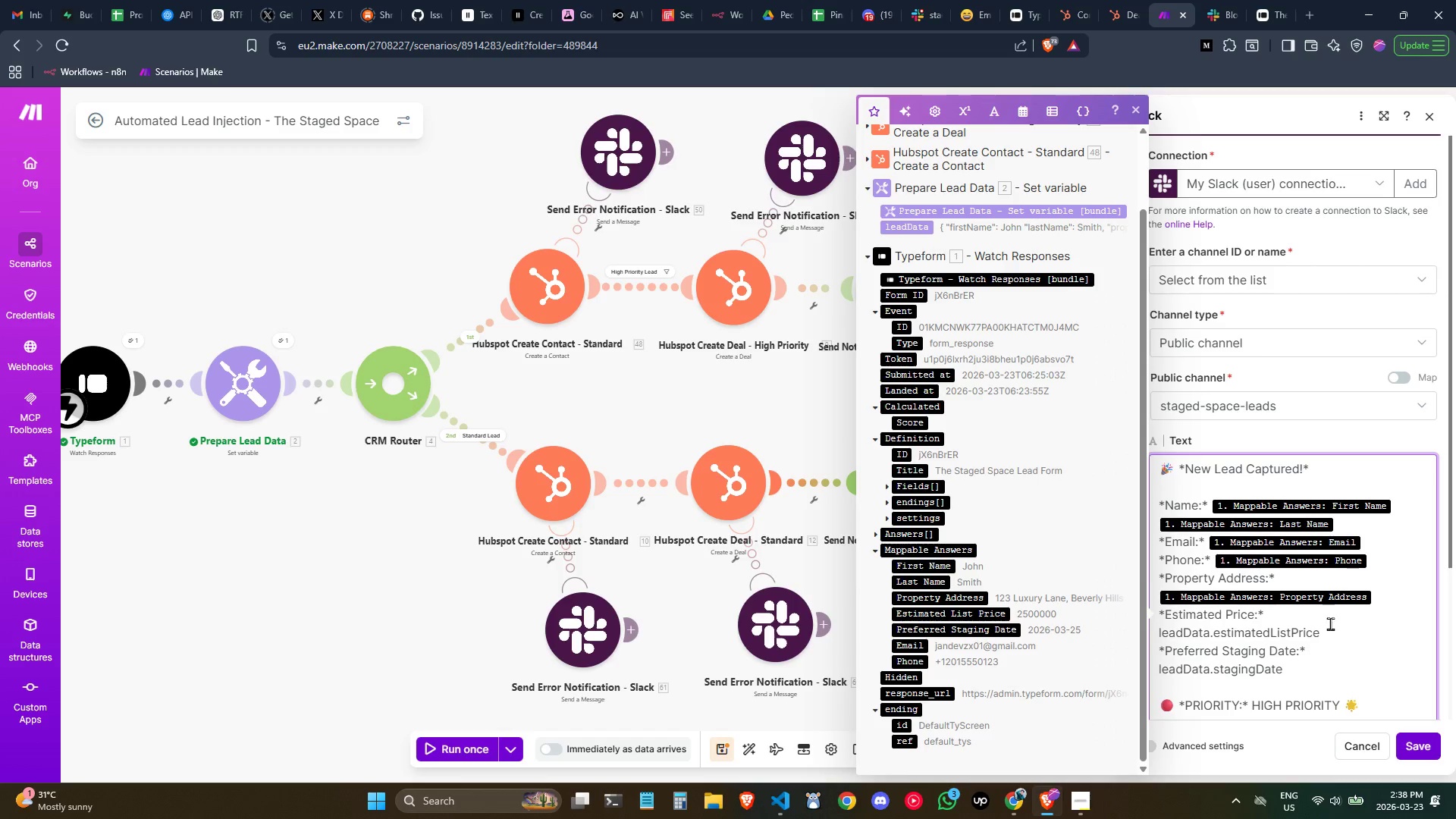 
left_click([1319, 609])
 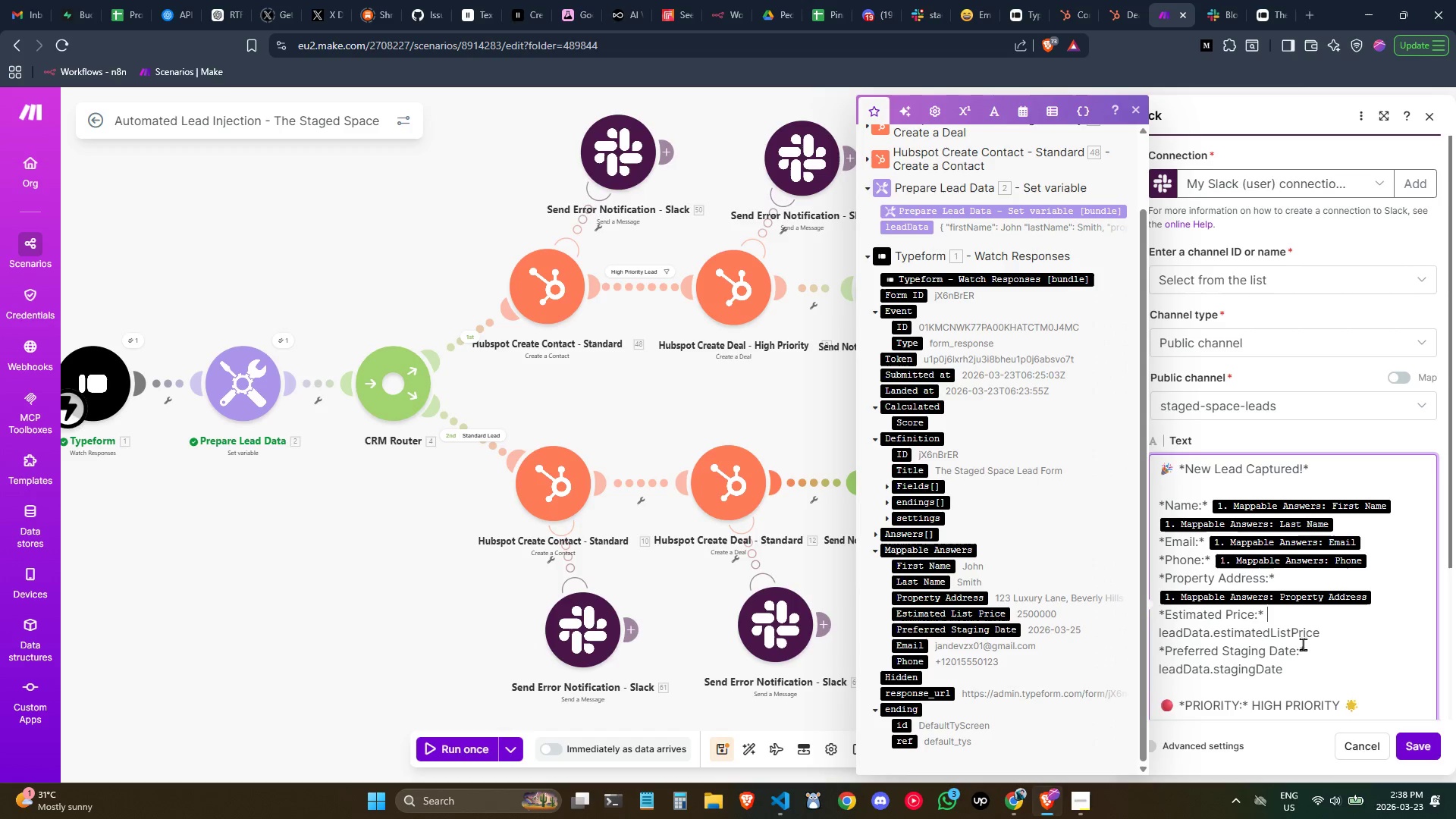 
left_click_drag(start_coordinate=[1327, 635], to_coordinate=[1158, 635])
 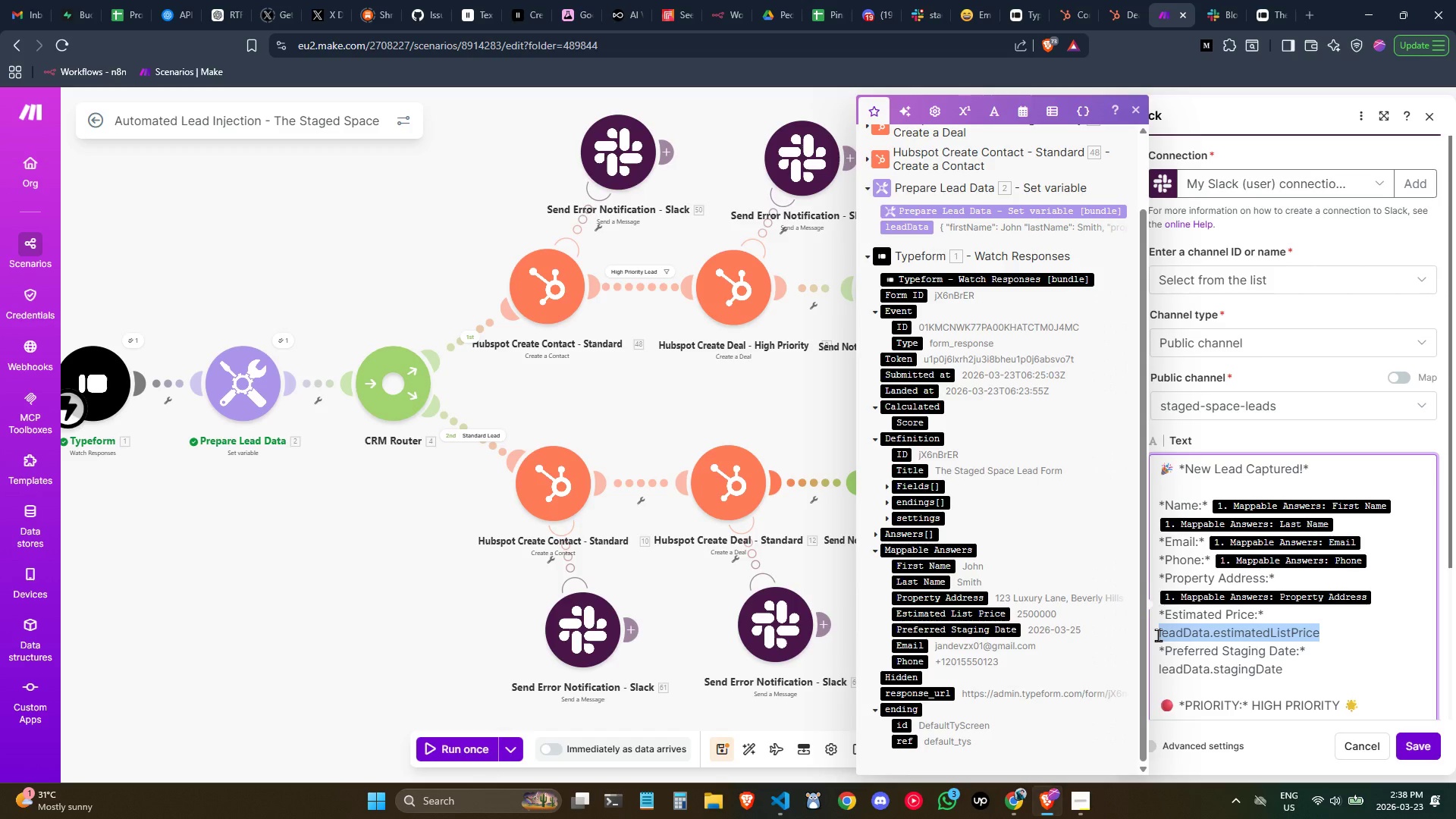 
key(Backspace)
 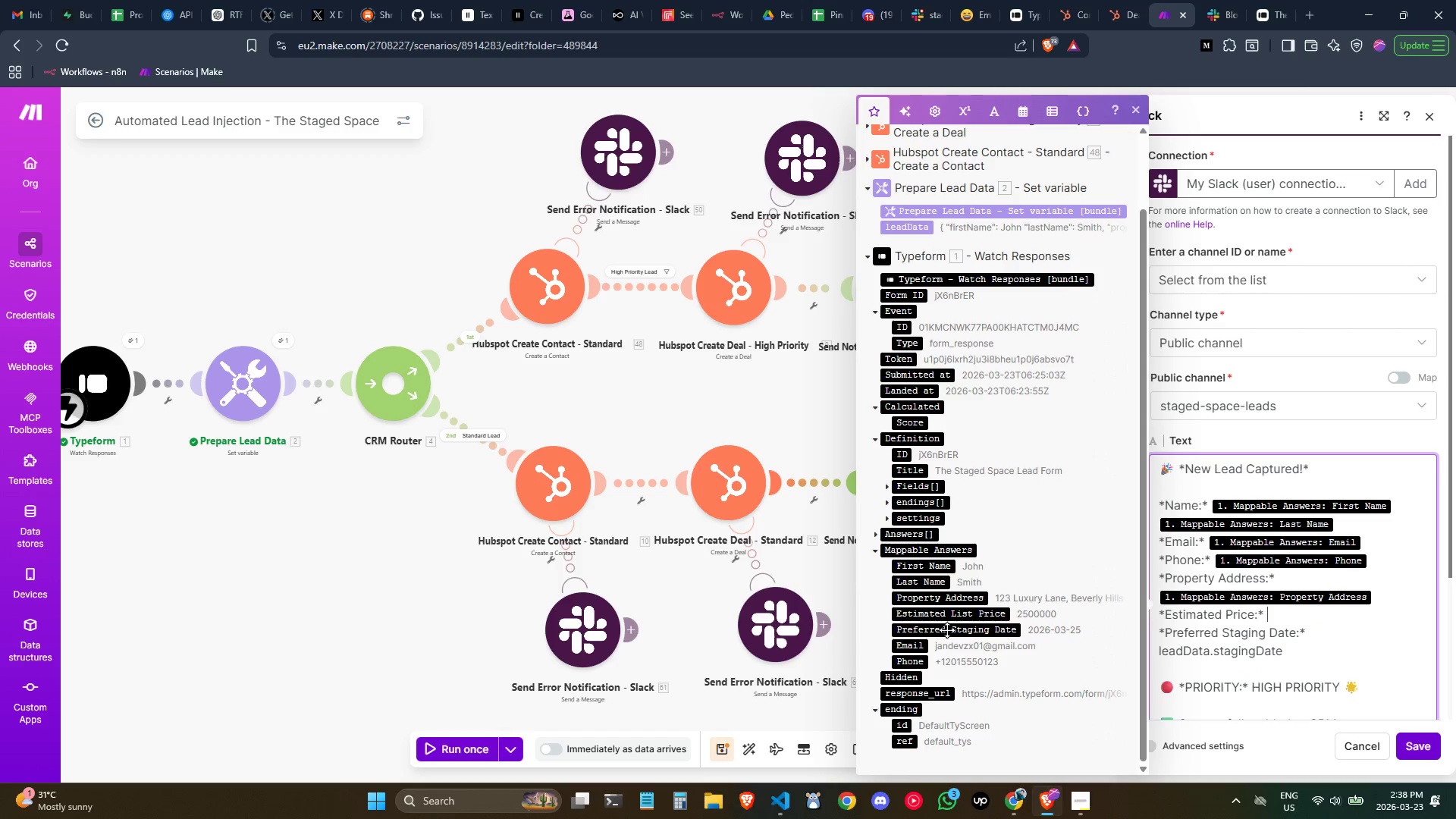 
left_click_drag(start_coordinate=[943, 616], to_coordinate=[1302, 617])
 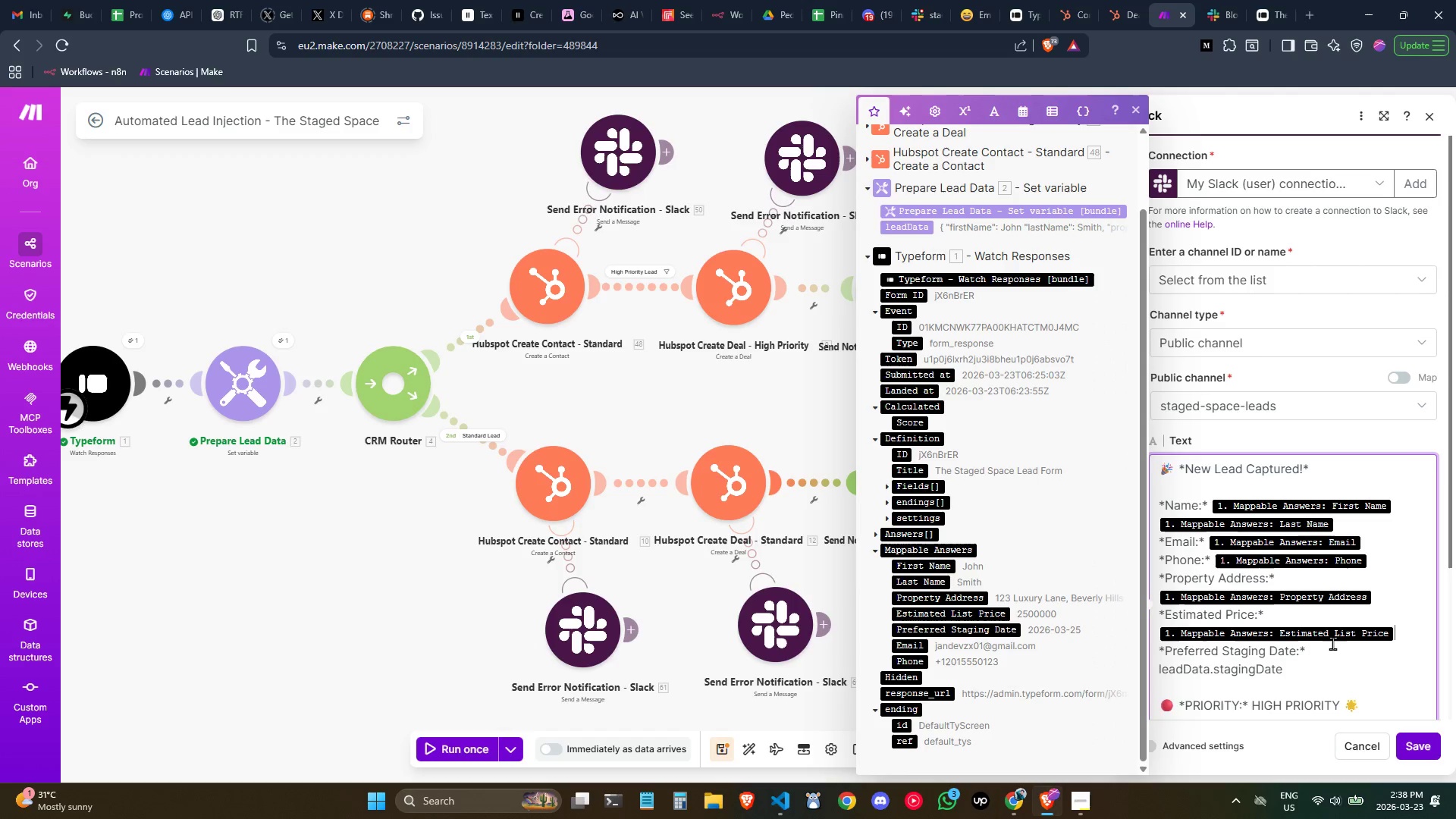 
left_click([1333, 643])
 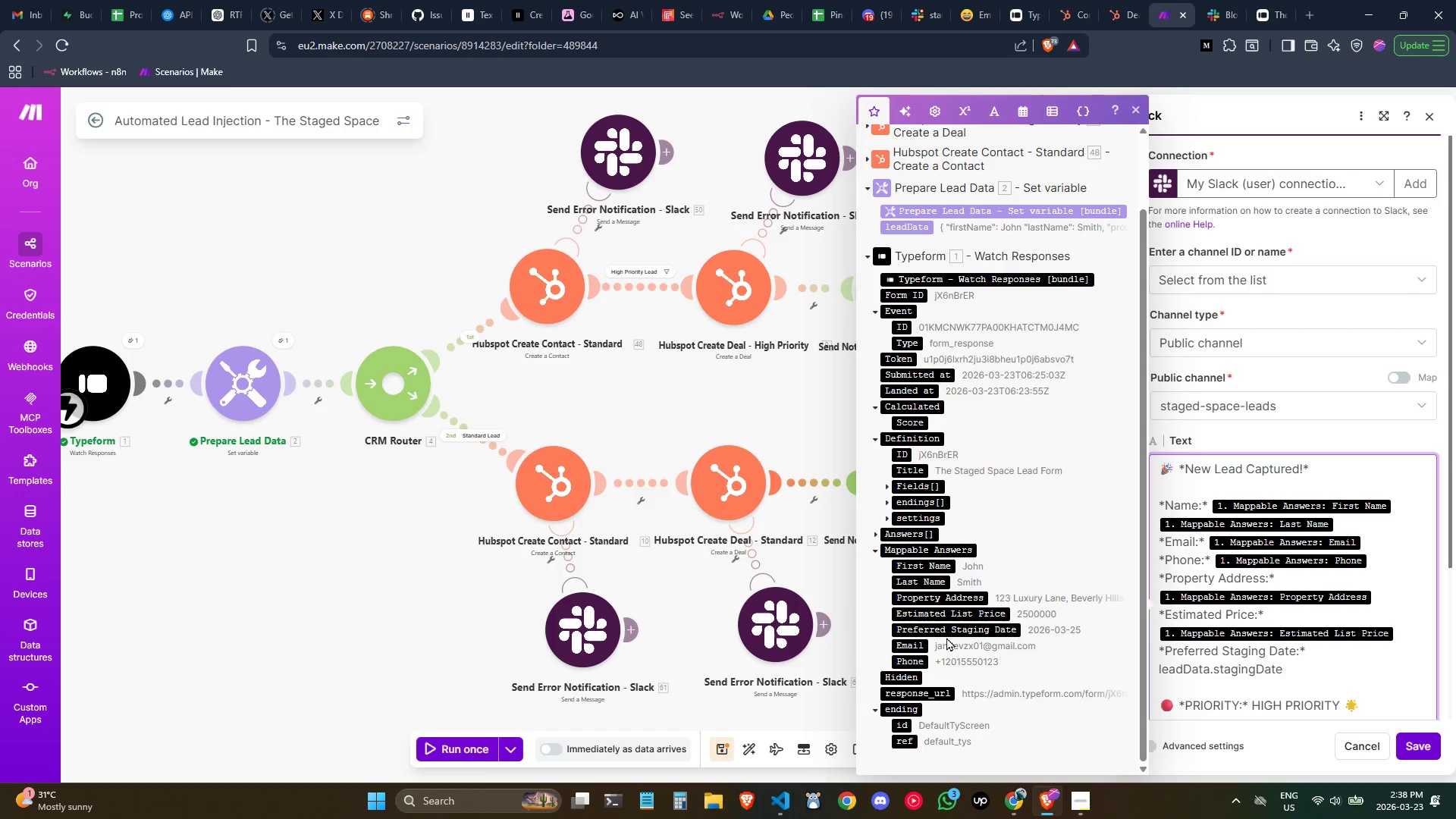 
left_click_drag(start_coordinate=[943, 631], to_coordinate=[1338, 651])
 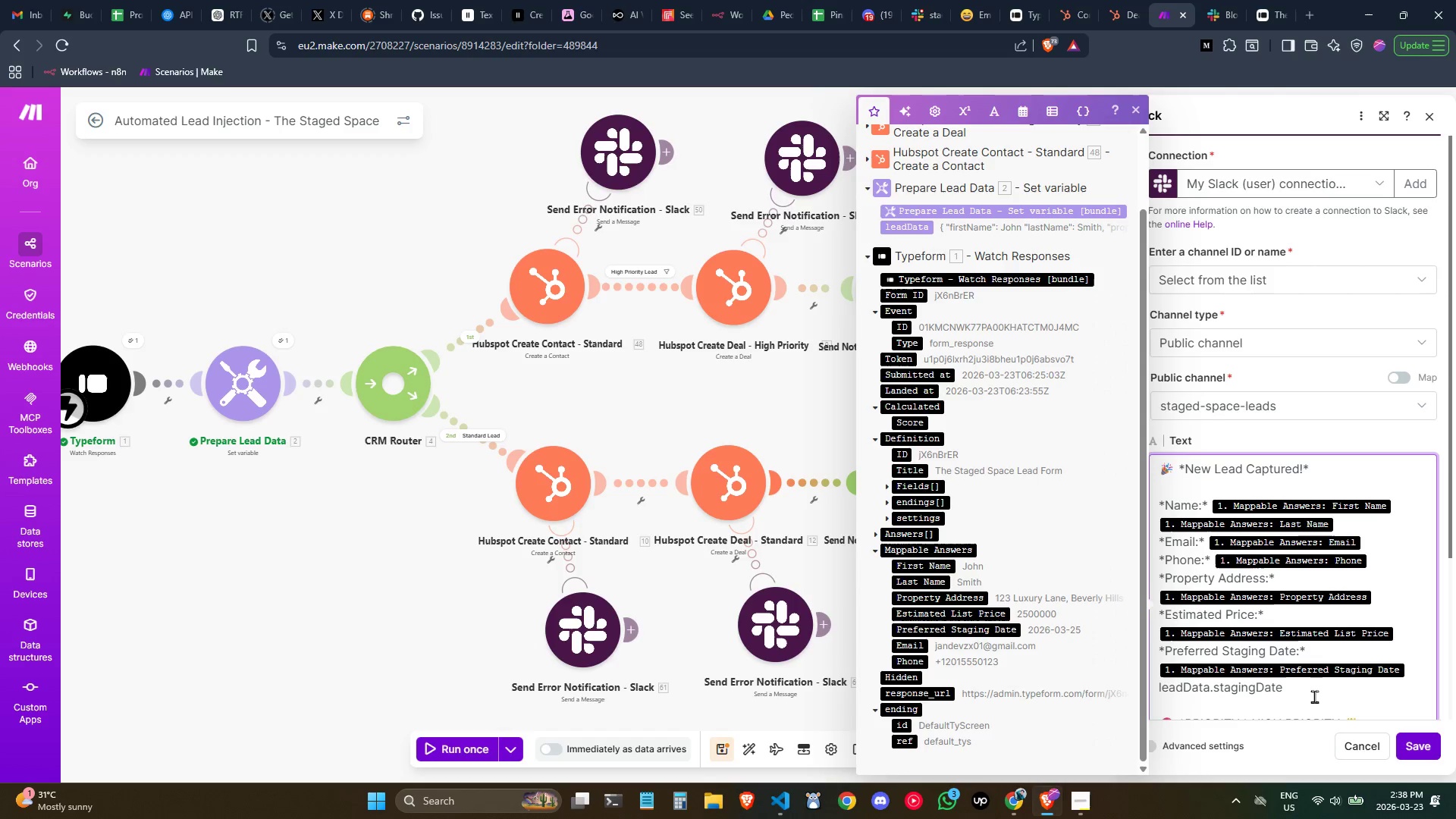 
left_click([1309, 694])
 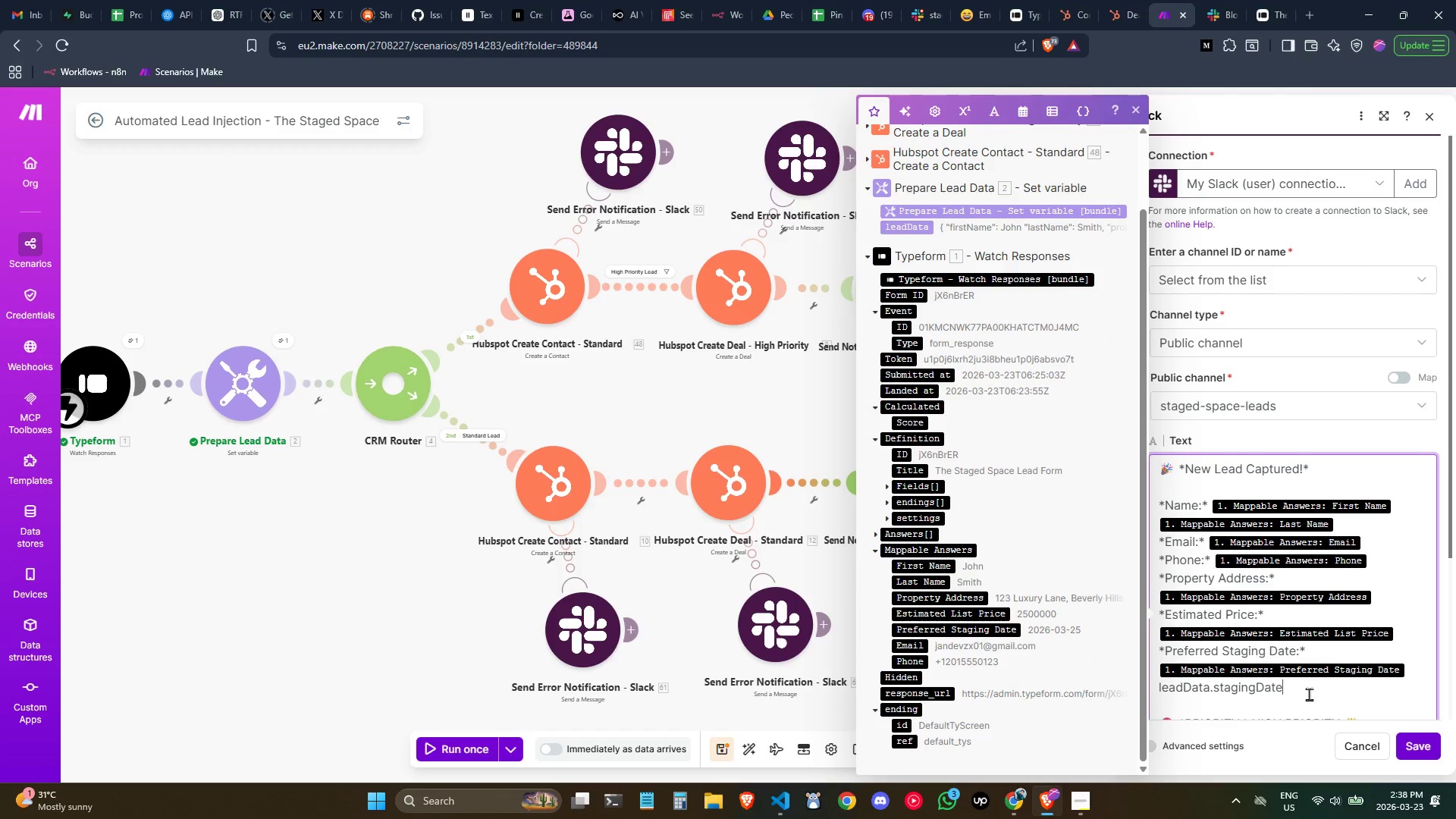 
scroll: coordinate [1313, 676], scroll_direction: down, amount: 1.0
 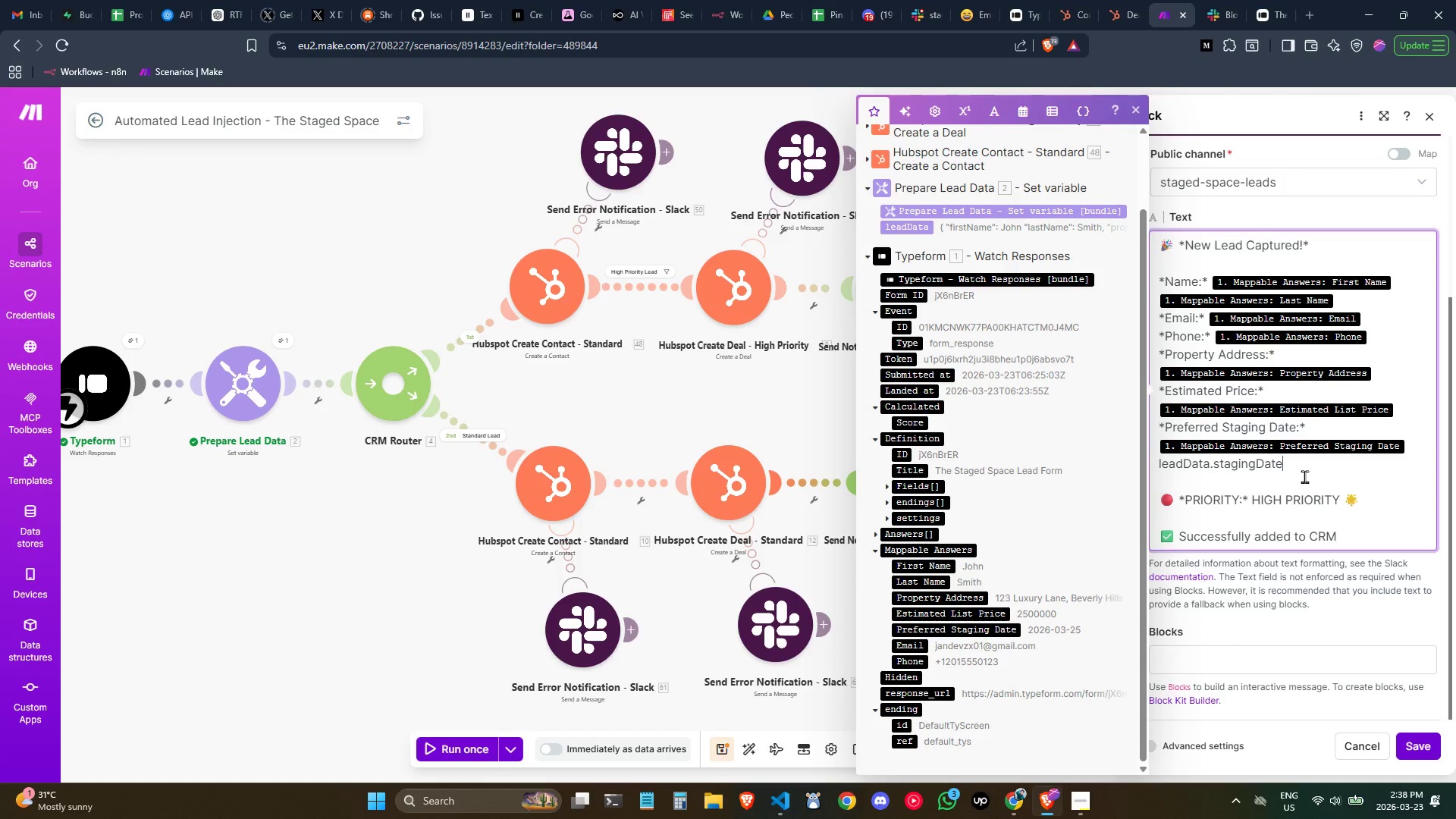 
left_click_drag(start_coordinate=[1304, 469], to_coordinate=[1150, 470])
 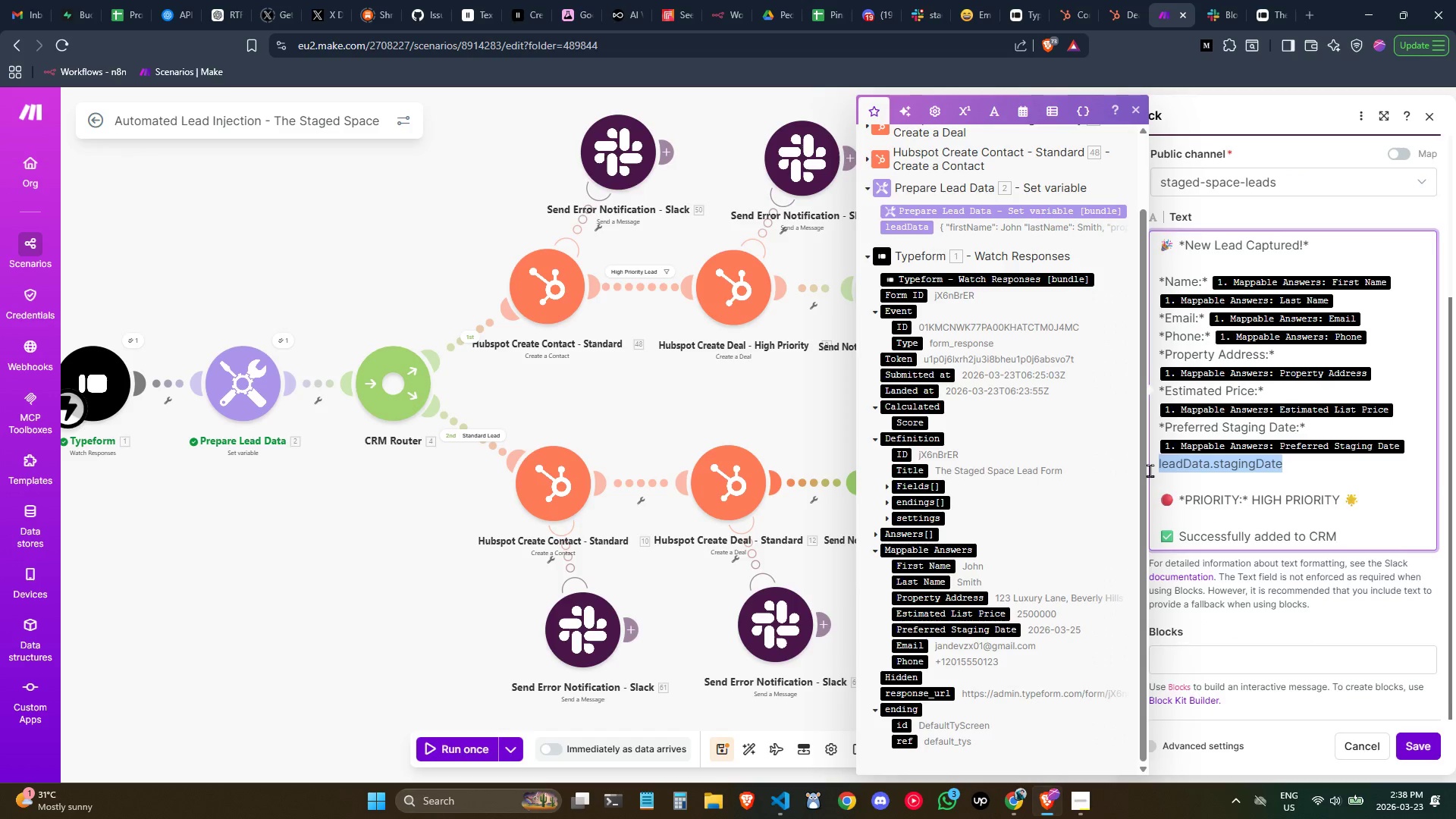 
key(Backspace)
 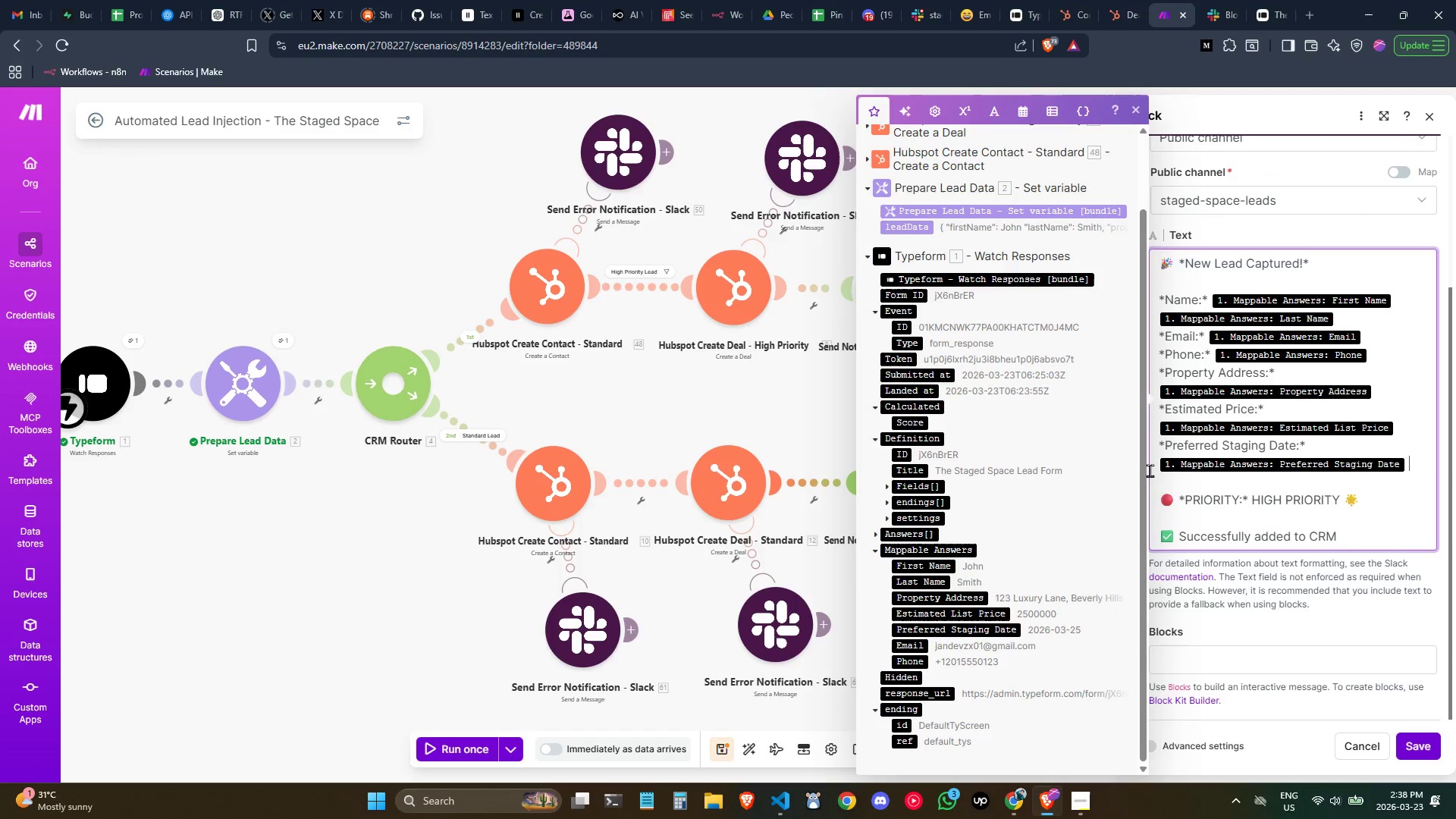 
key(Backspace)
 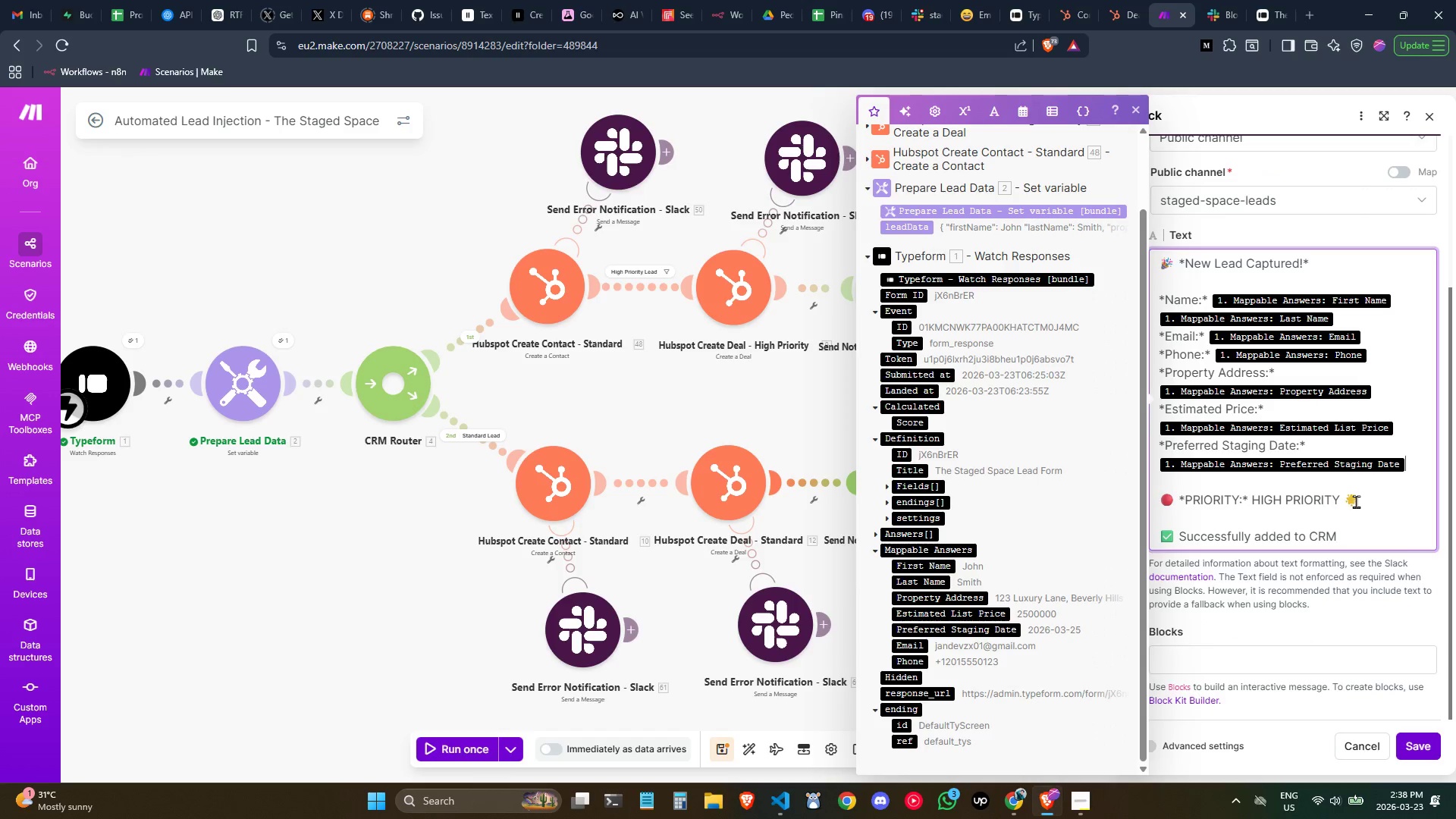 
left_click([1351, 513])
 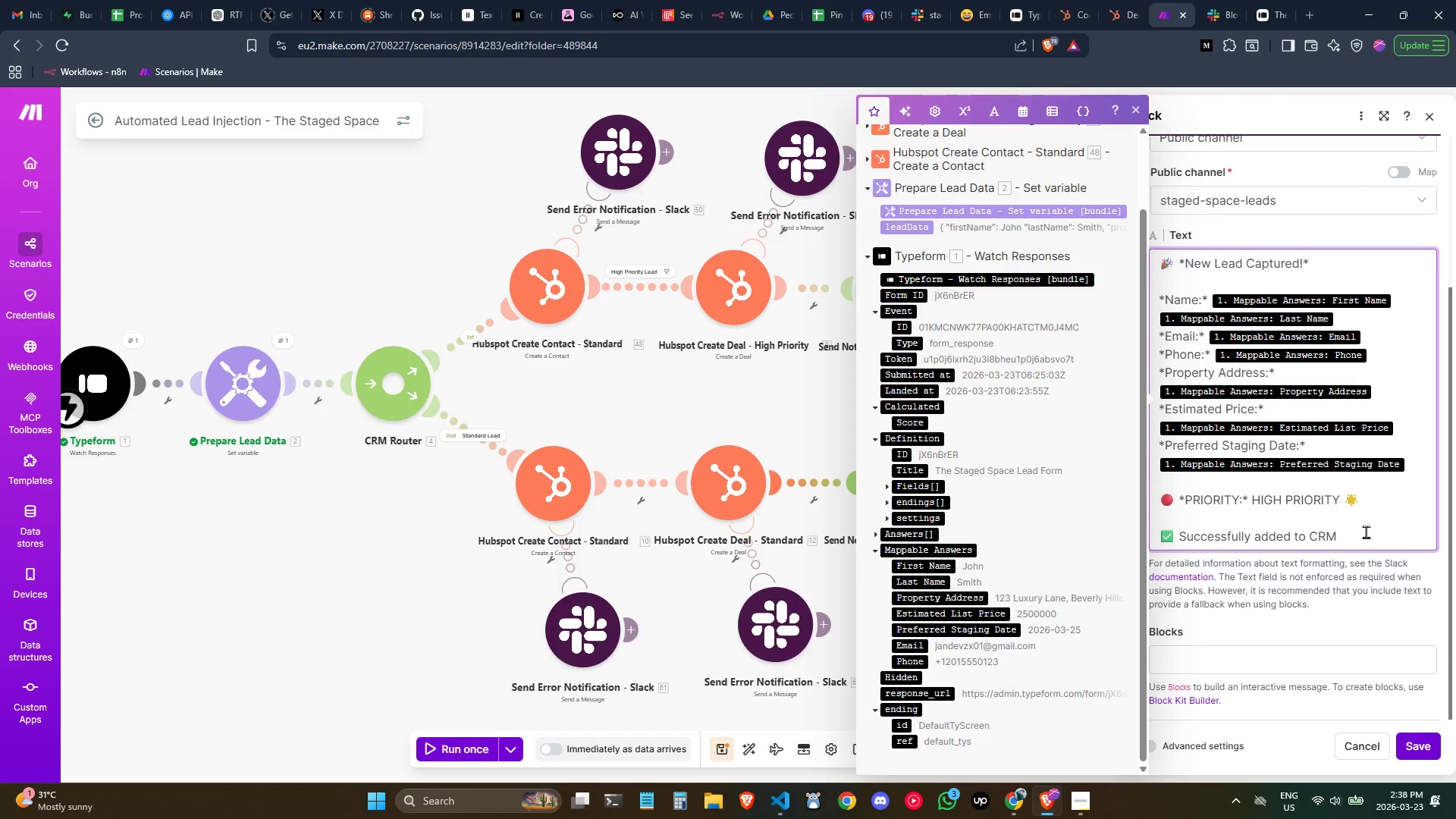 
left_click([1366, 532])
 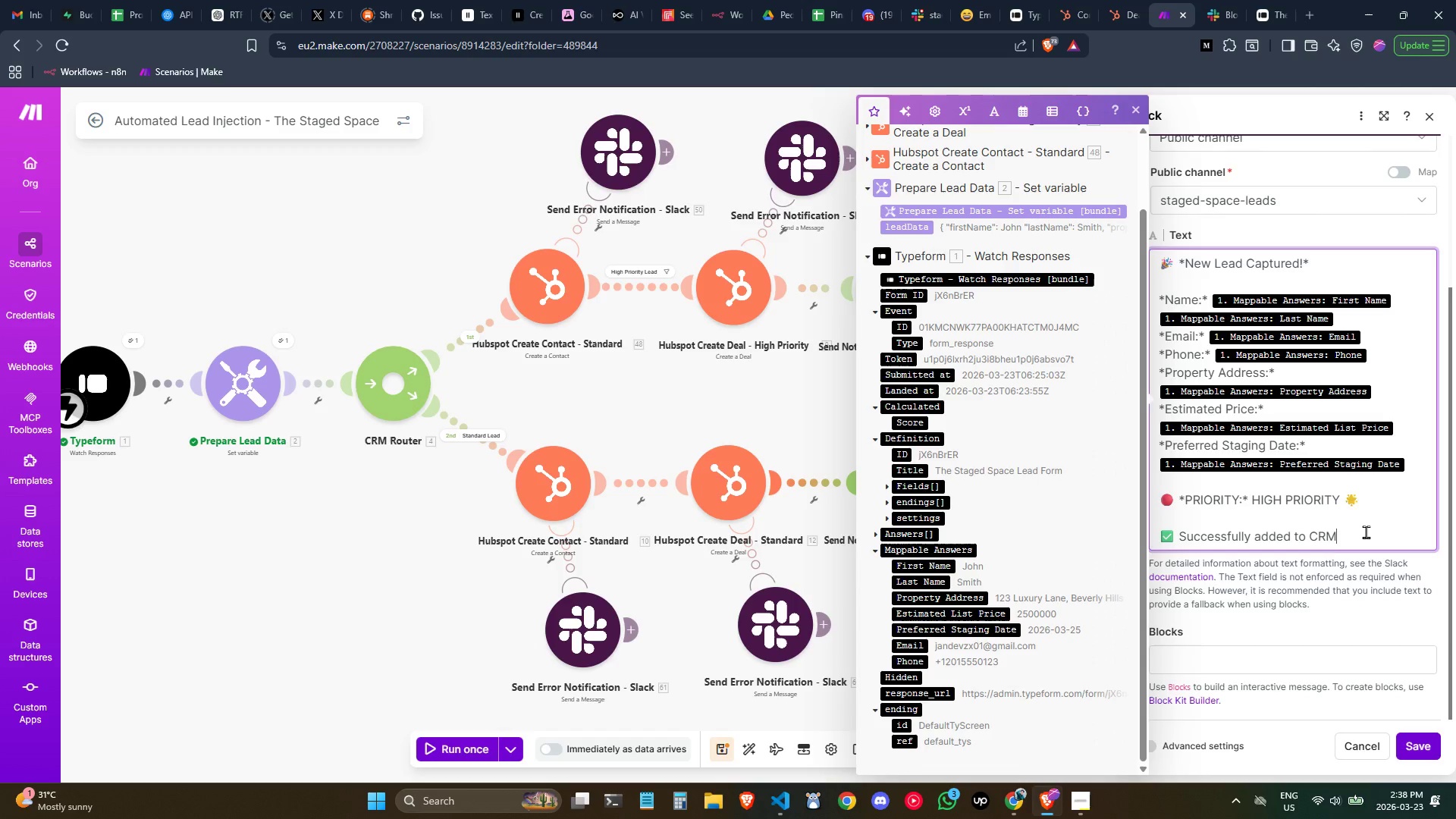 
wait(6.03)
 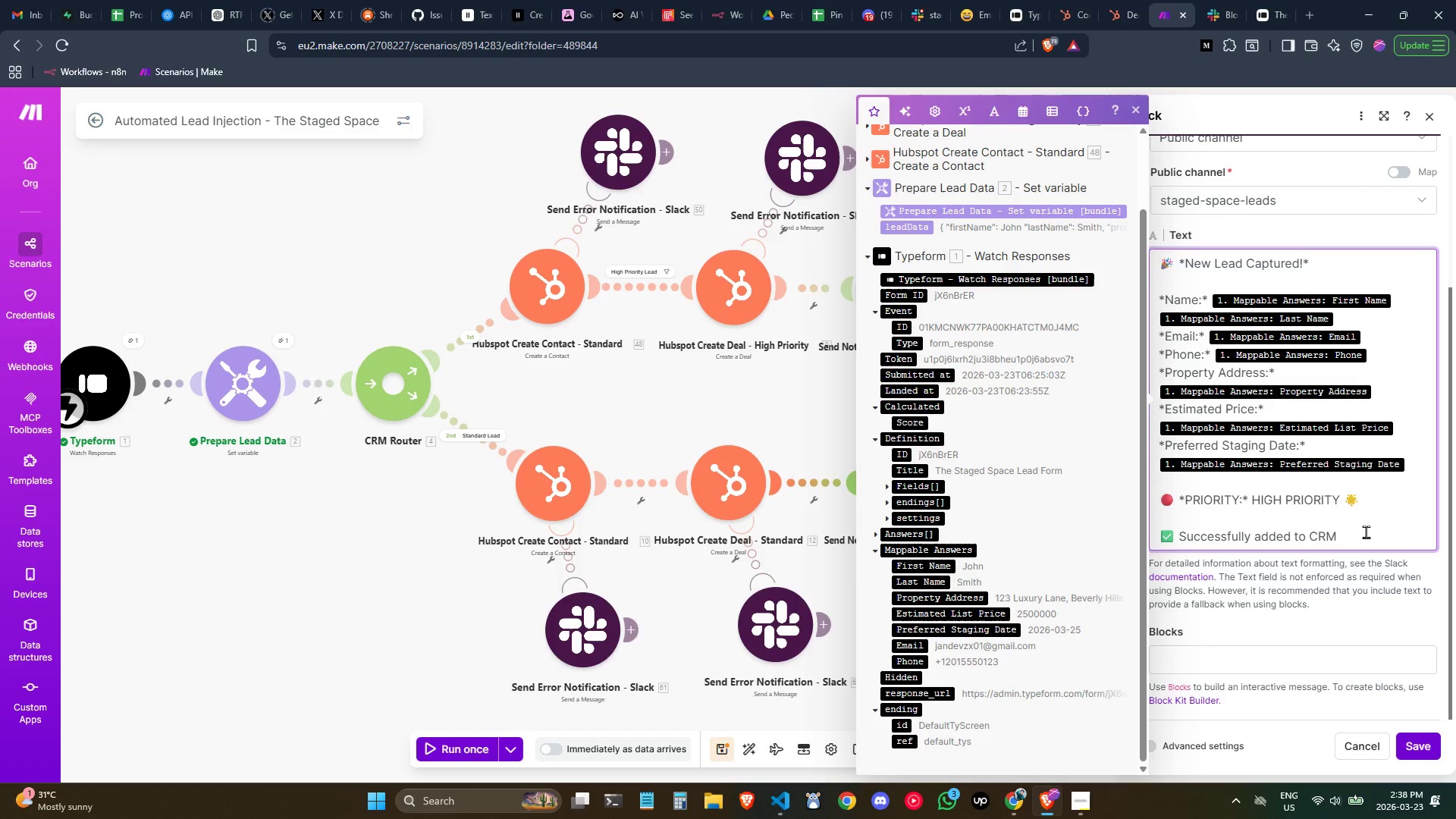 
key(Control+ControlLeft)
 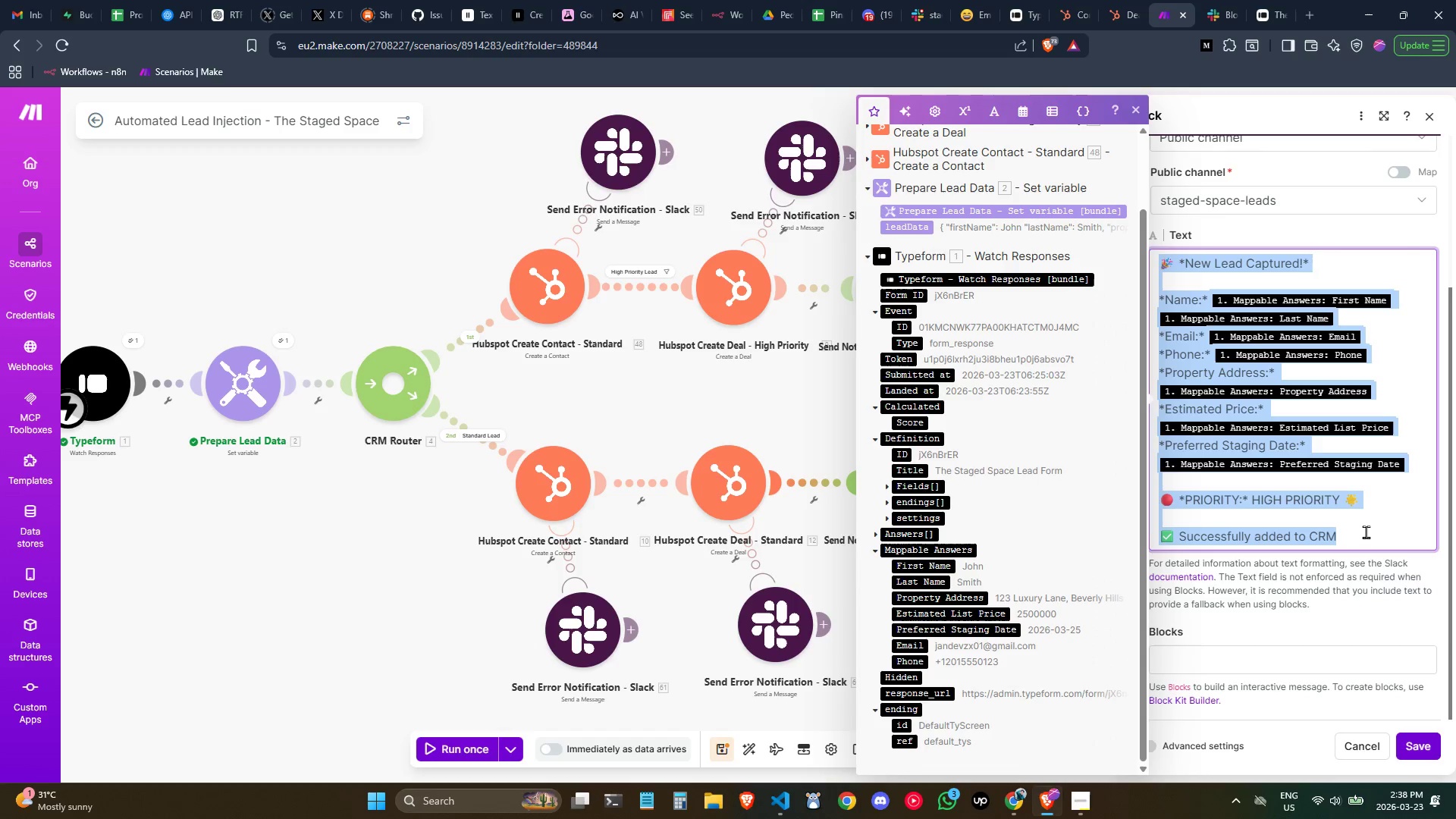 
key(Control+A)
 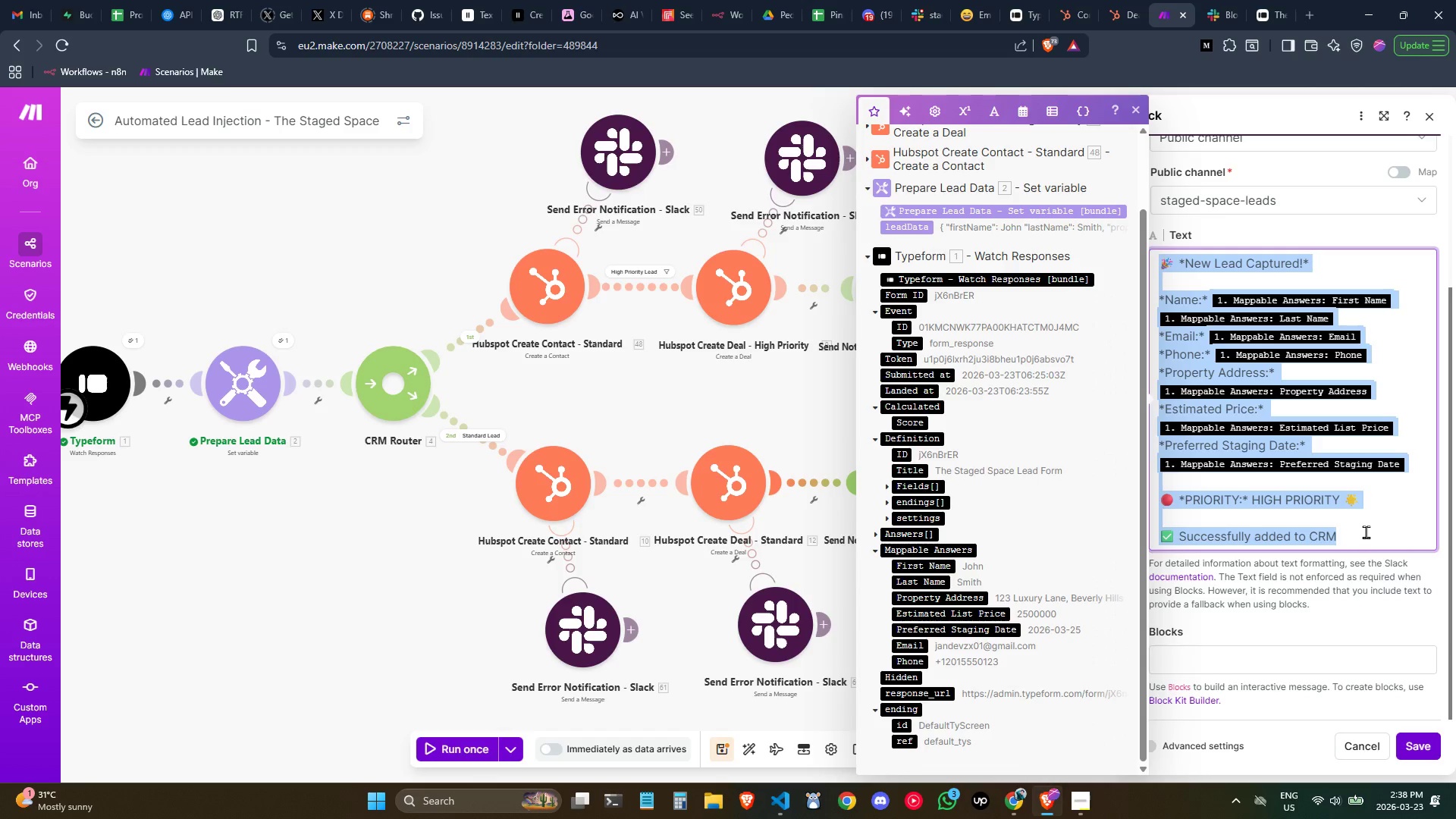 
key(Control+C)
 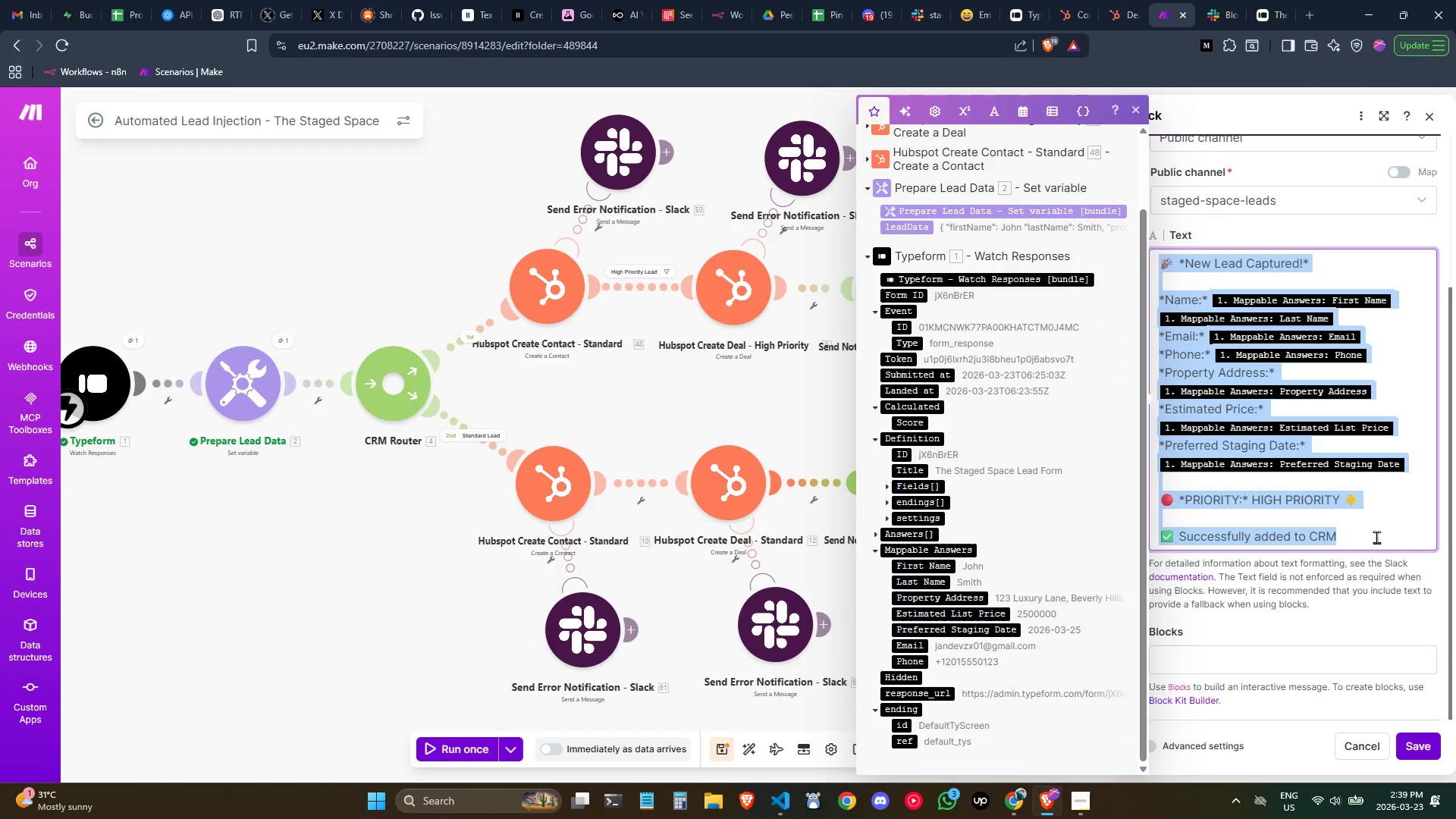 
key(Control+C)
 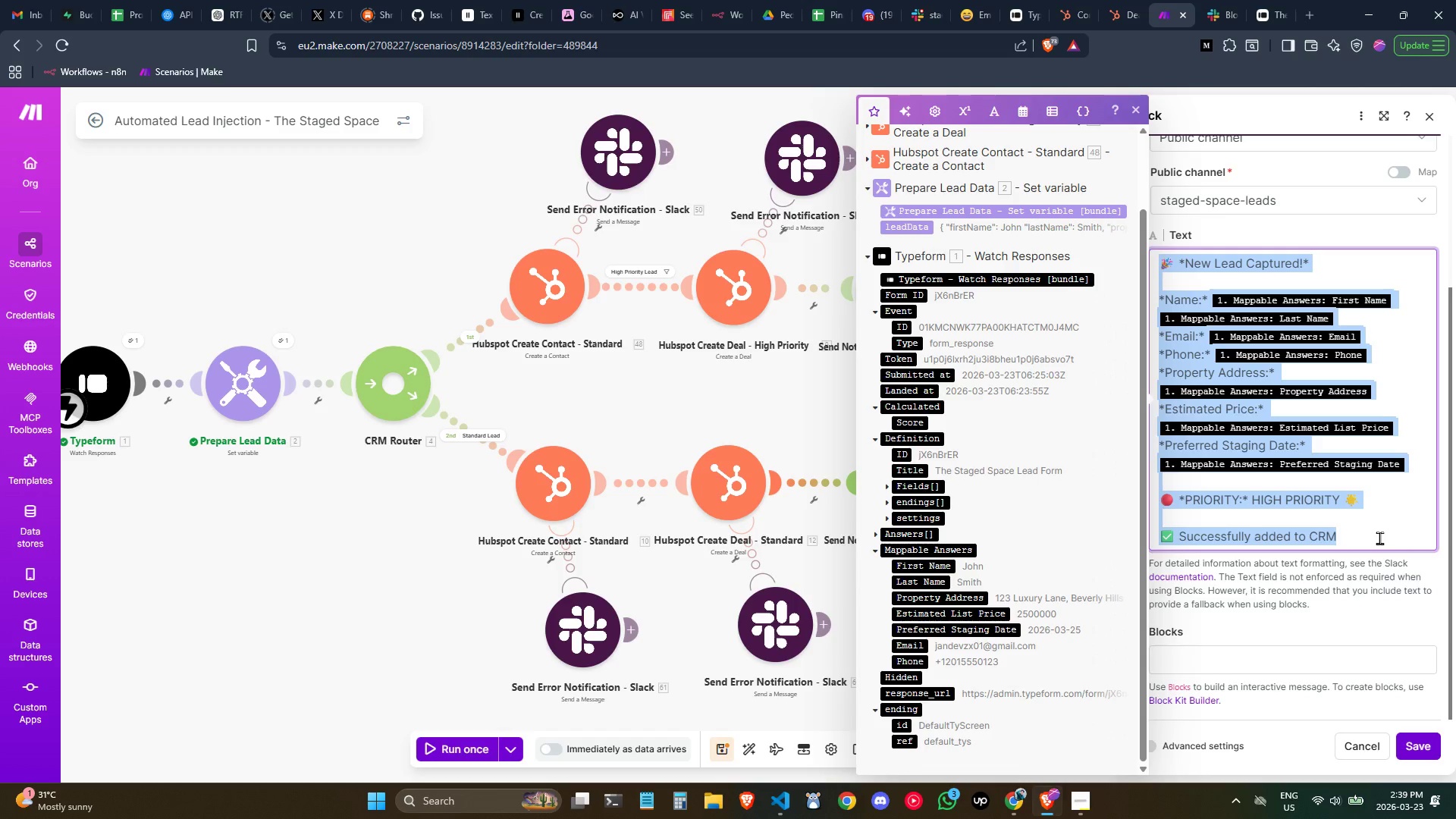 
key(Control+C)
 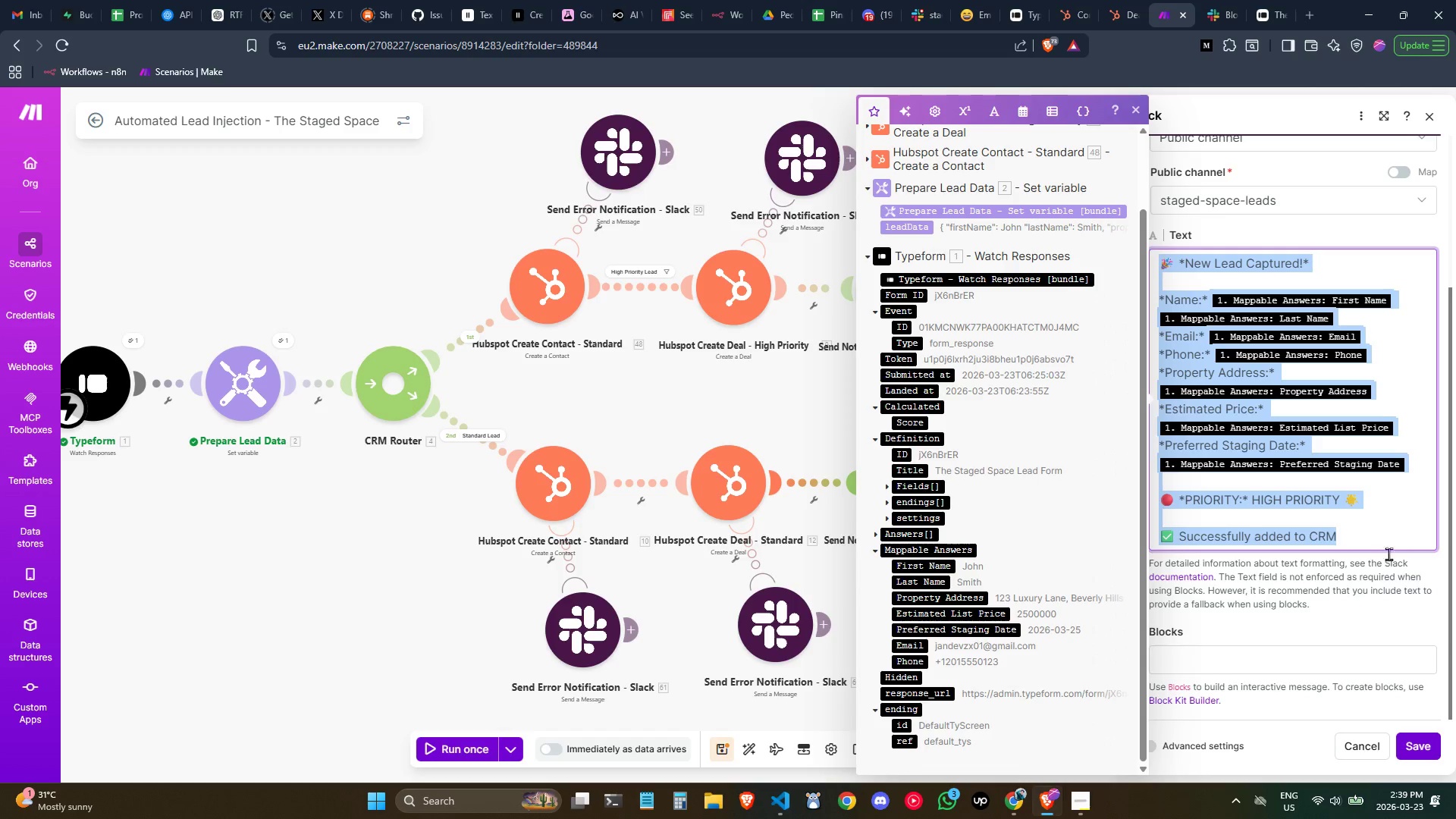 
key(Control+C)
 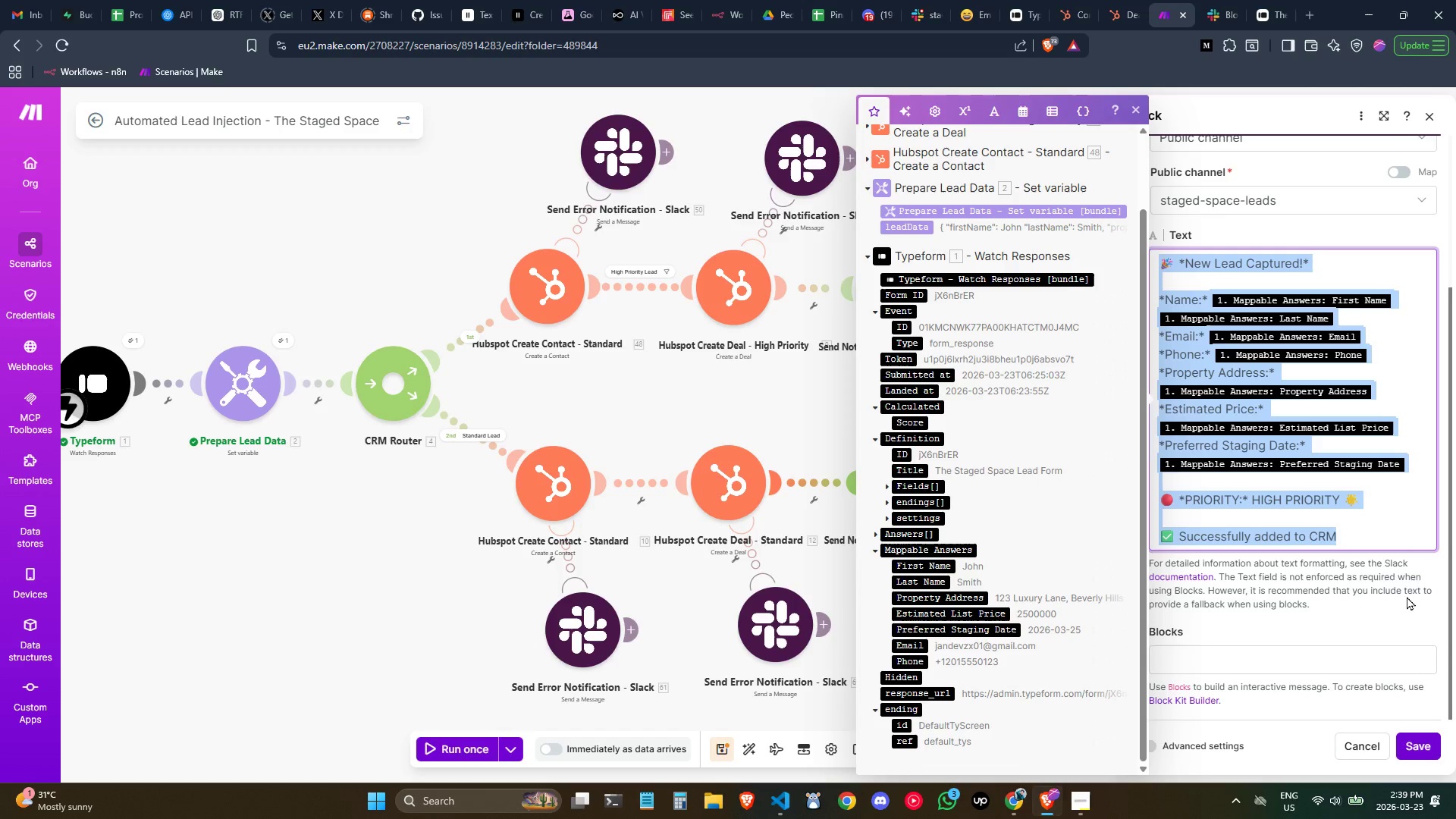 
key(Control+C)
 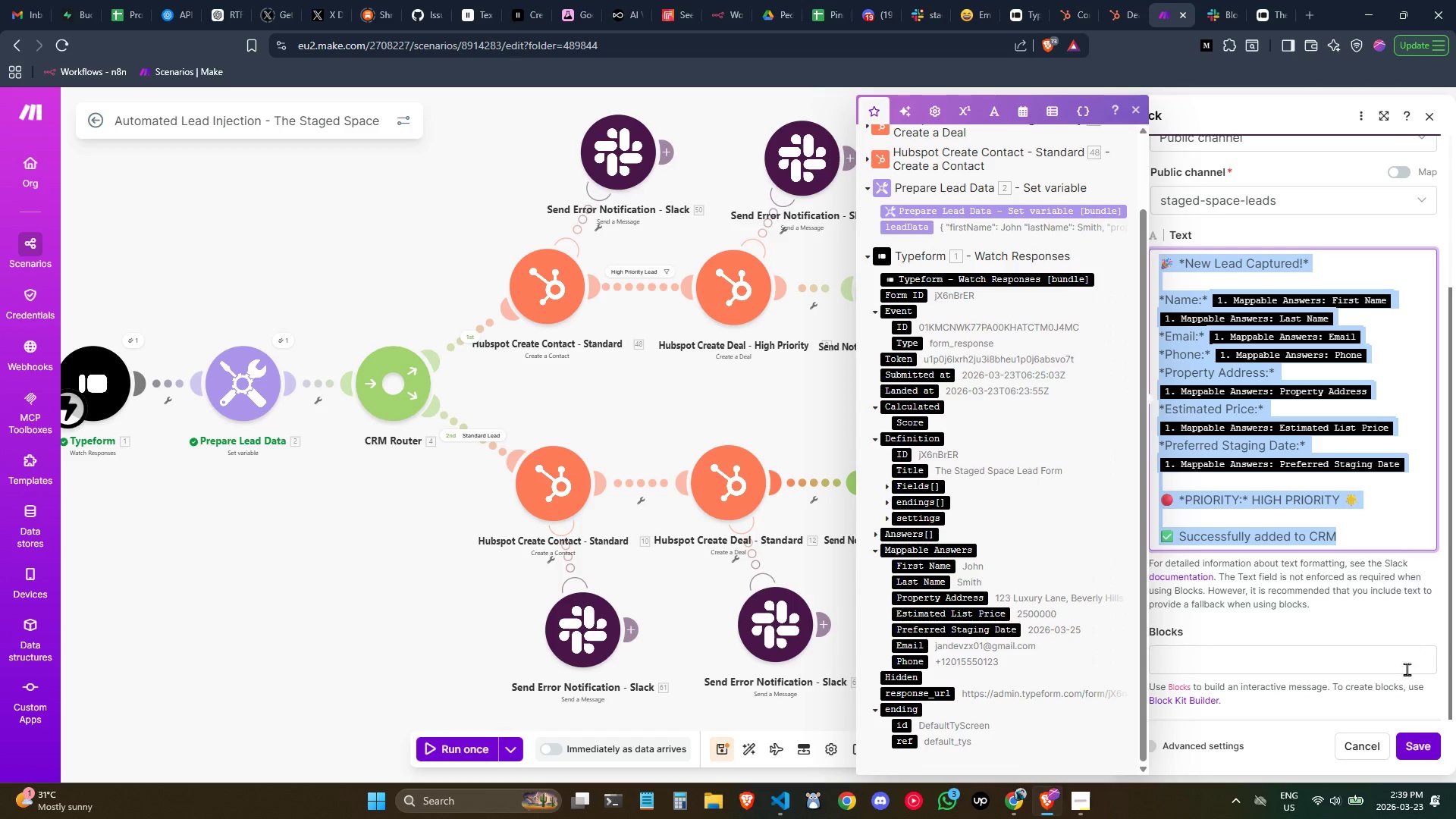 
key(Control+C)
 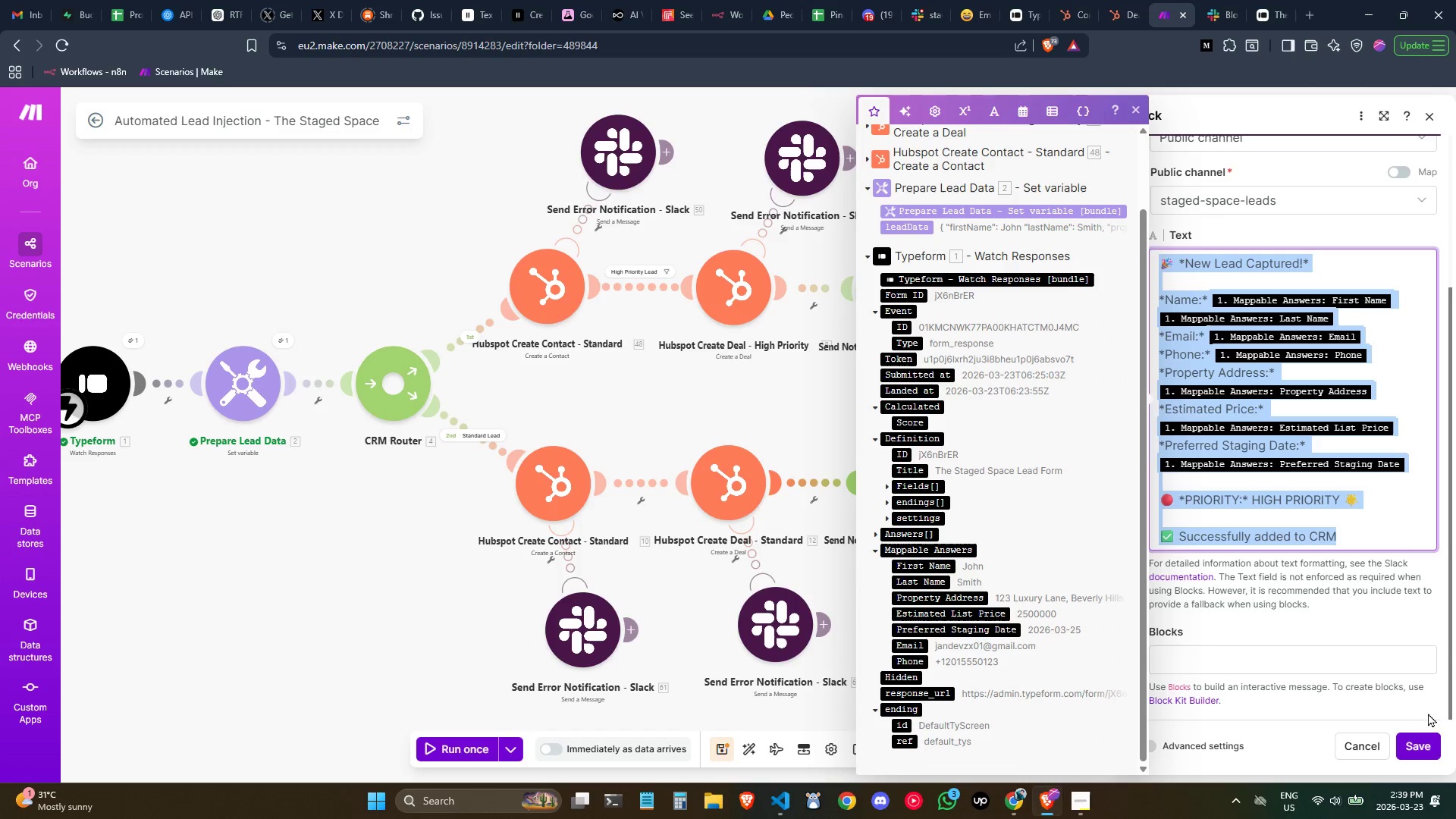 
mouse_move([1411, 742])
 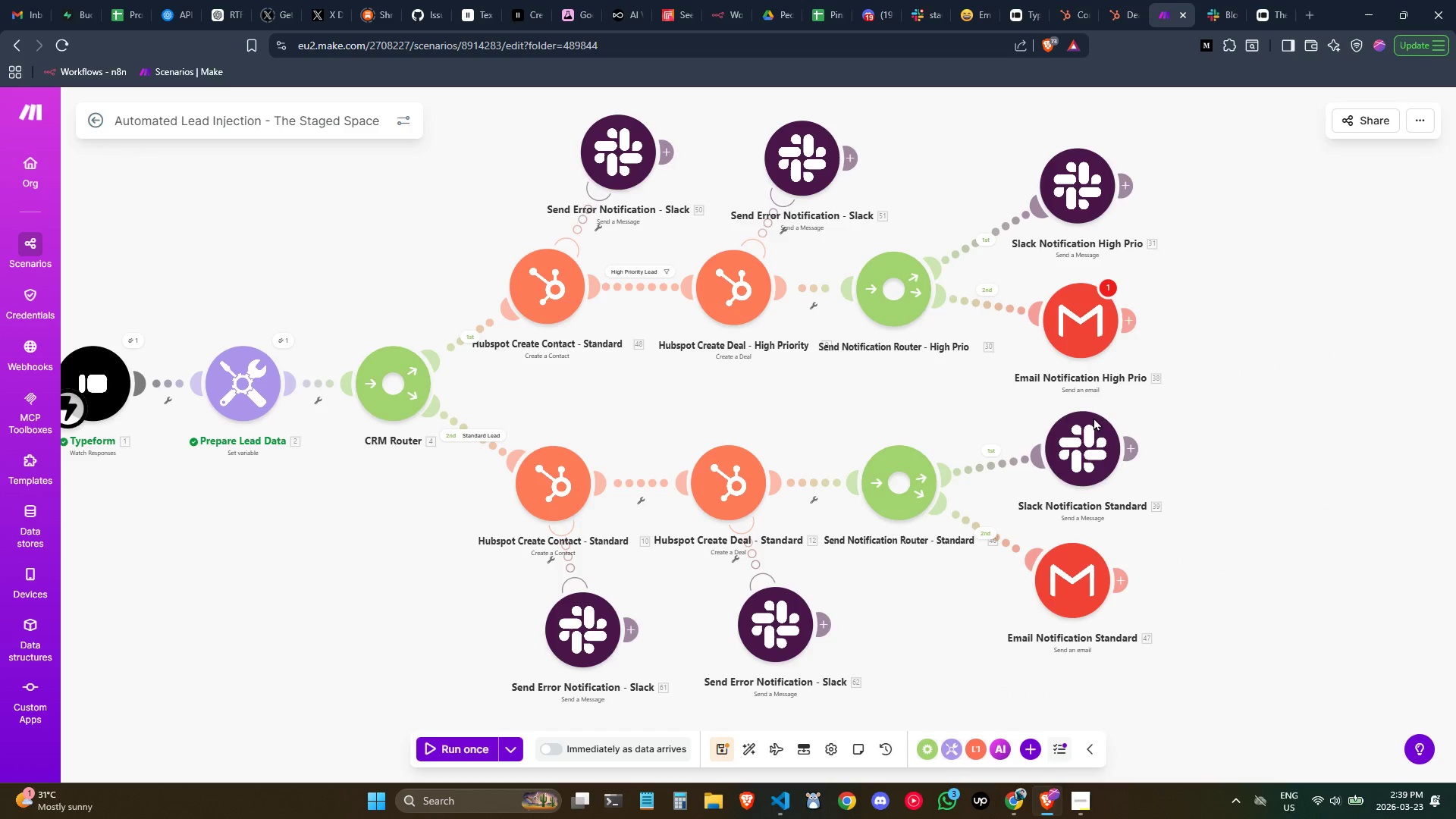 
double_click([1090, 437])
 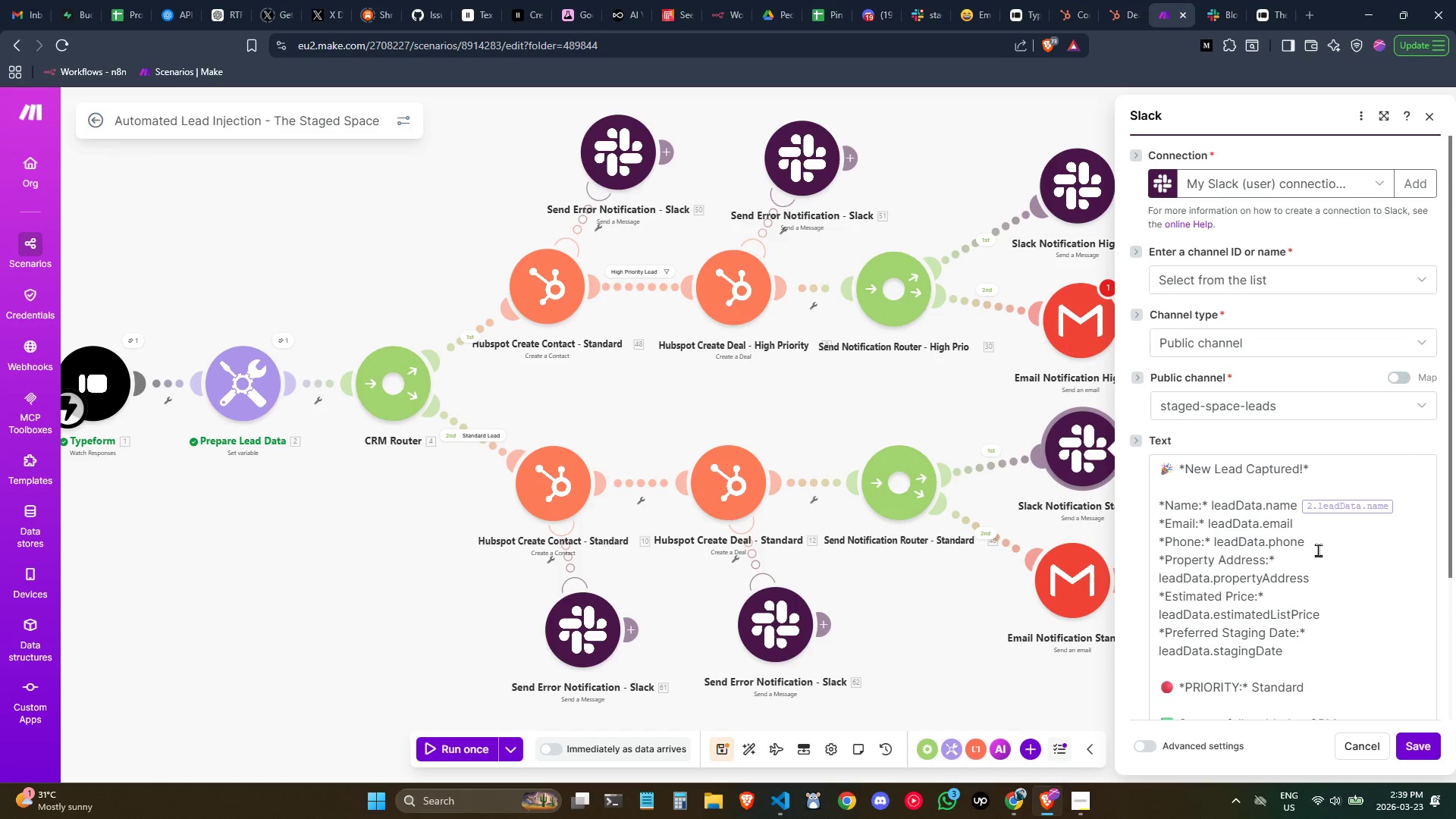 
left_click([1321, 577])
 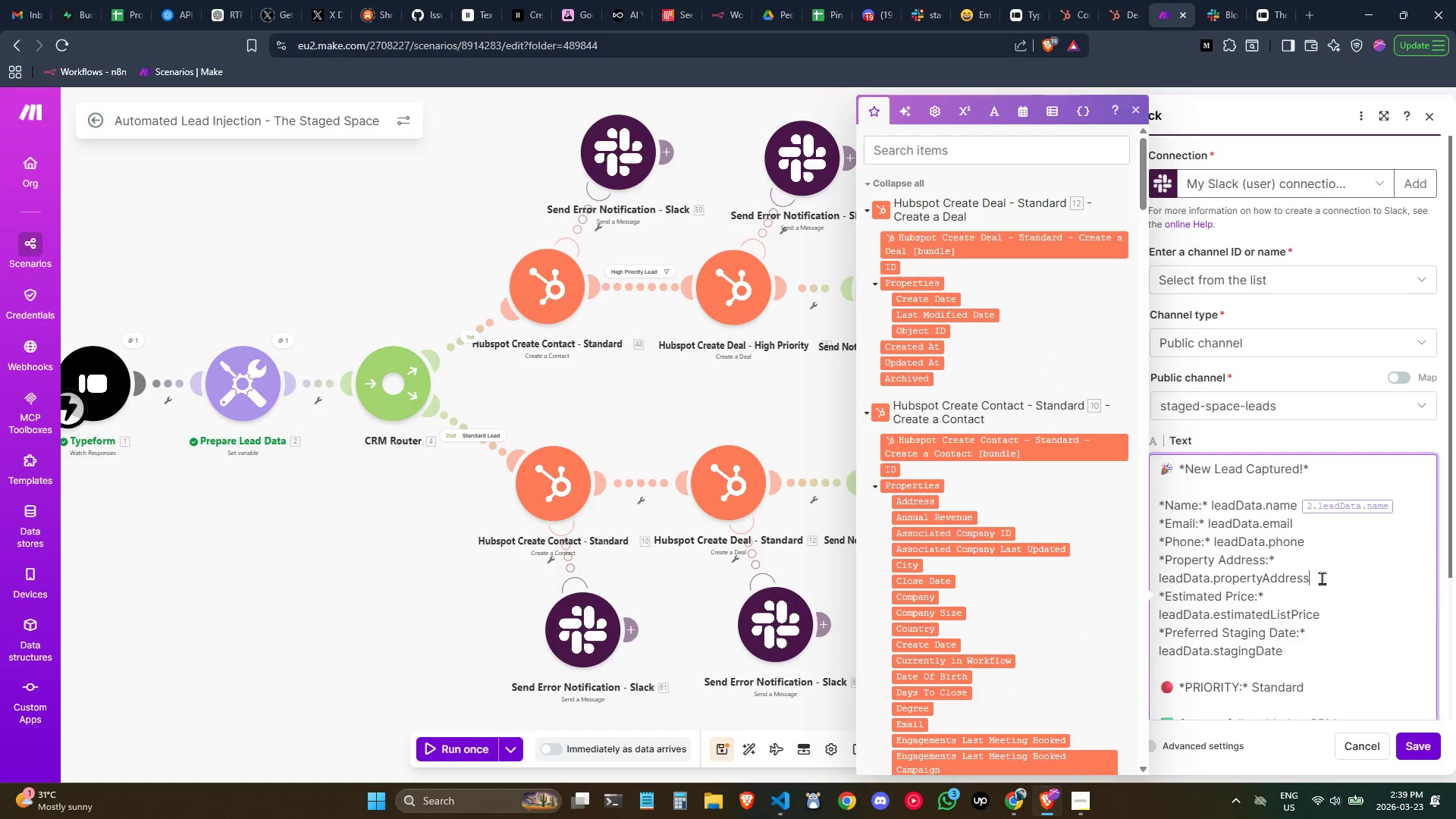 
key(Control+ControlLeft)
 